 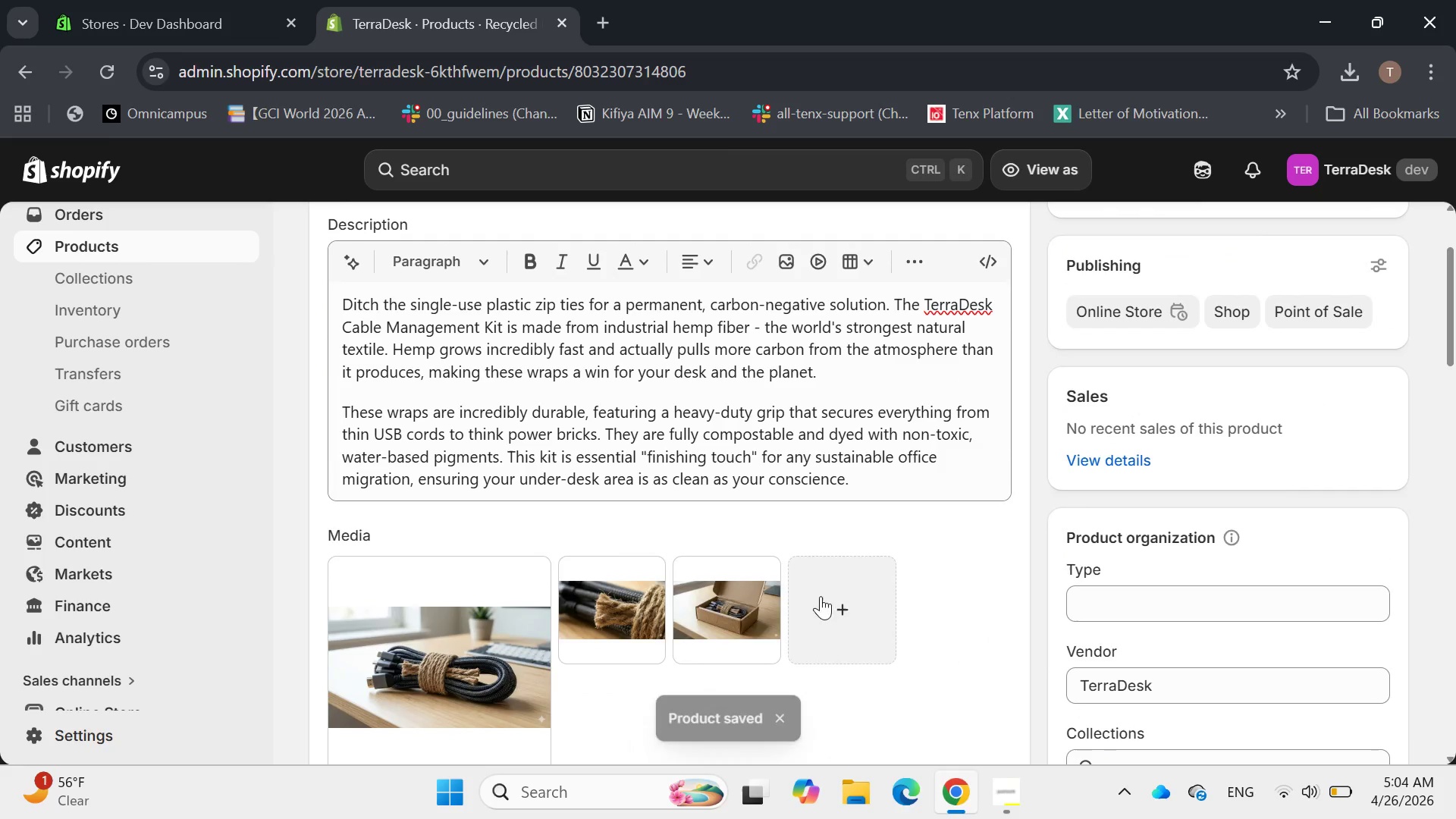 
scroll: coordinate [751, 548], scroll_direction: up, amount: 3.0
 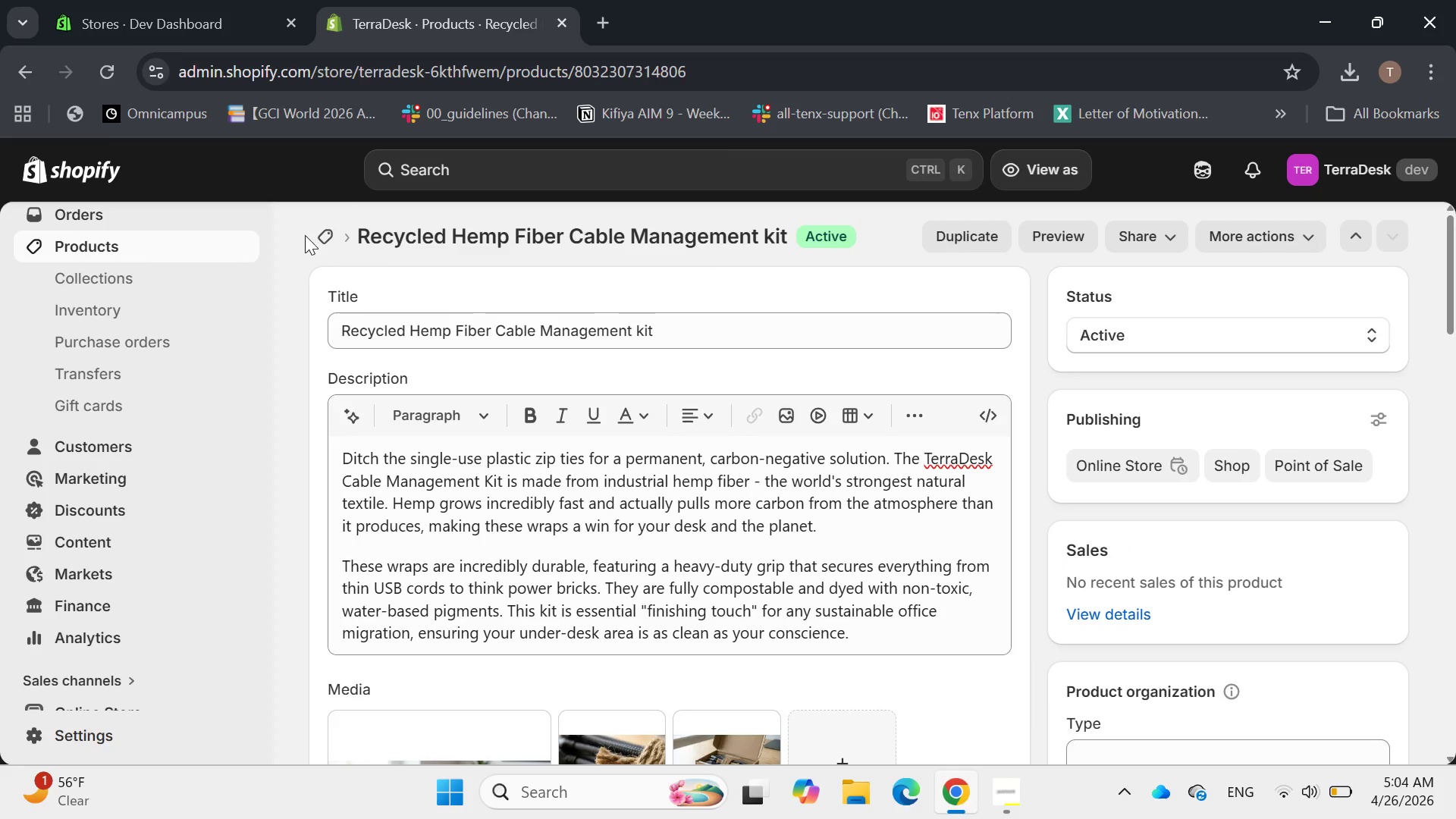 
left_click([317, 234])
 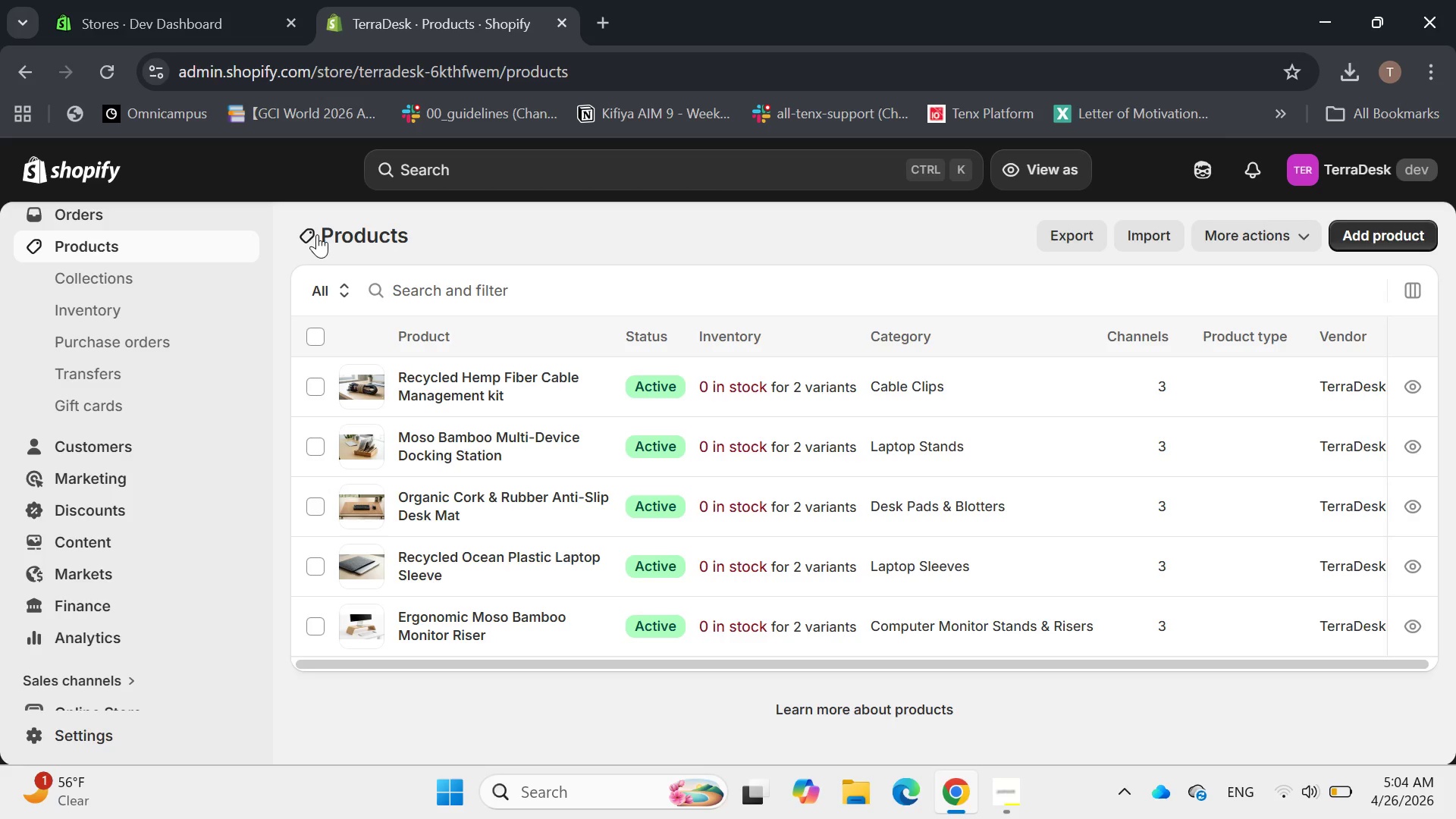 
wait(13.31)
 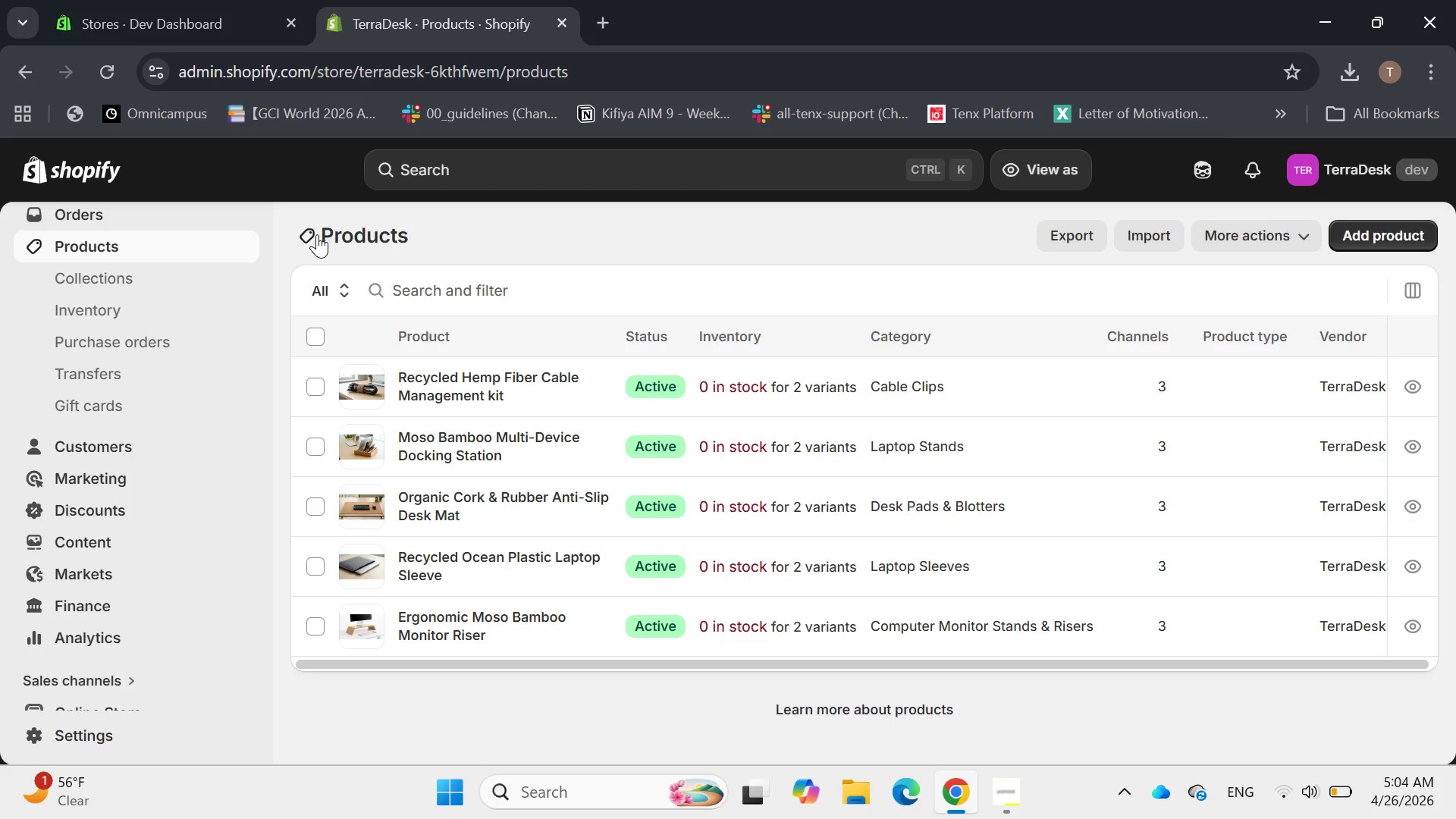 
left_click([1363, 226])
 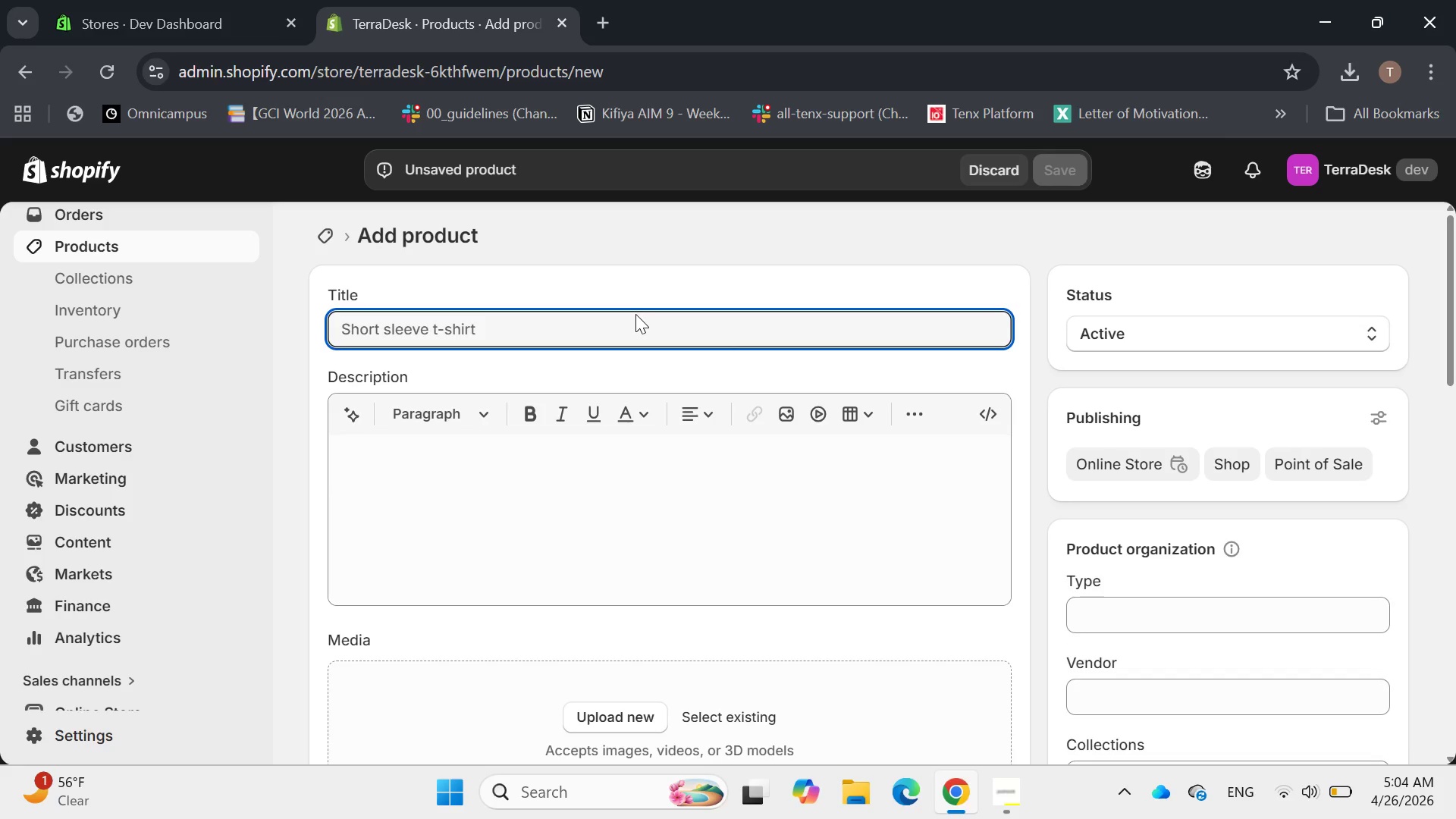 
wait(11.99)
 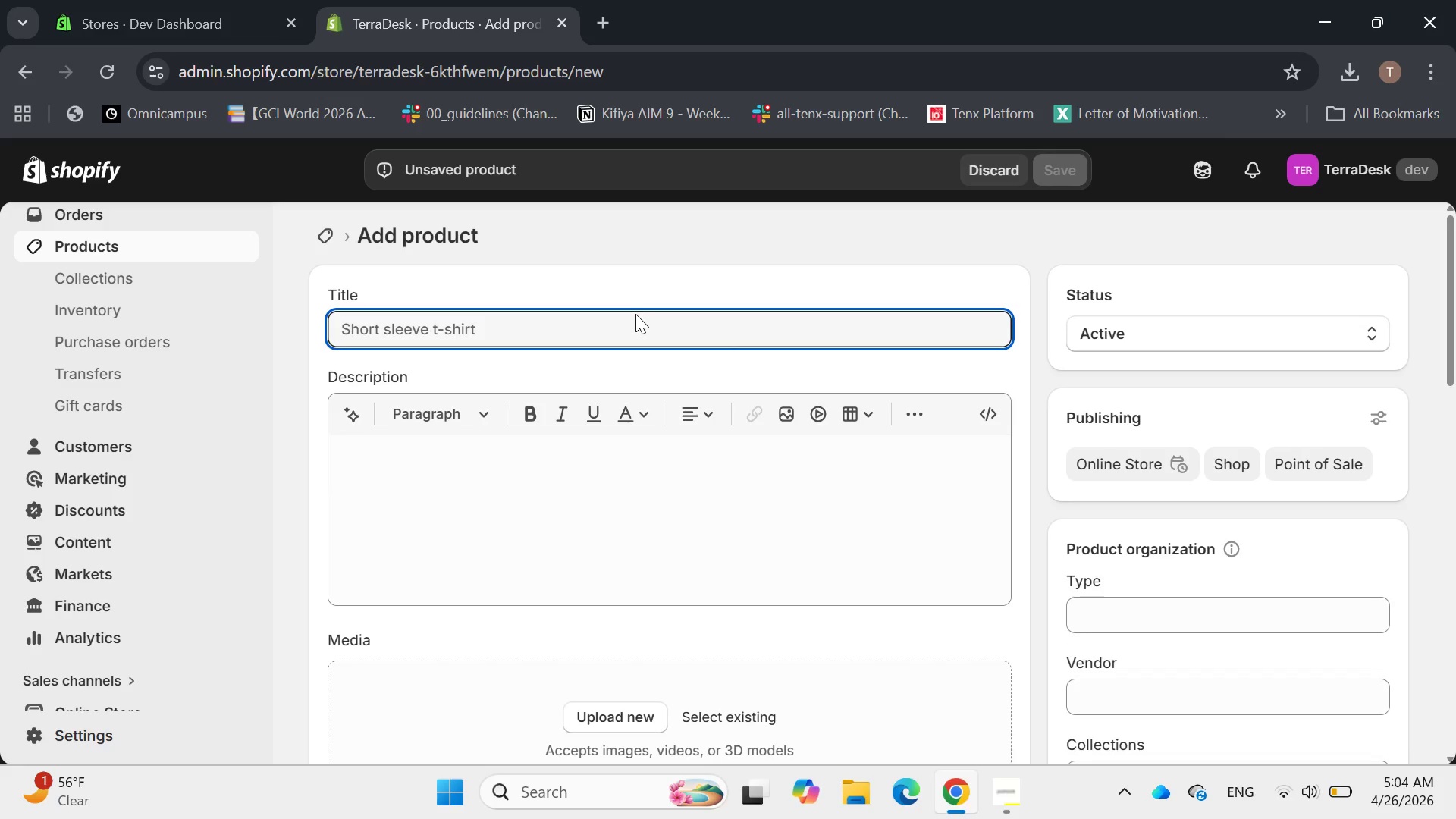 
key(Backspace)
type(rpet FELT )
 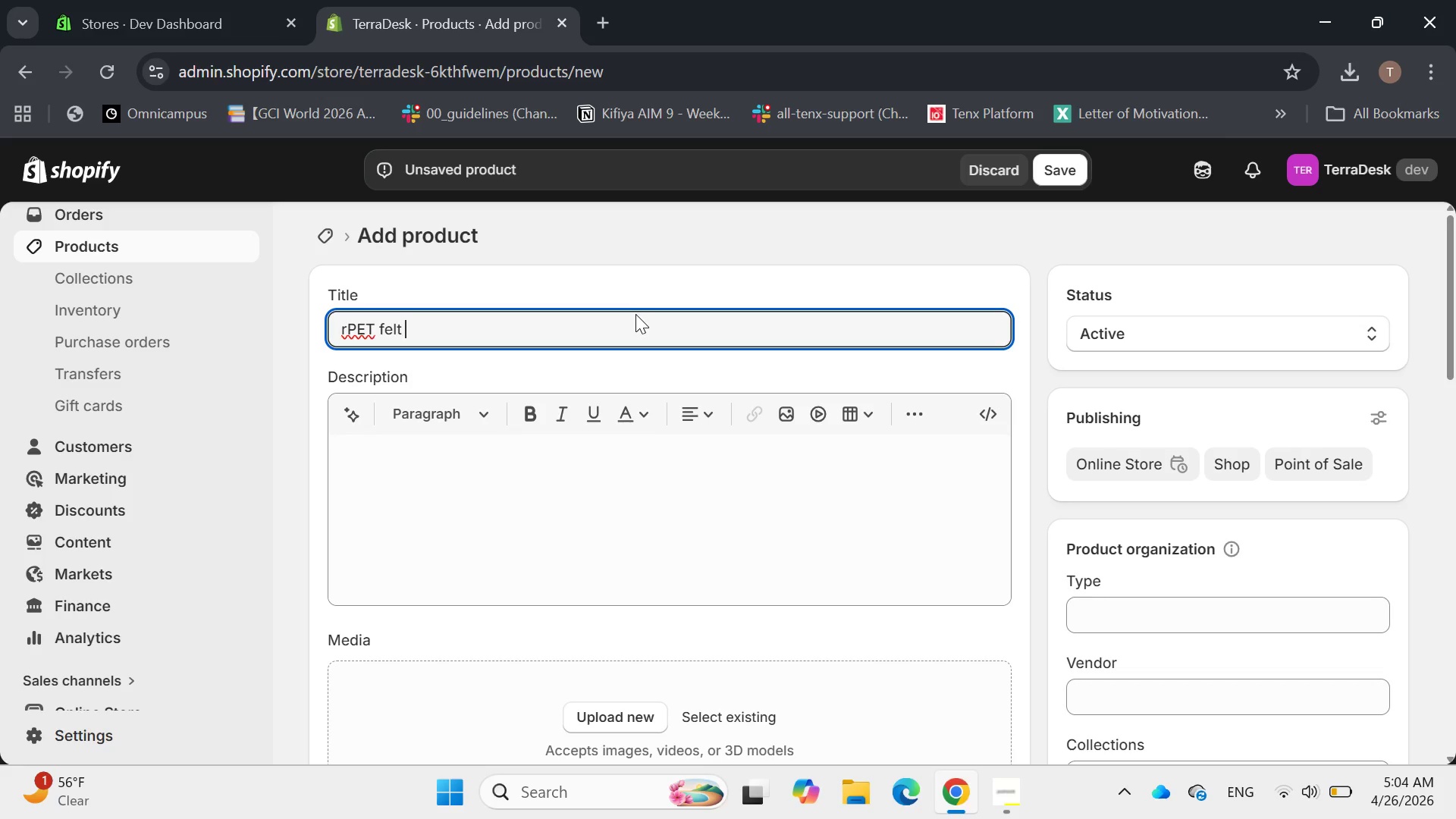 
hold_key(key=CapsLock, duration=1.48)
 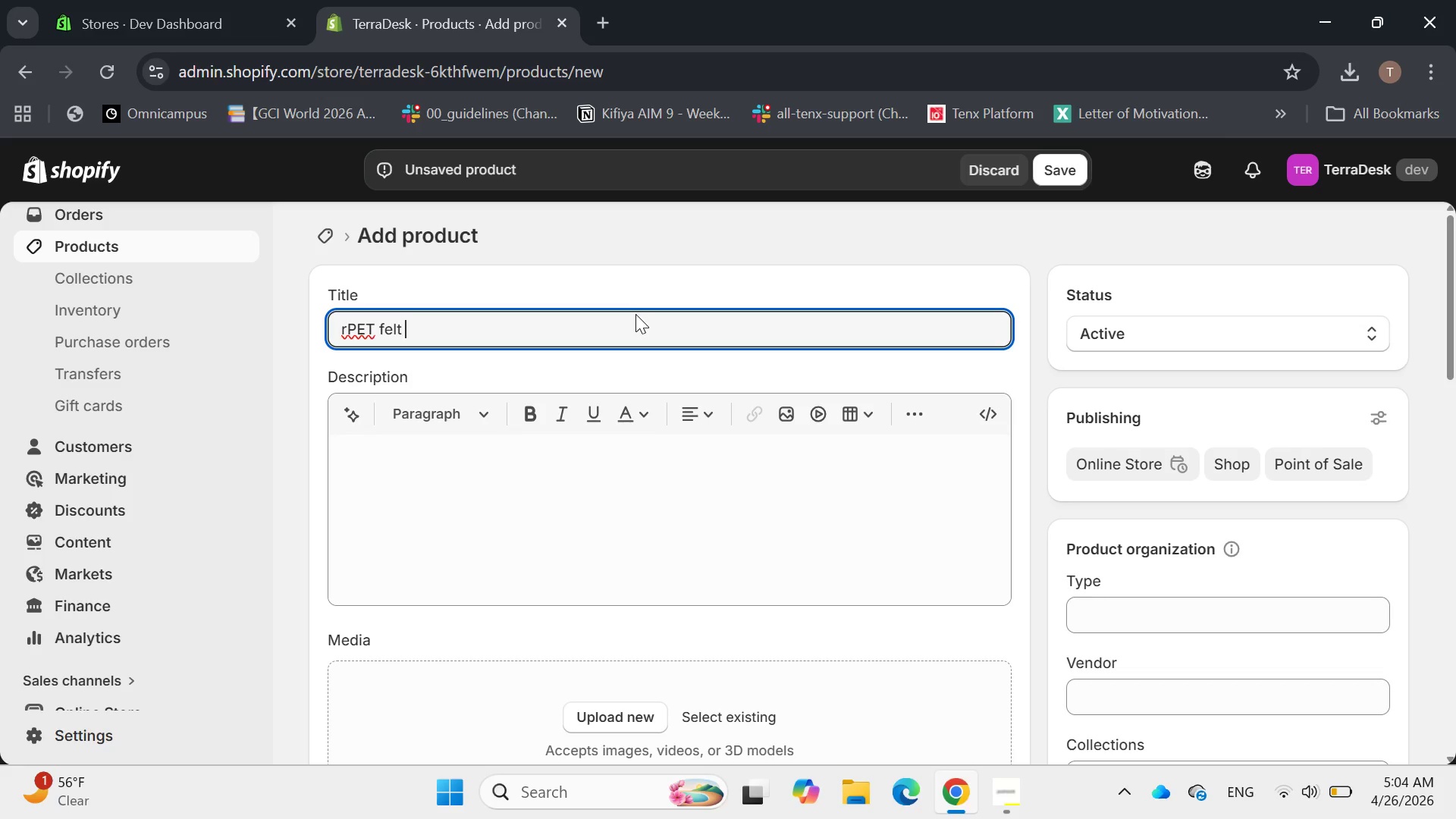 
key(ArrowLeft)
 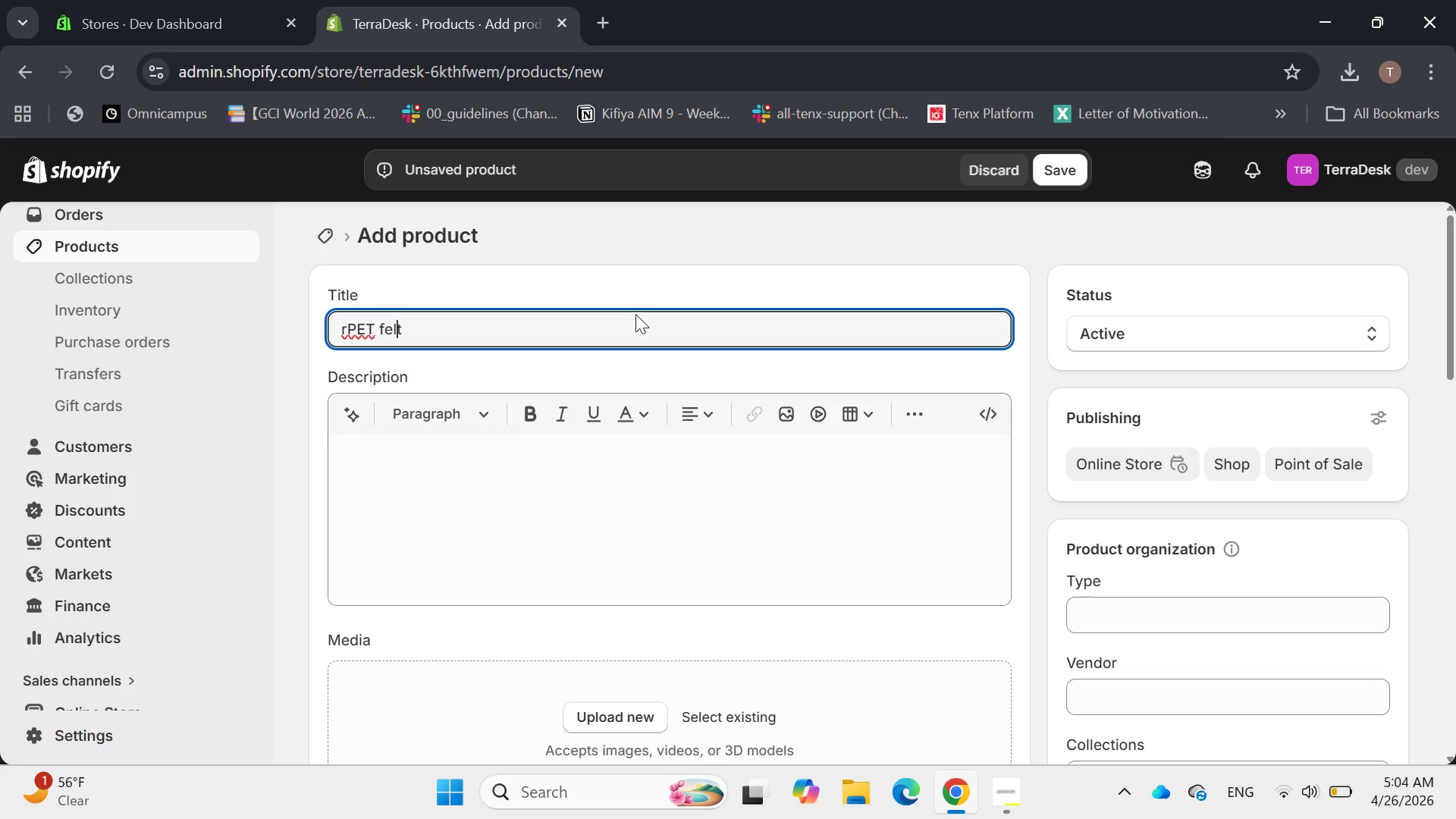 
key(ArrowLeft)
 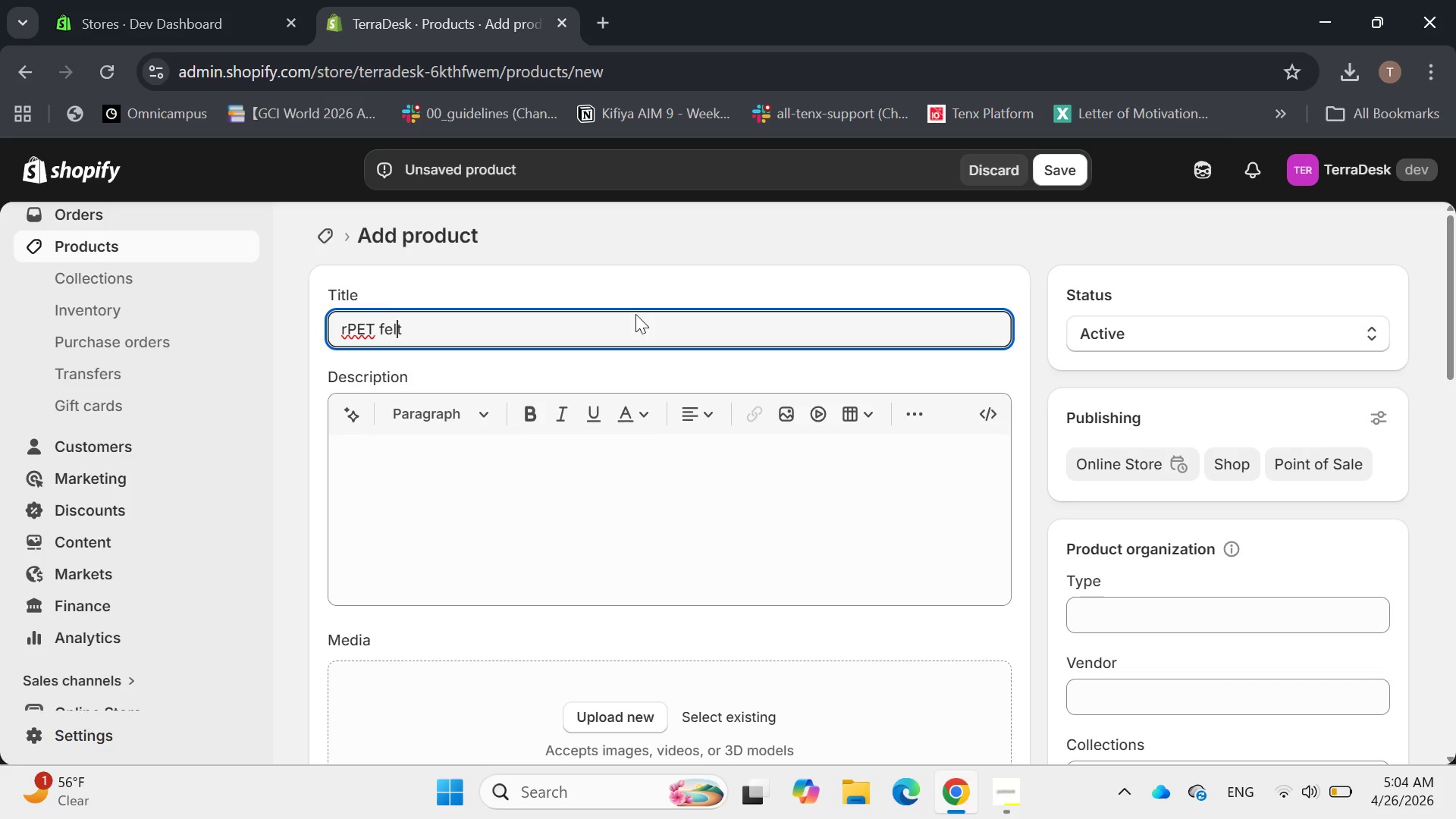 
key(ArrowLeft)
 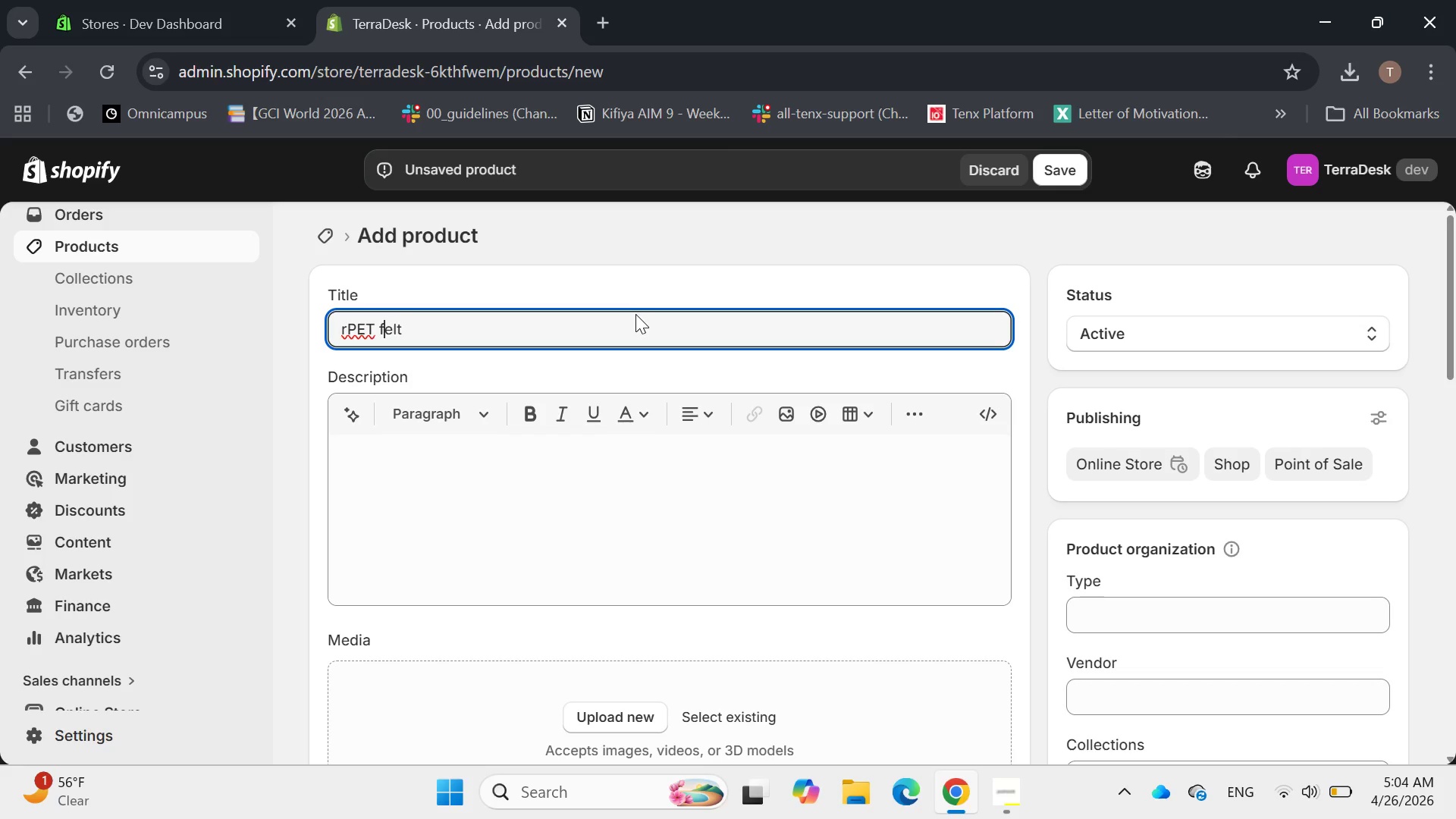 
key(ArrowLeft)
 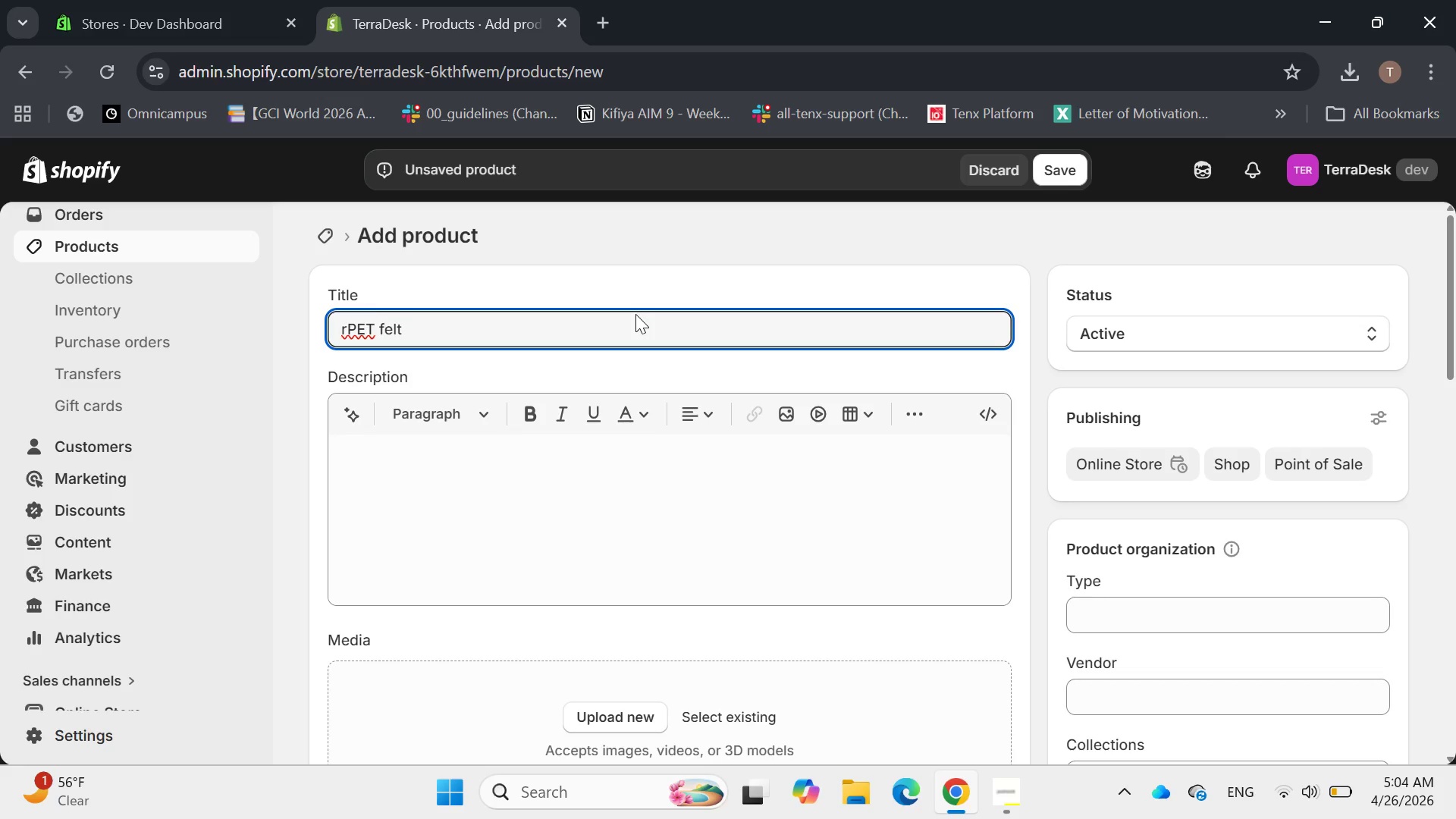 
key(Backspace)
type(F Tech Accessory Pouch)
 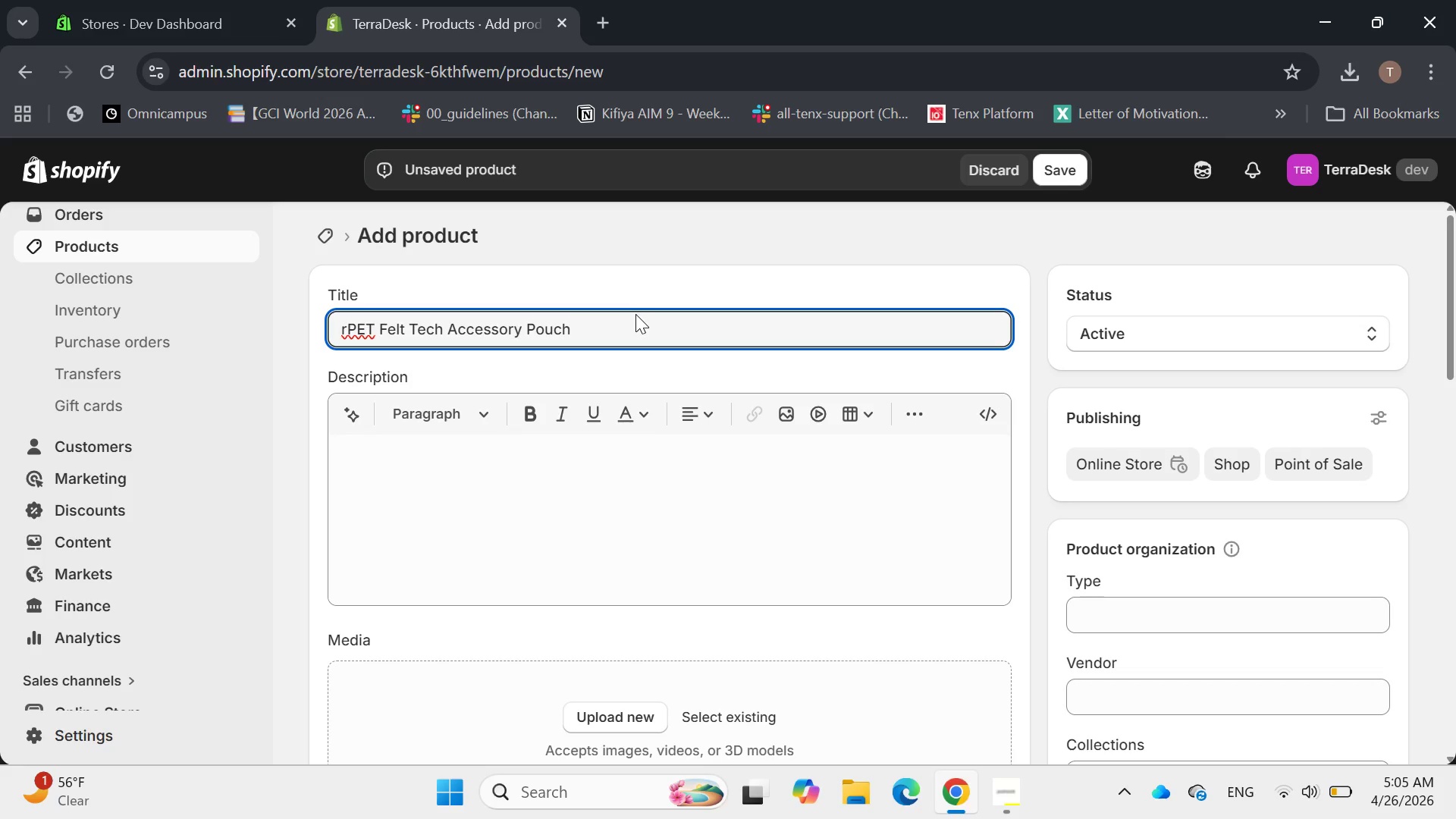 
 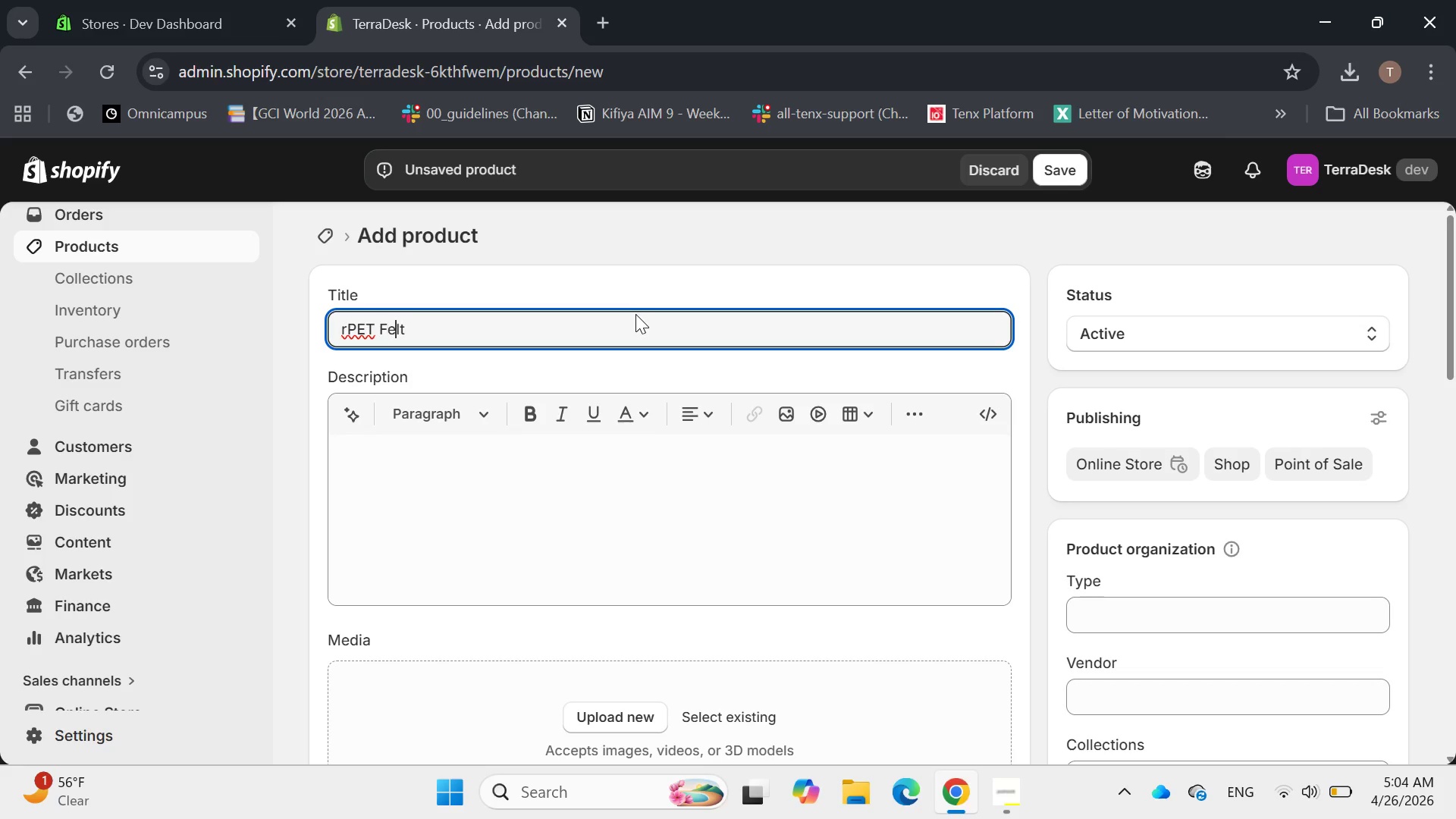 
hold_key(key=ArrowRight, duration=0.55)
 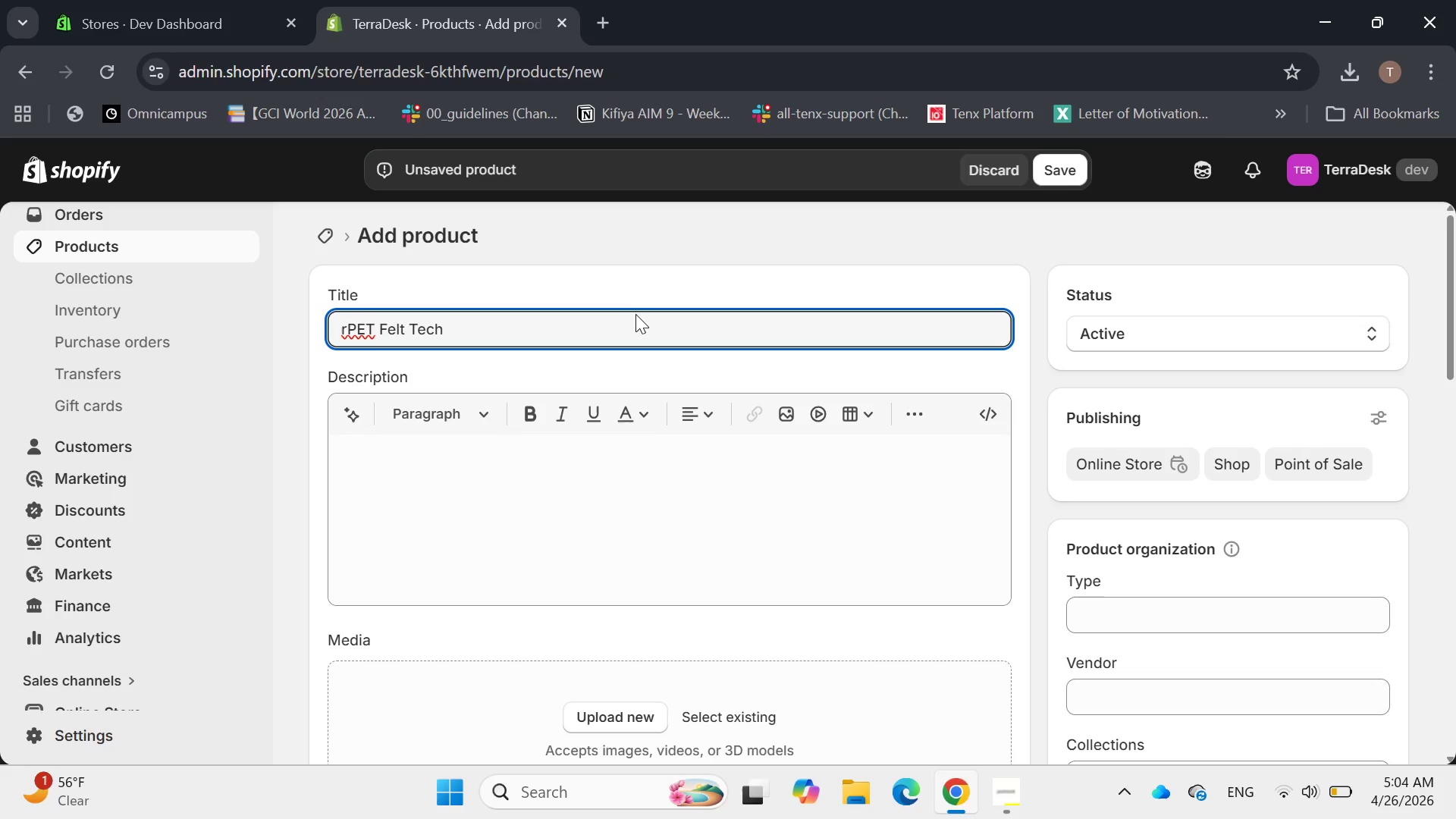 
left_click([391, 441])
 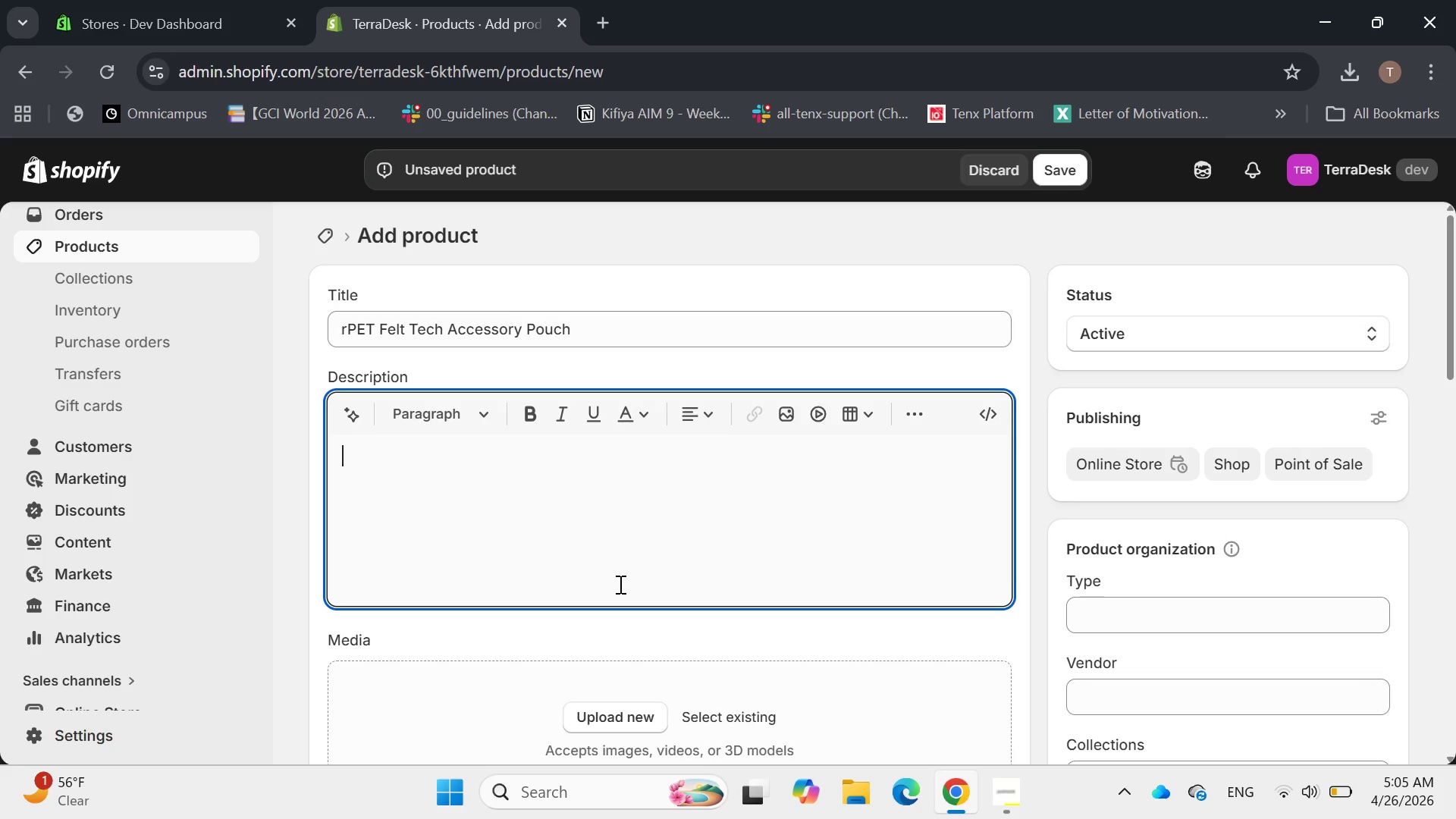 
type(The TerraDesk Tech Pouch is The )
key(Backspace)
key(Backspace)
key(Backspace)
key(Backspace)
type(the ultimate )
 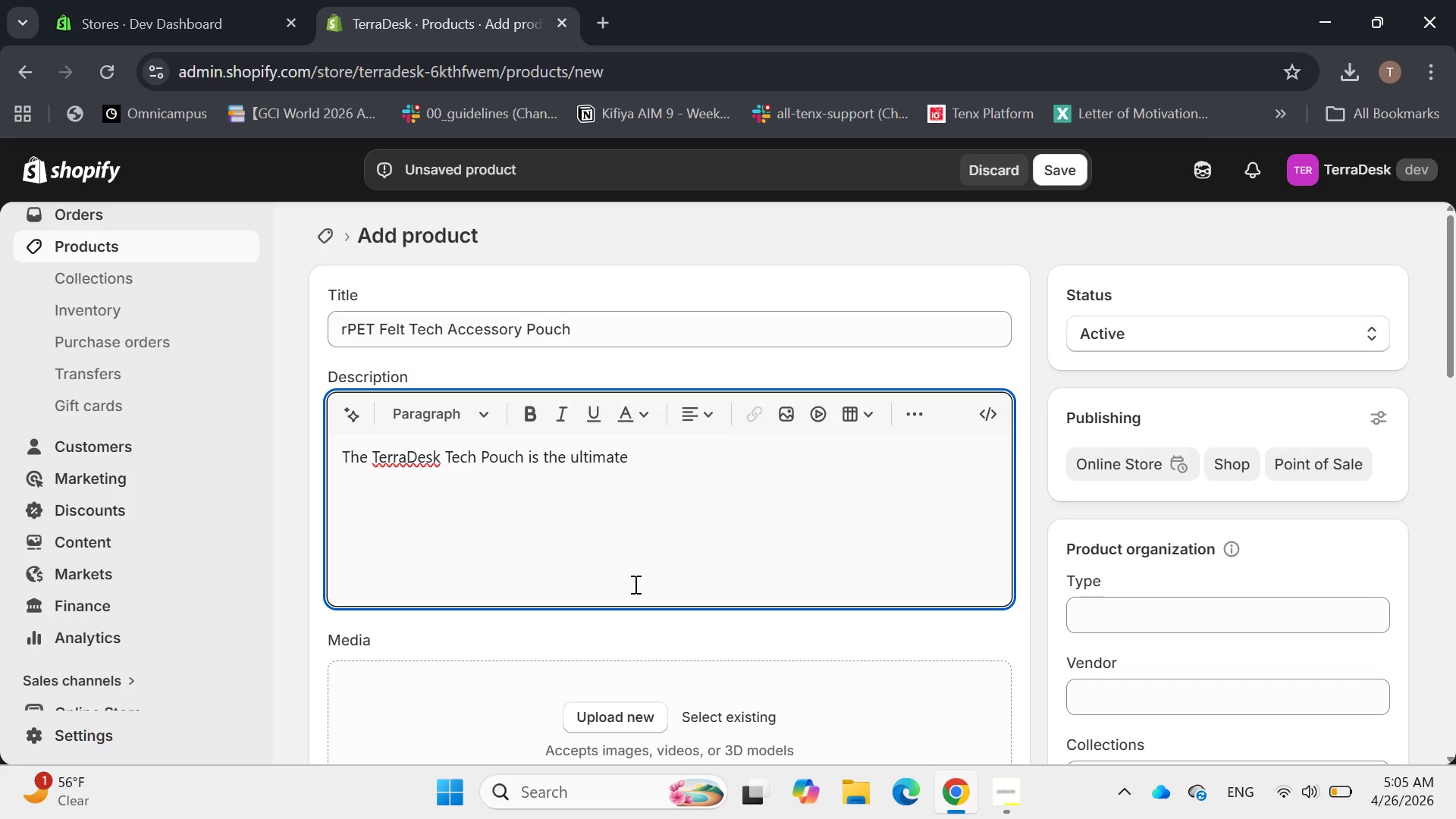 
type(organix)
key(Backspace)
type(zer for the m)
key(Backspace)
type(nomadic professional. Crafted rom high-density rPET felt- q)
 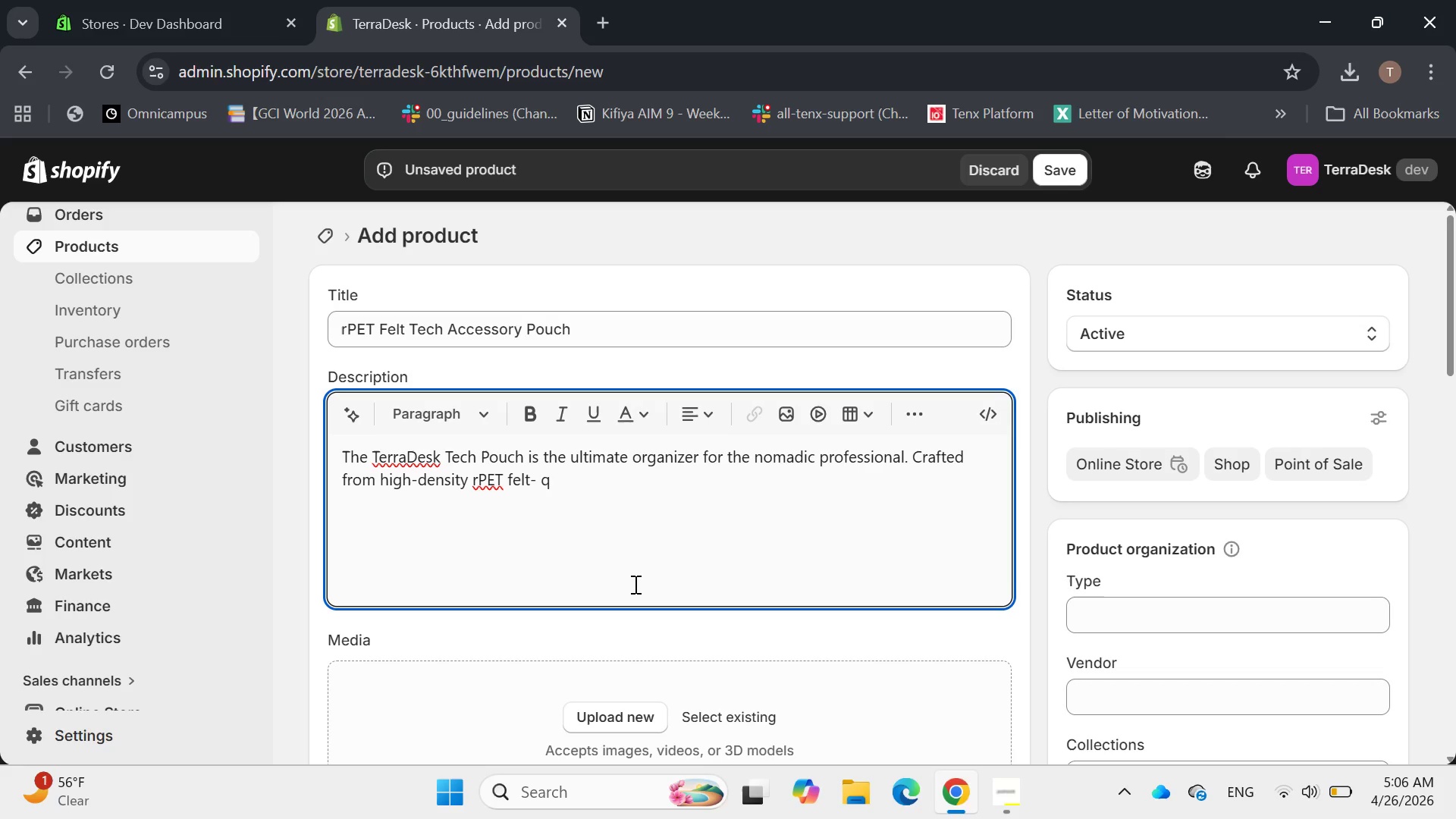 
type(uivalet )
 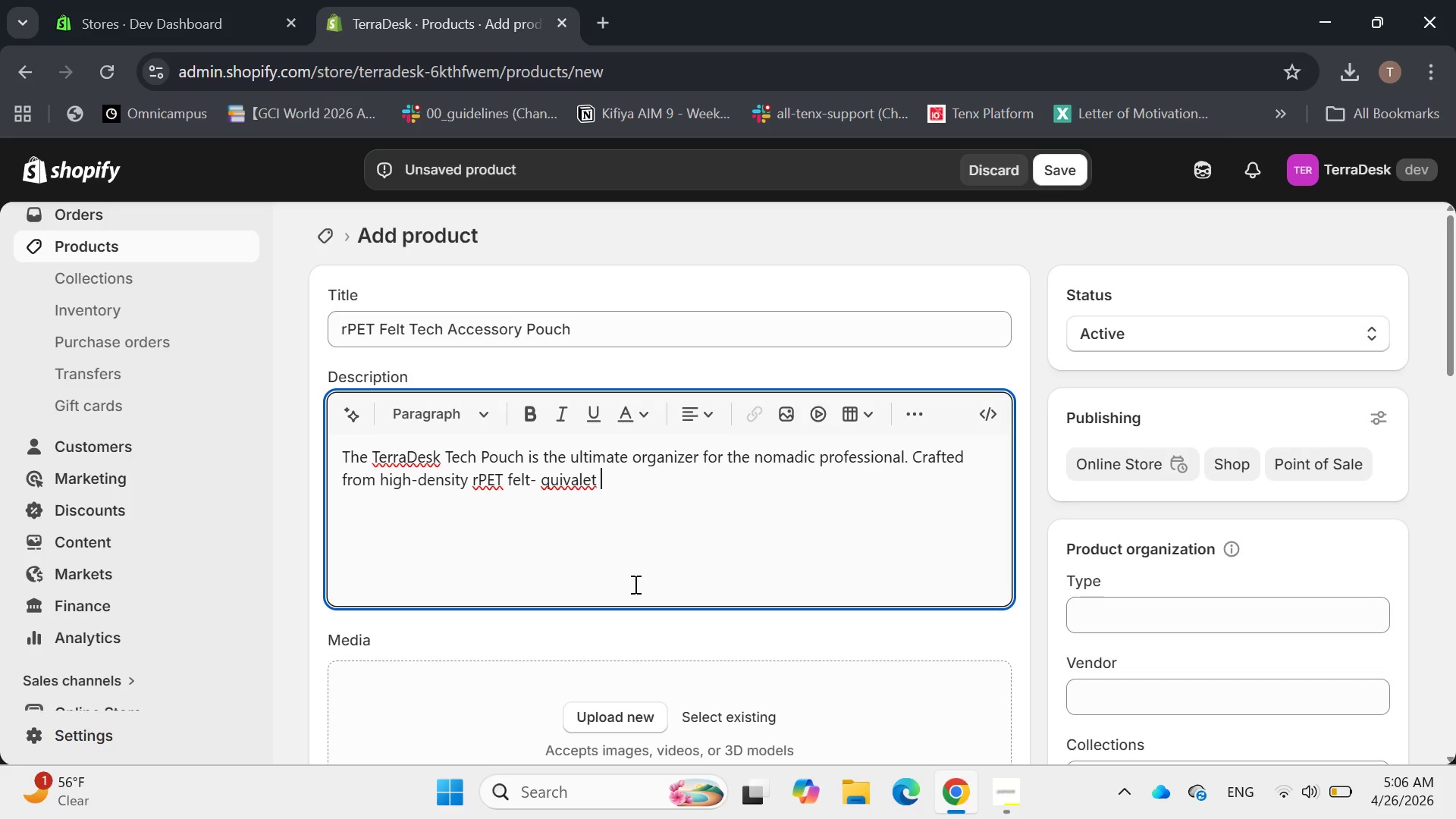 
wait(7.62)
 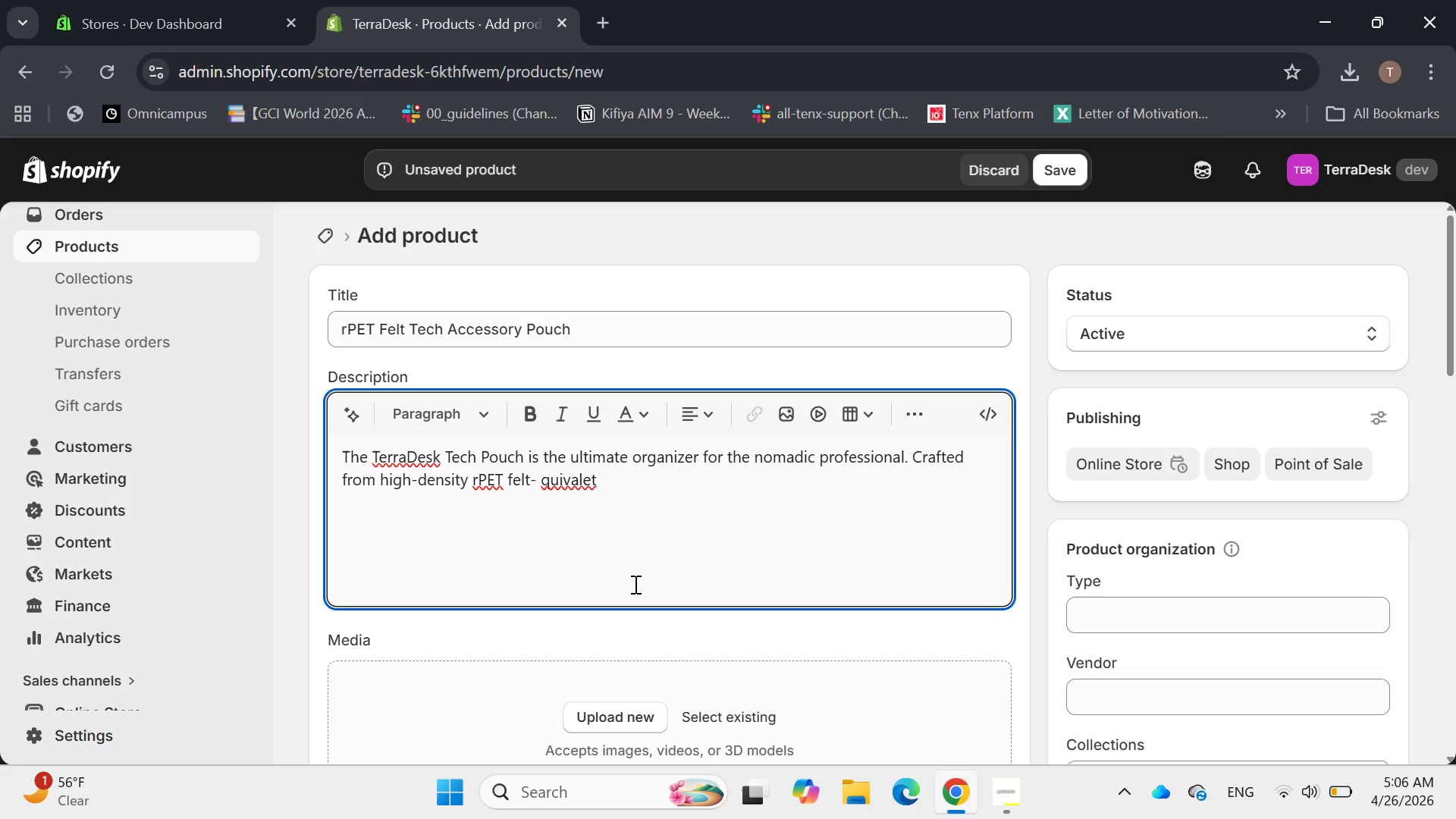 
type( )
key(Backspace)
key(Backspace)
key(Backspace)
type(nt )
 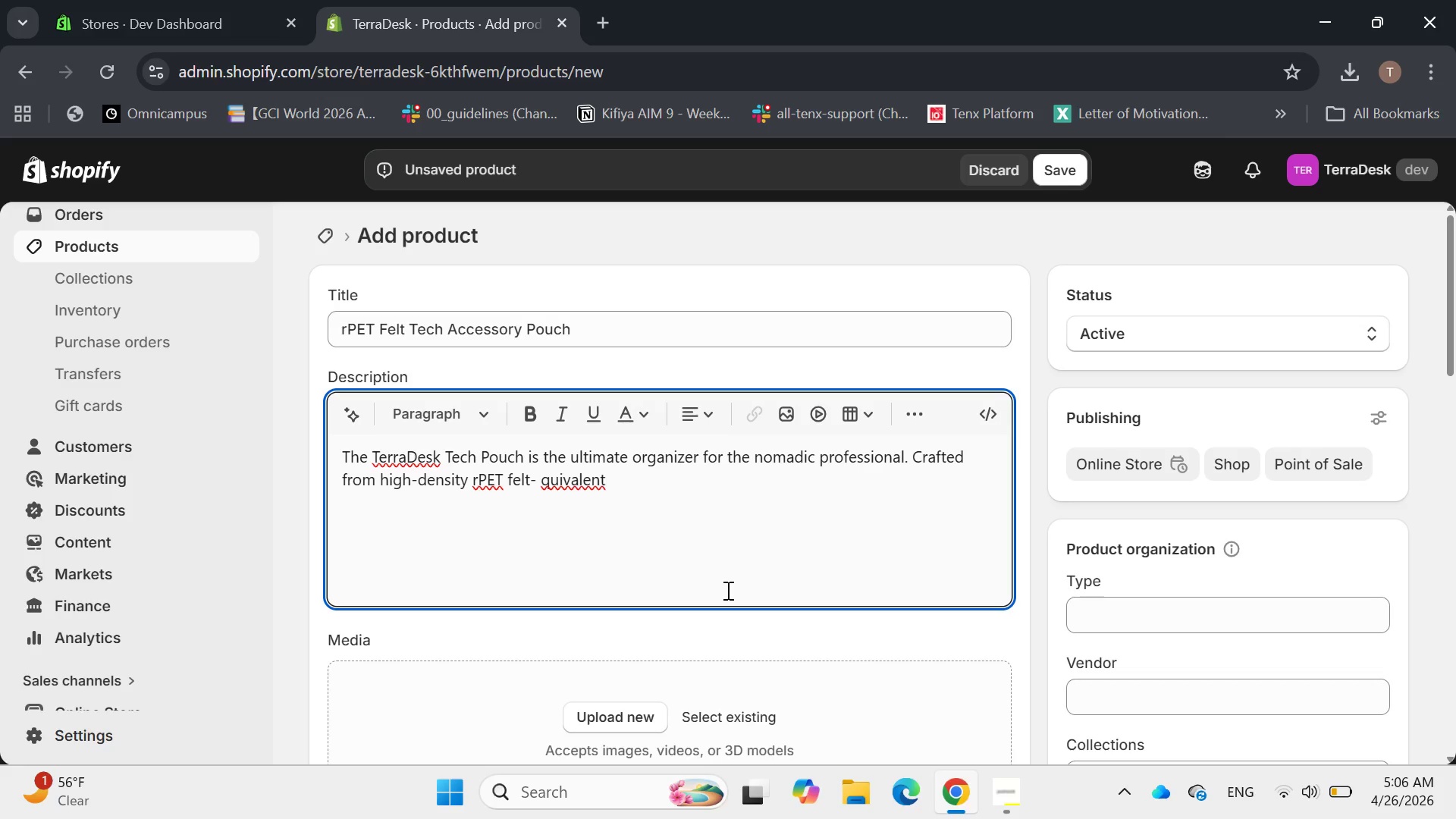 
key(Backspace)
key(Backspace)
key(Backspace)
key(Backspace)
key(Backspace)
key(Backspace)
key(Backspace)
key(Backspace)
key(Backspace)
key(Backspace)
type(equivalent to 8 salvaged ocean plastic bottles-thi)
key(Backspace)
key(Backspace)
key(Backspace)
key(Backspace)
type( this )
 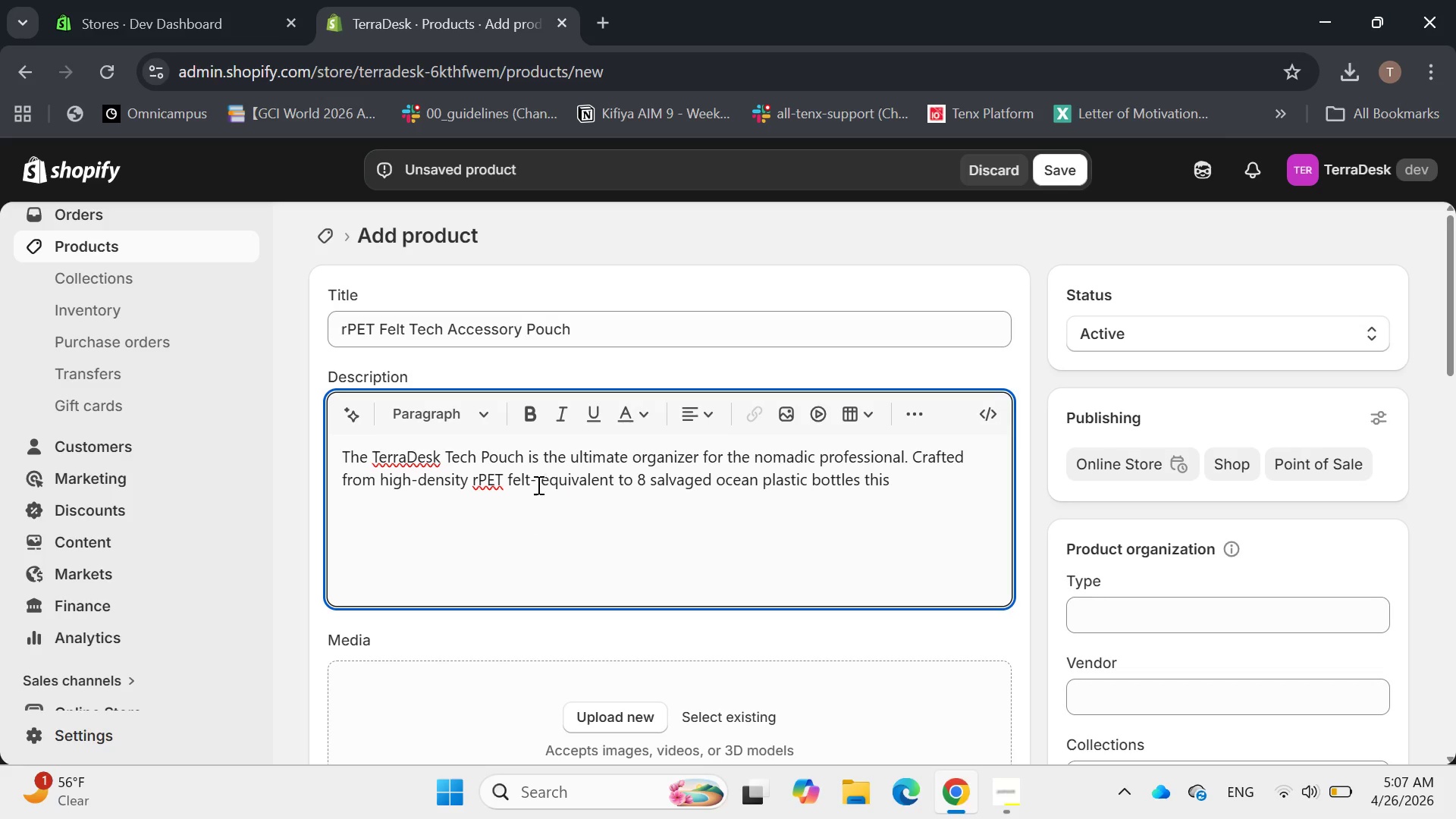 
wait(5.45)
 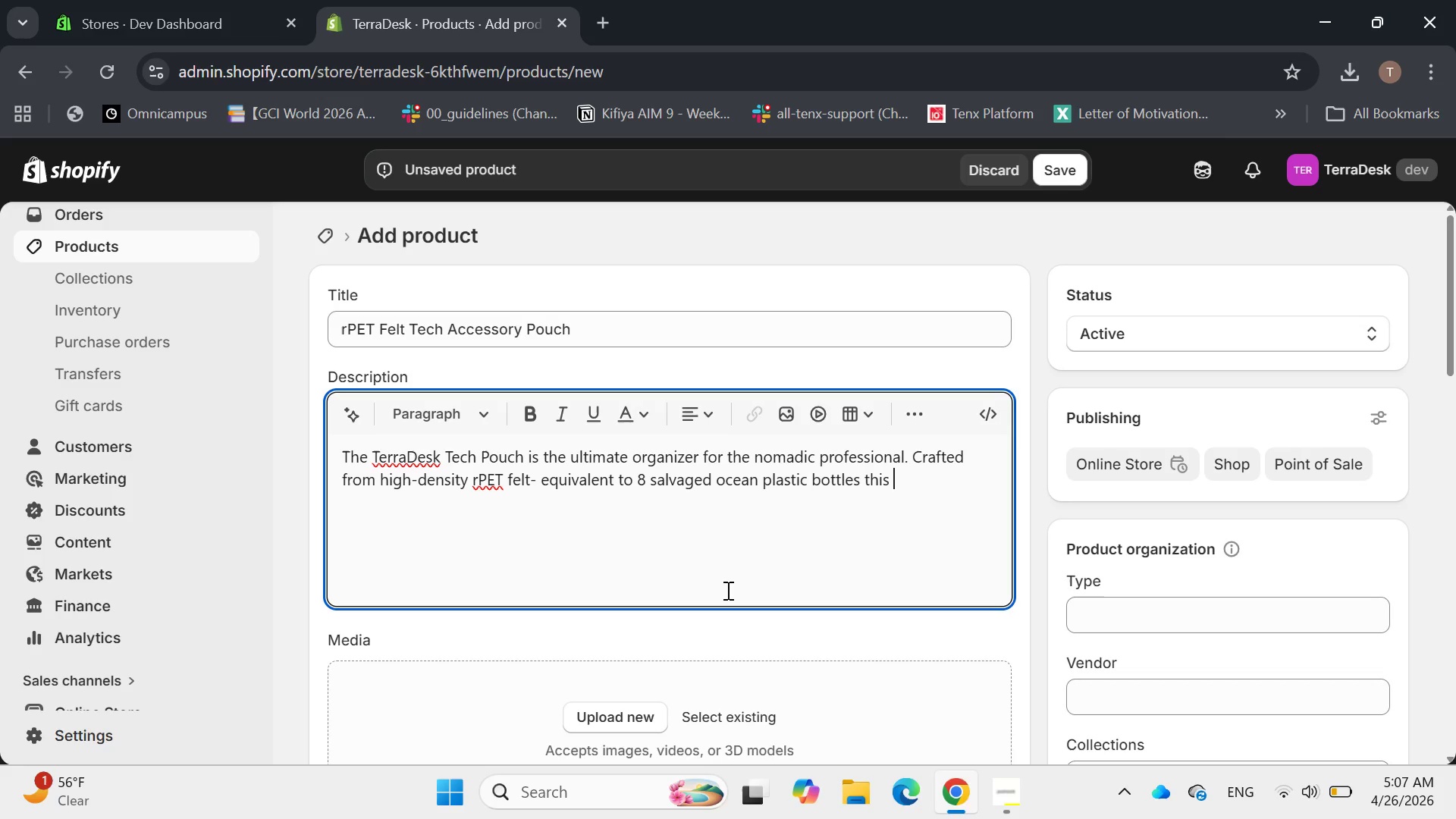 
left_click([537, 484])
 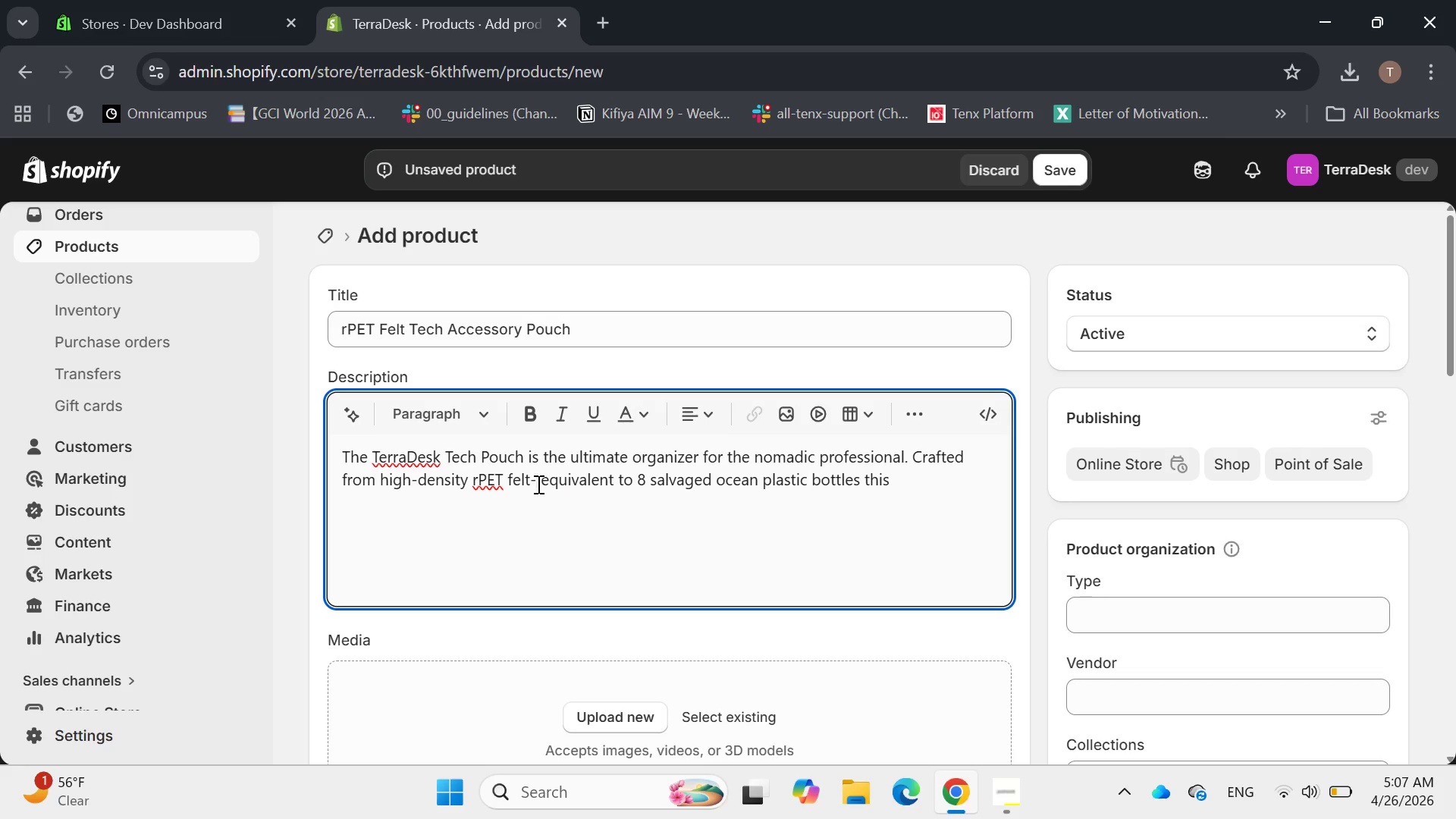 
key(Backspace)
 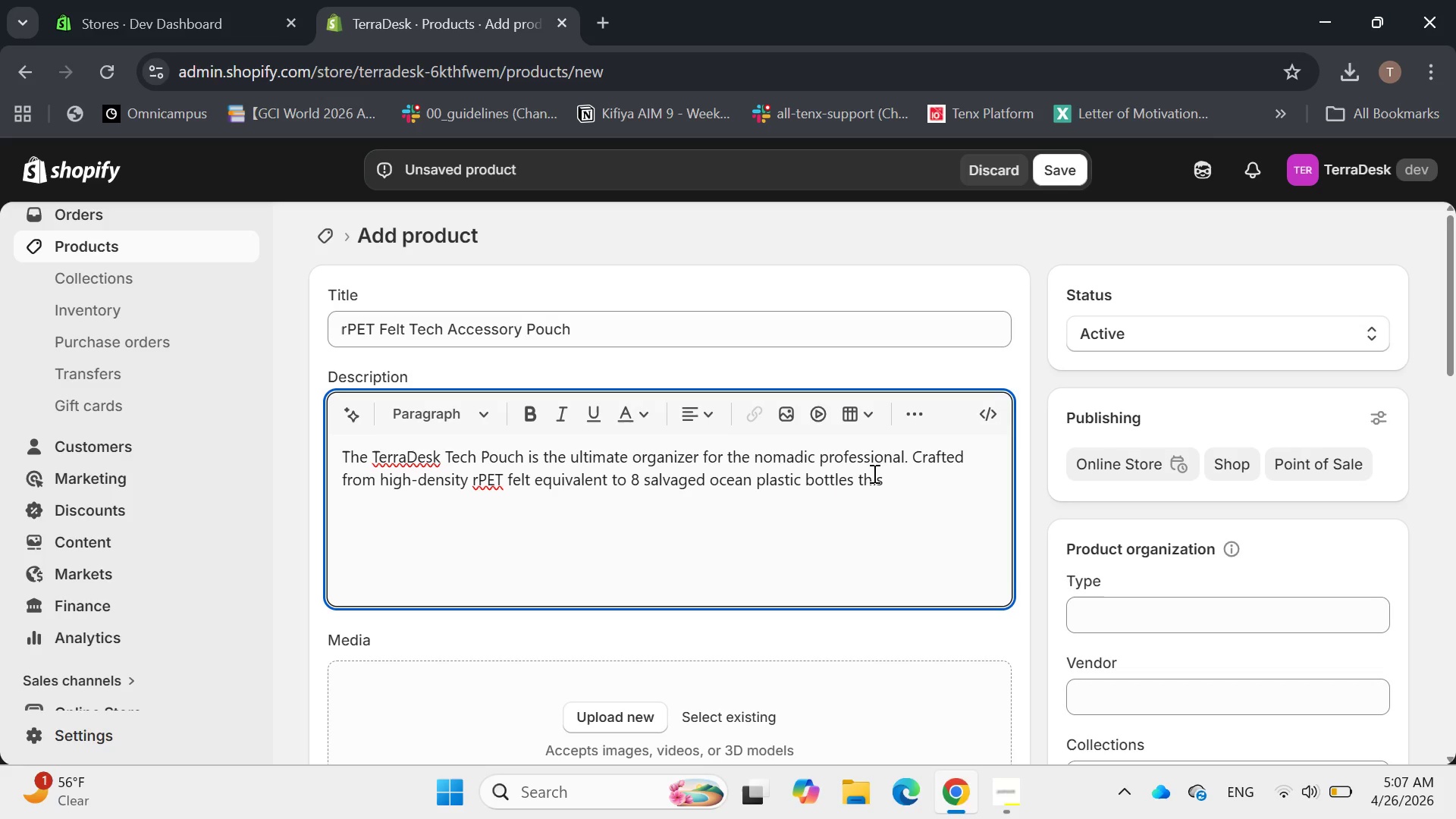 
left_click([902, 474])
 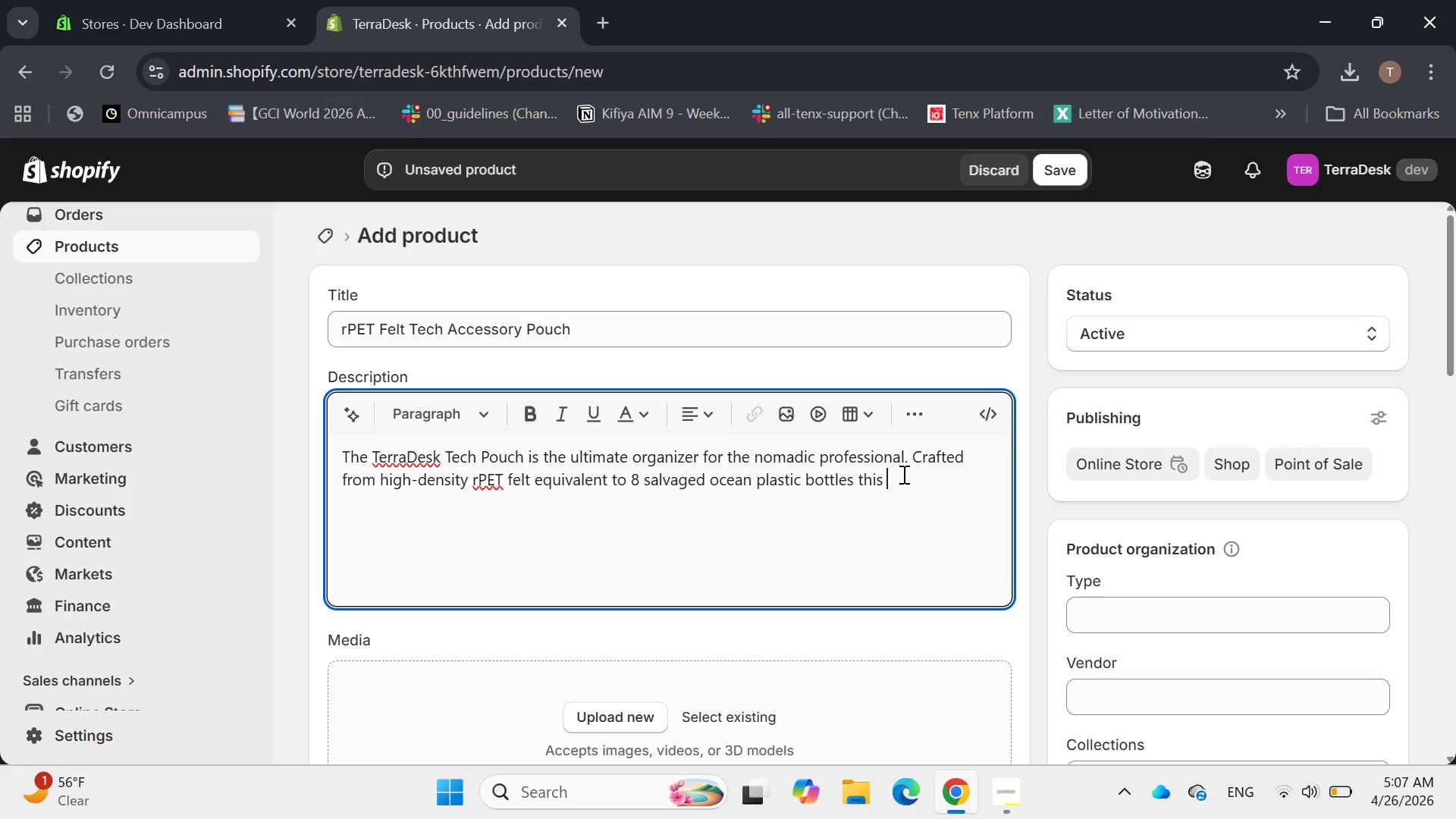 
type(pouch provies a soft, cushioned environment for your )
 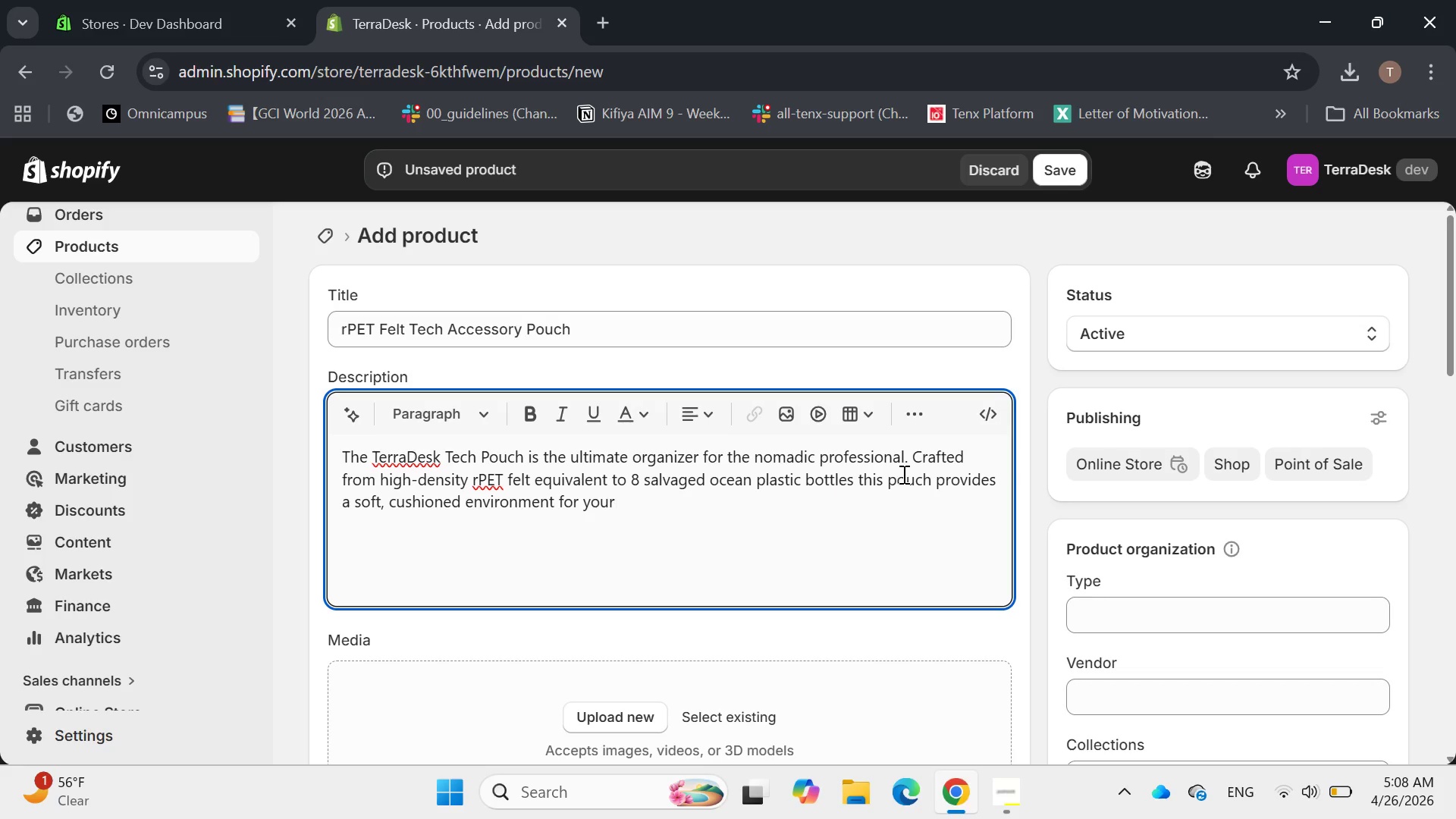 
type(chargers, dongles, mice, and power banks.)
 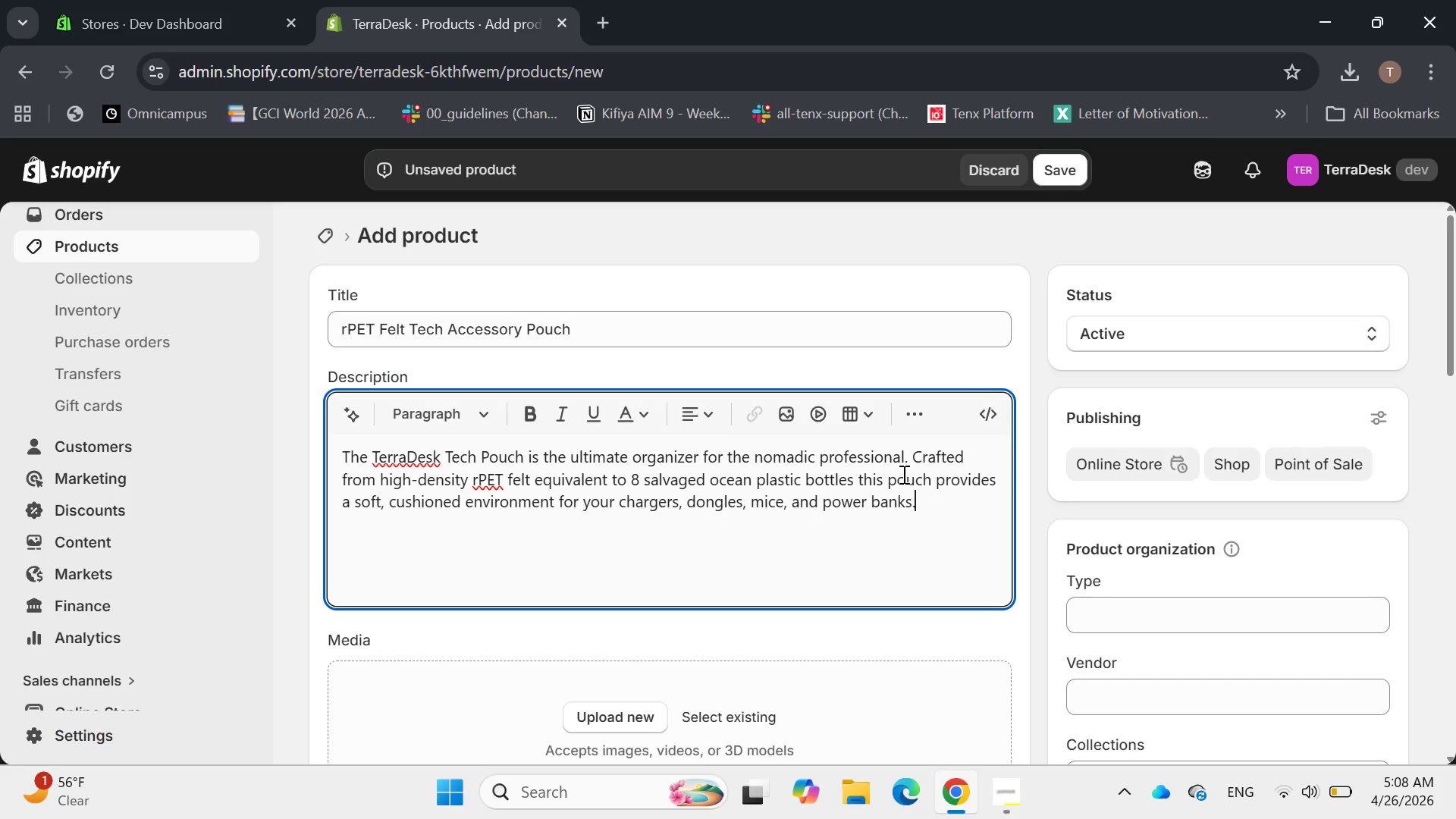 
key(Enter)
 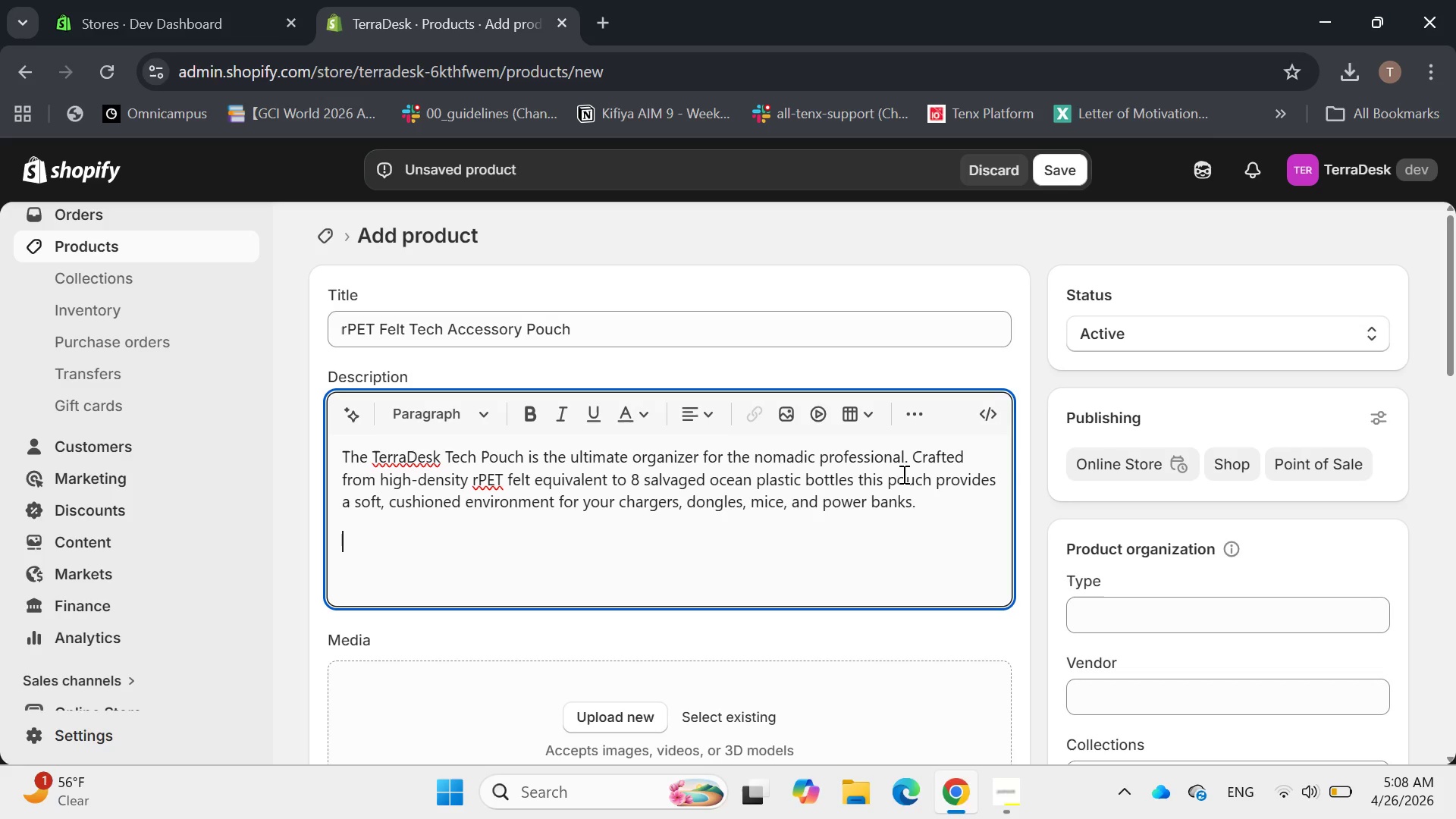 
type(The unique thermal properties of rPe)
key(Backspace)
type(ET felt provided nture=al)
key(Backspace)
key(Backspace)
key(Backspace)
key(Backspace)
type(al)
 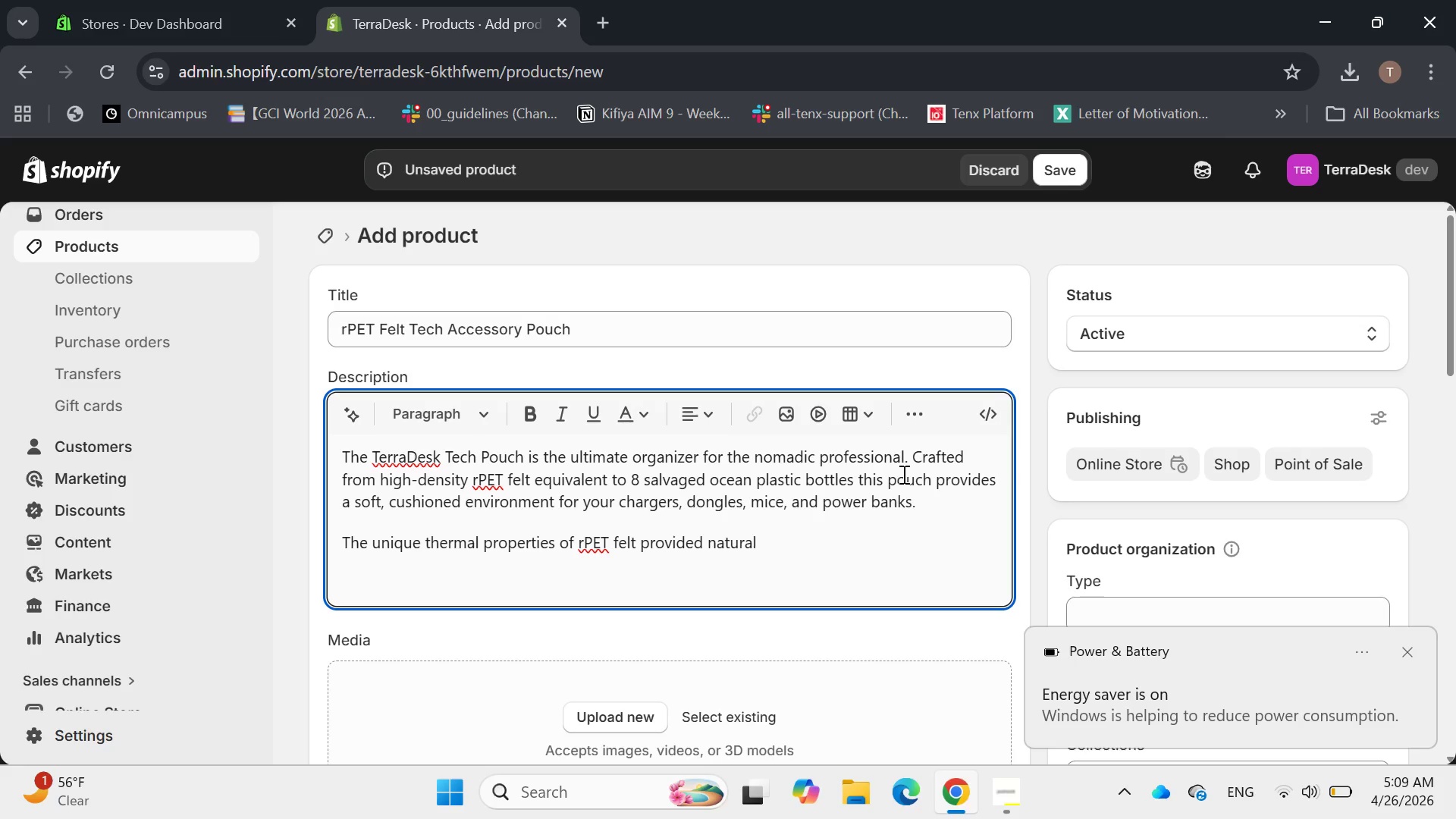 
wait(5.36)
 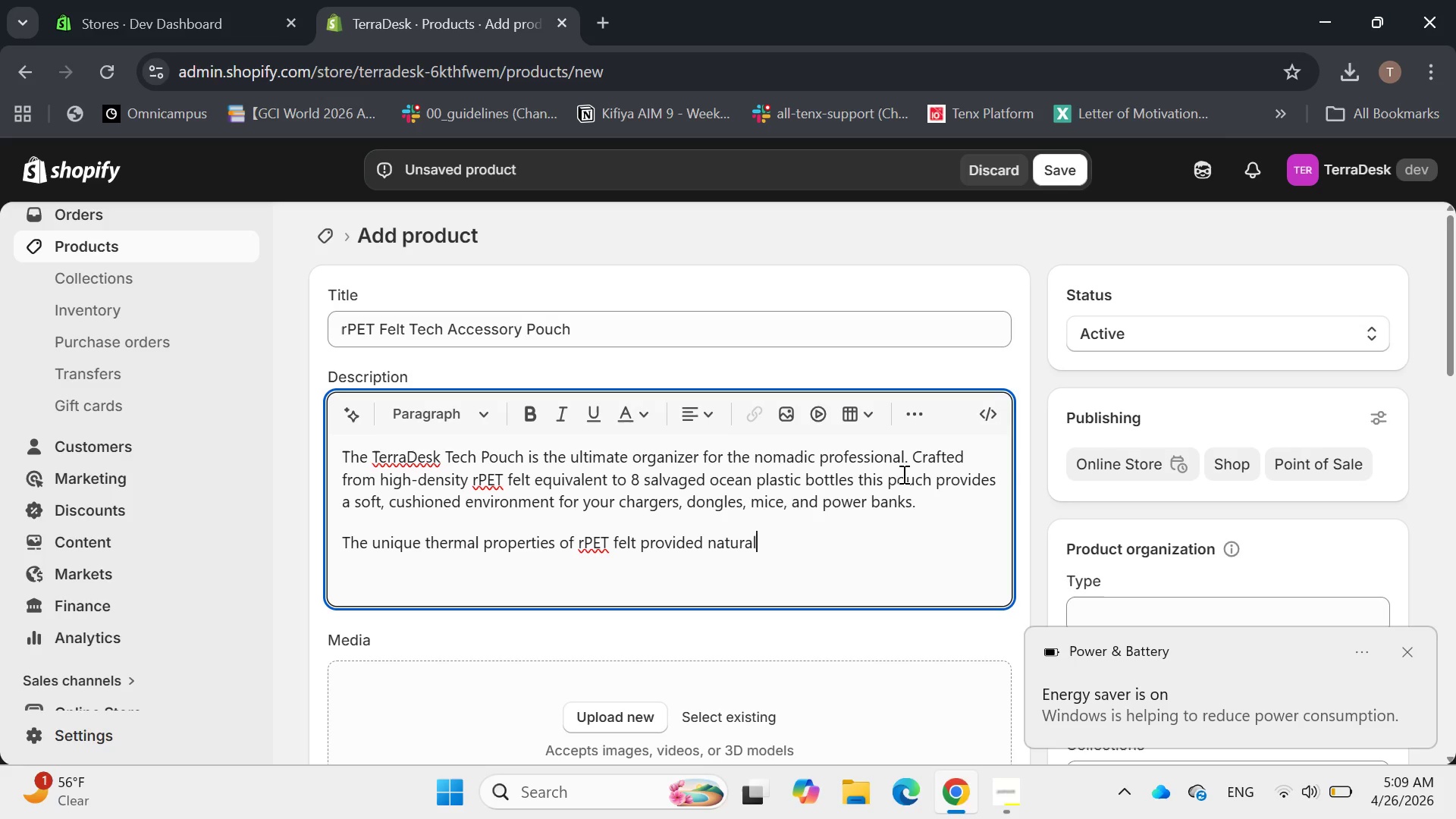 
type( insulation and water resistance )
key(Backspace)
type(, protecting your sensive e======)
key(Backspace)
key(Backspace)
key(Backspace)
key(Backspace)
key(Backspace)
key(Backspace)
key(Backspace)
key(Backspace)
key(Backspace)
key(Backspace)
type(tie electronics from light moidture)
key(Backspace)
key(Backspace)
key(Backspace)
key(Backspace)
key(Backspace)
type(sture and temperature flucturations )
 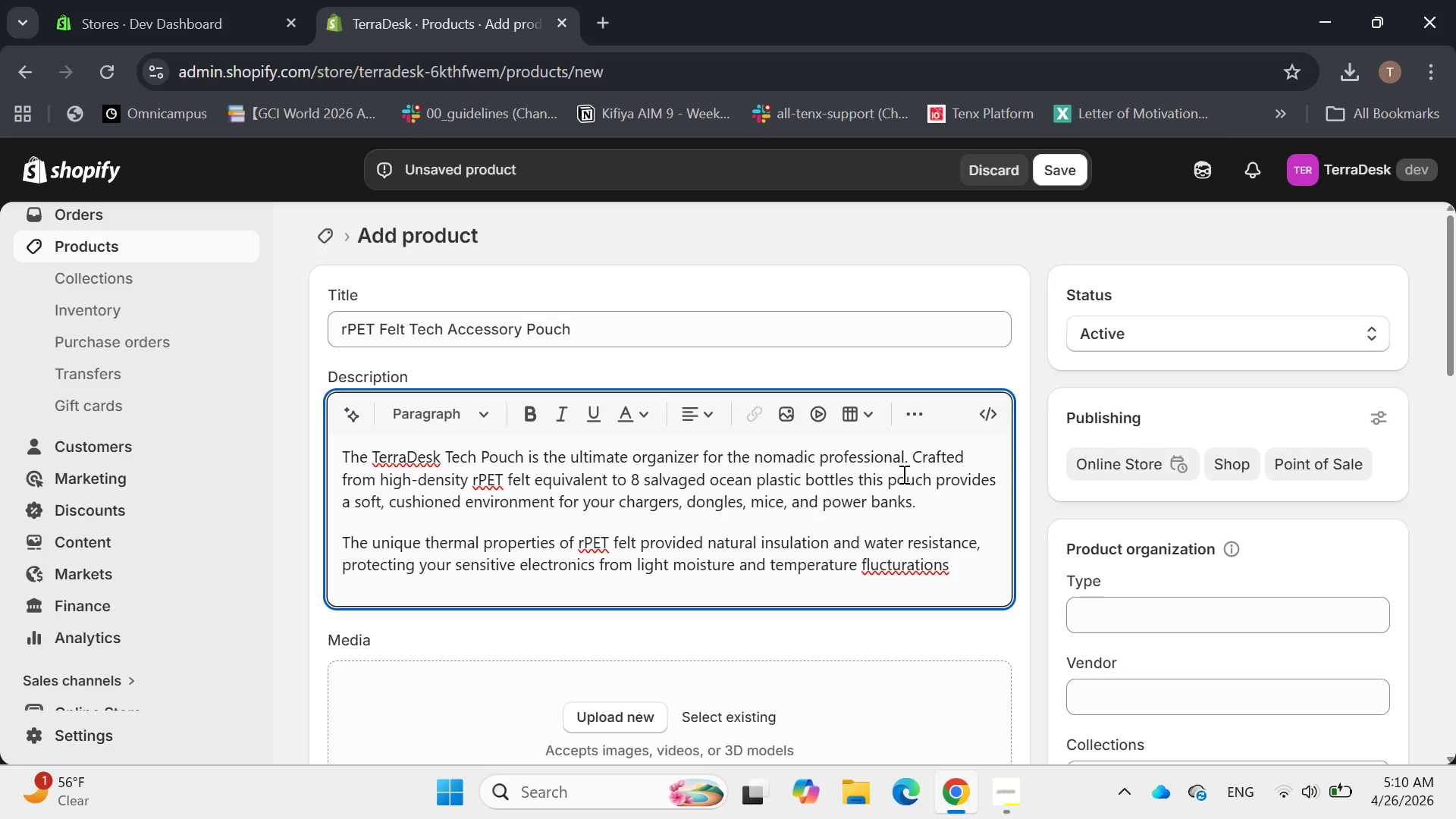 
key(Backspace)
key(Backspace)
key(Backspace)
key(Backspace)
key(Backspace)
key(Backspace)
key(Backspace)
key(Backspace)
type(ations. )
 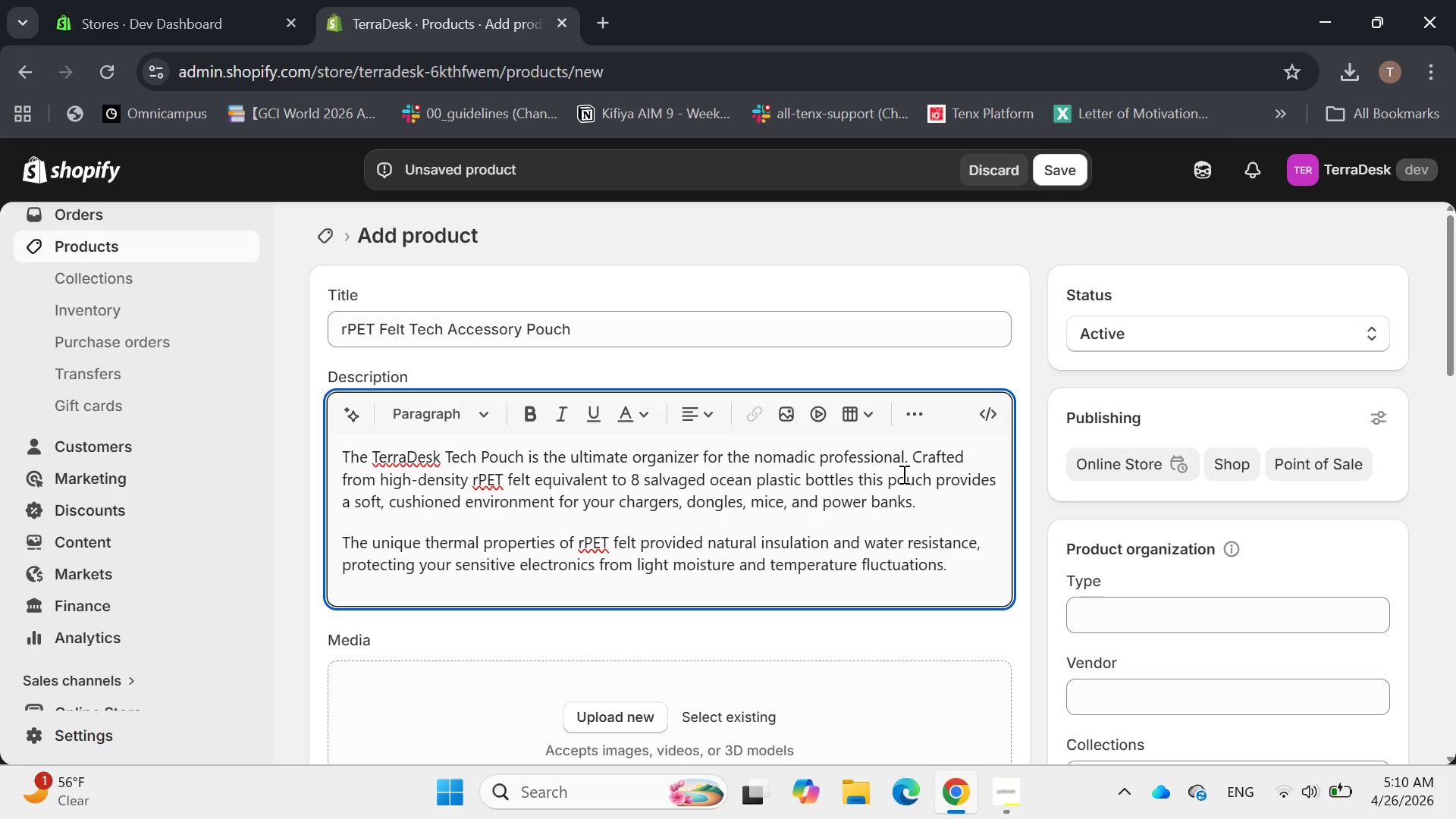 
type(We have )
 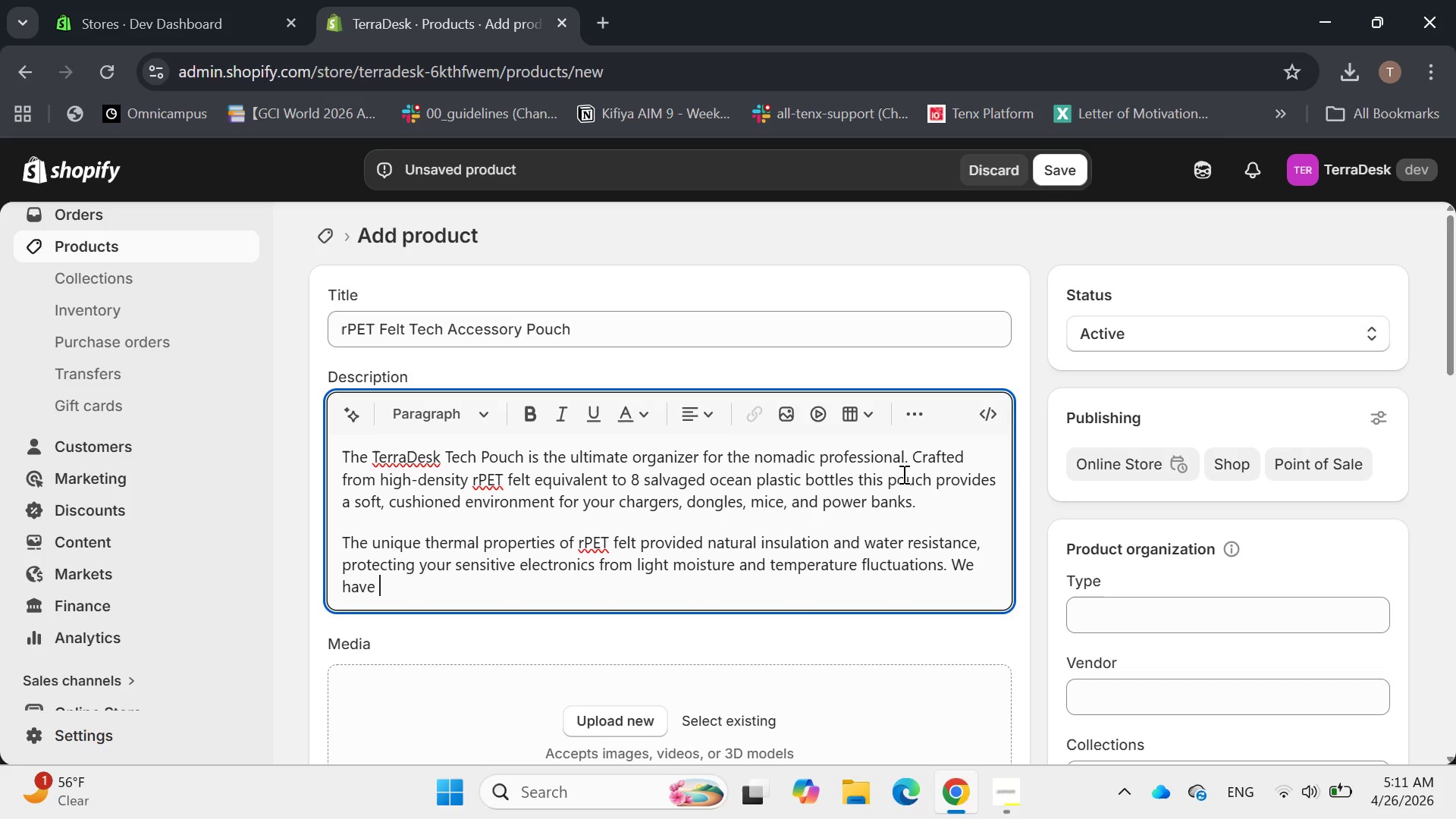 
wait(10.27)
 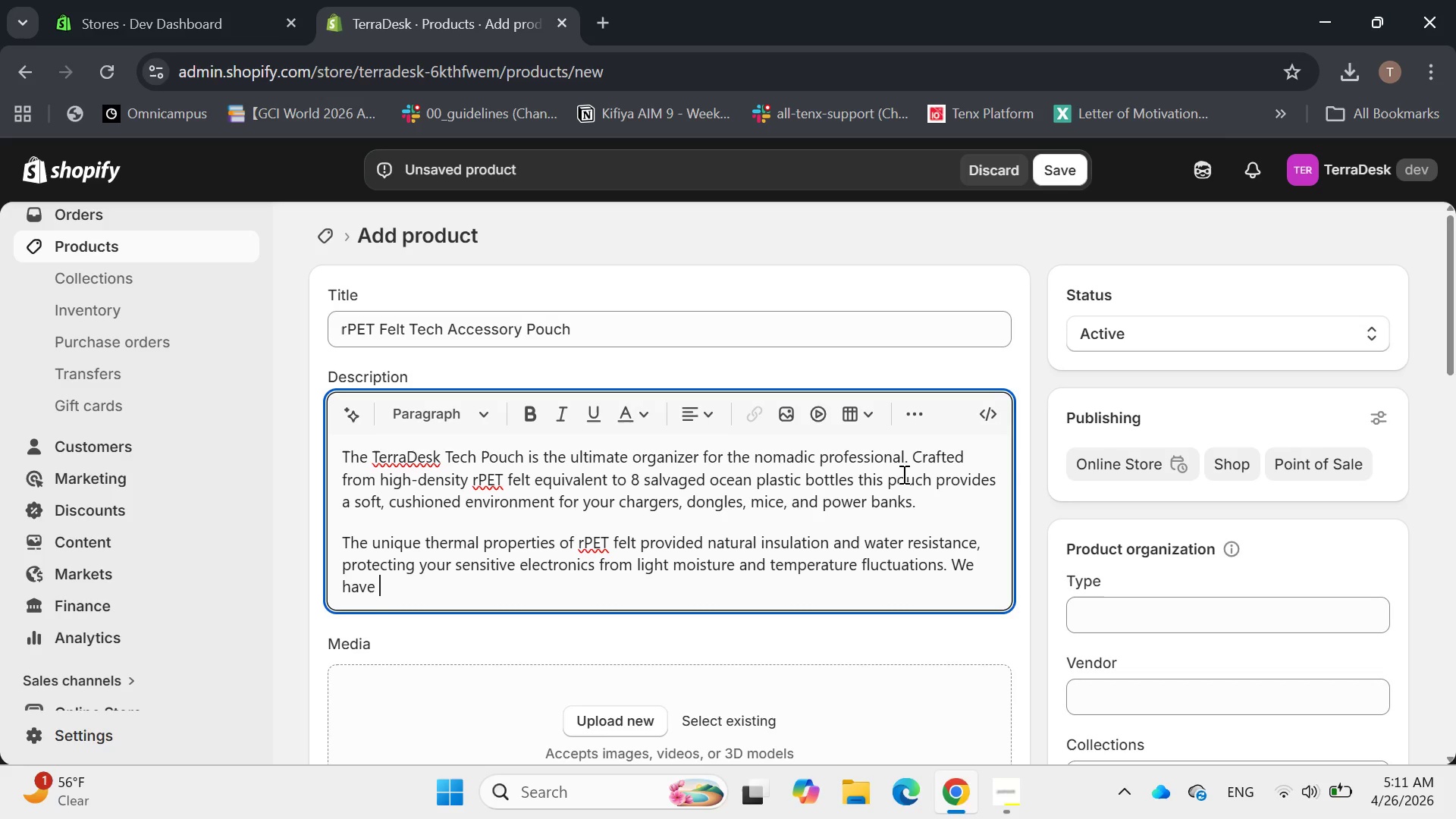 
type(design )
key(Backspace)
type(ed this pouch with internal elastic divi)
 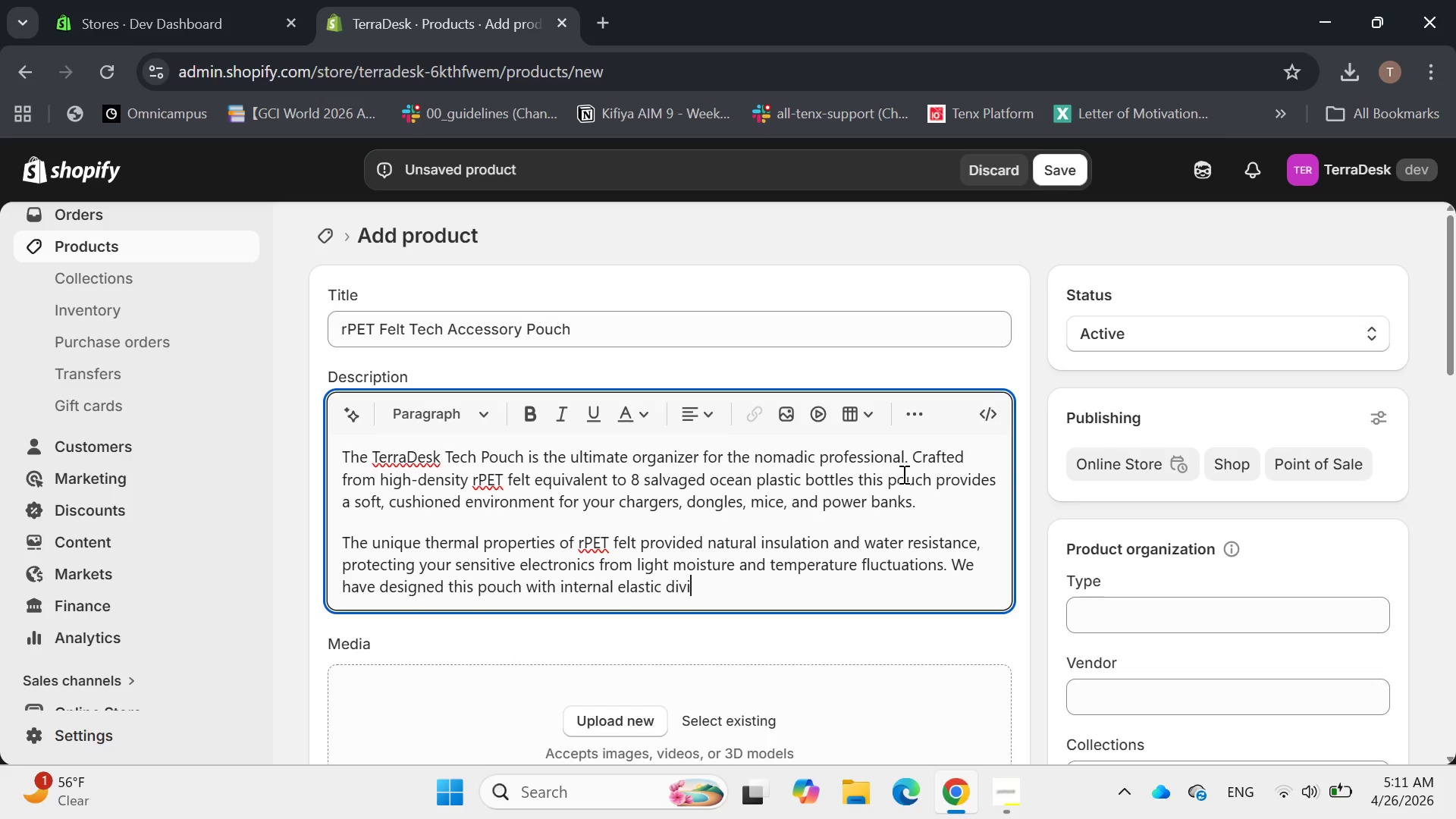 
type(ders ())
 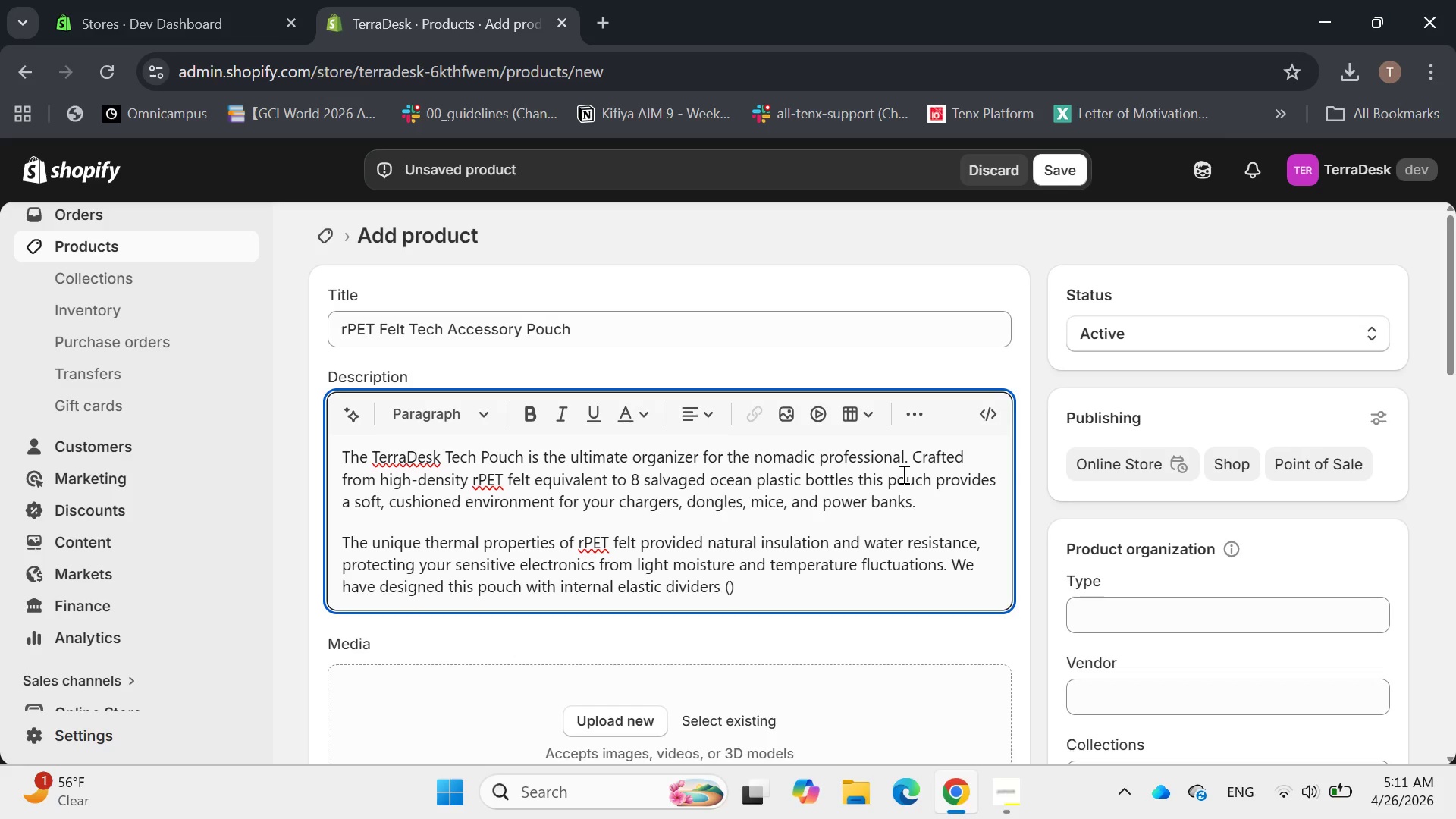 
key(ArrowLeft)
 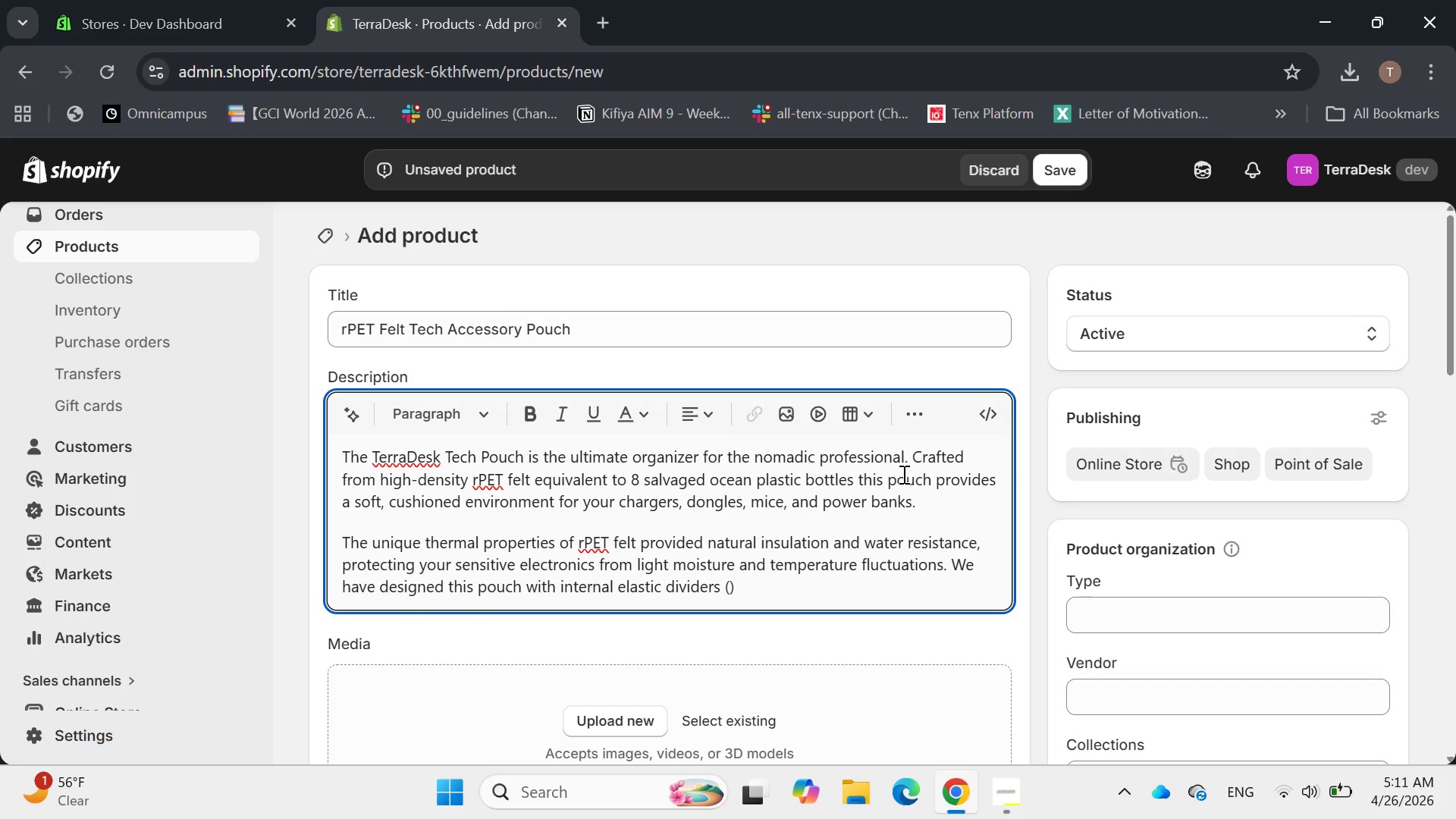 
type(made from natural latex)
 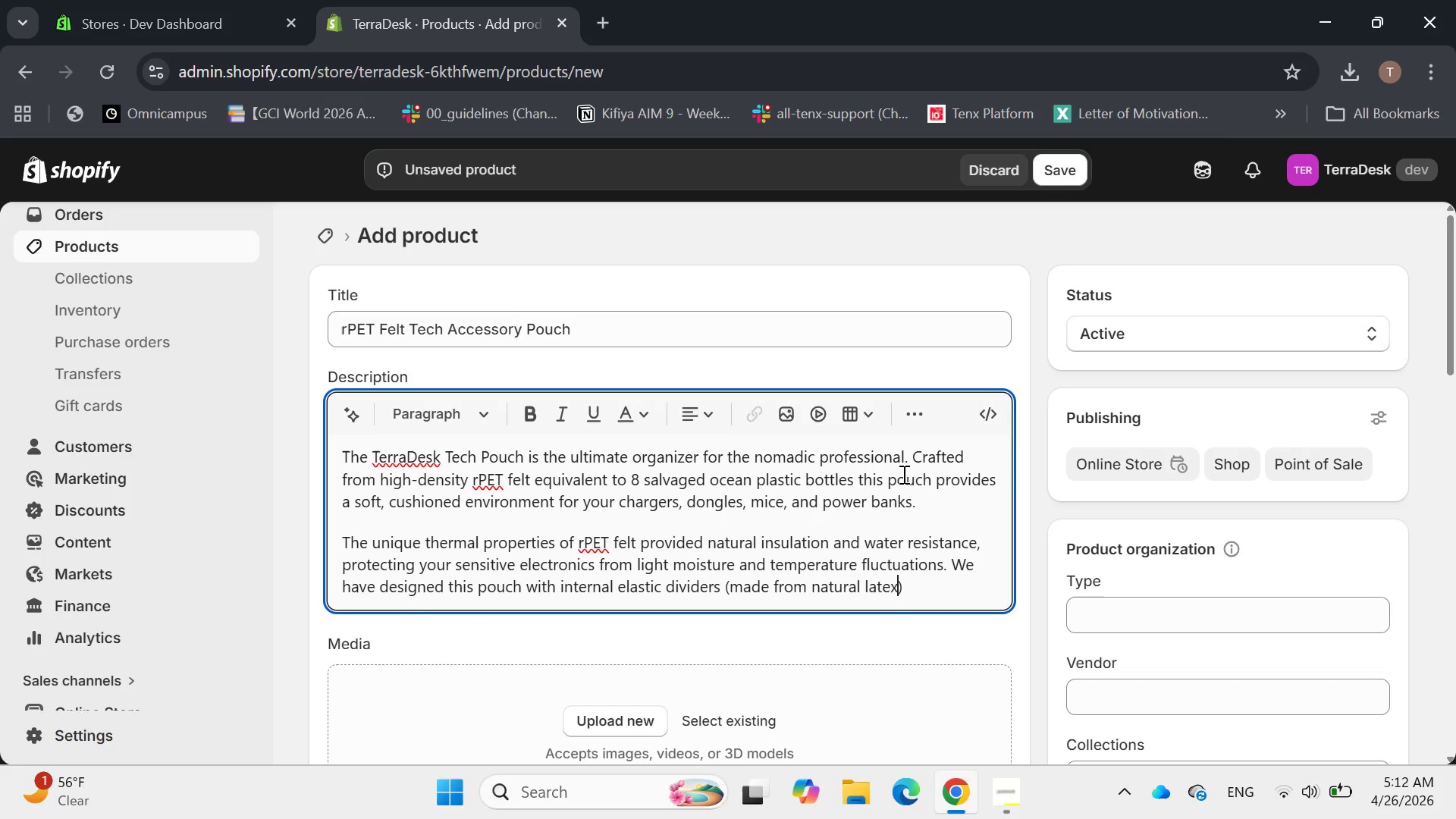 
key(ArrowRight)
 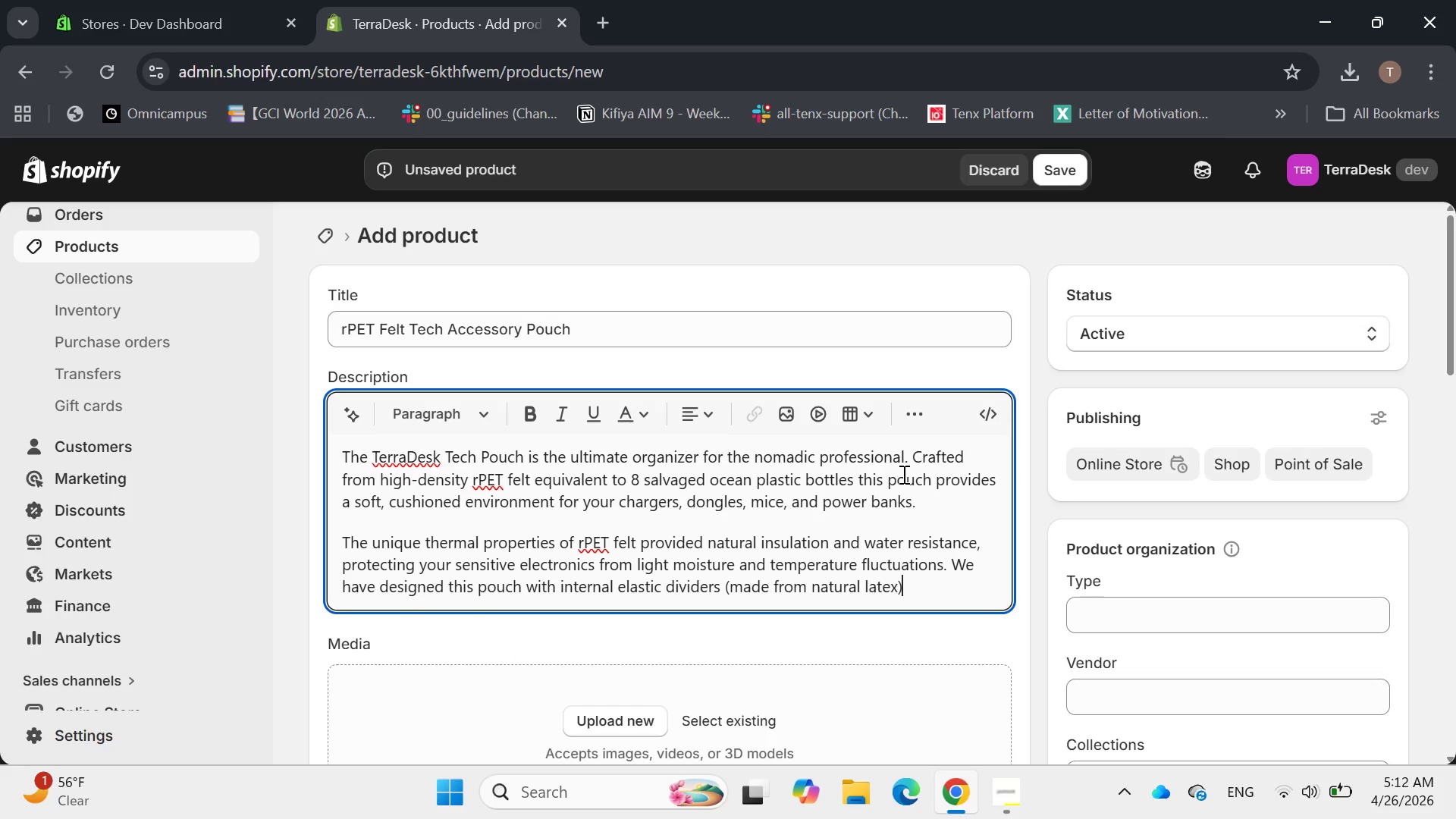 
type( to keep your items )
key(Backspace)
type( separated and prevent scratches. f)
key(Backspace)
type(Its)
key(Backspace)
type('s a sp)
key(Backspace)
type(ophisticated Z)
key(Backspace)
key(Backspace)
type(, e)
key(Backspace)
type(zero-waste solution for keeping your tech gear secure while on the moe.)
 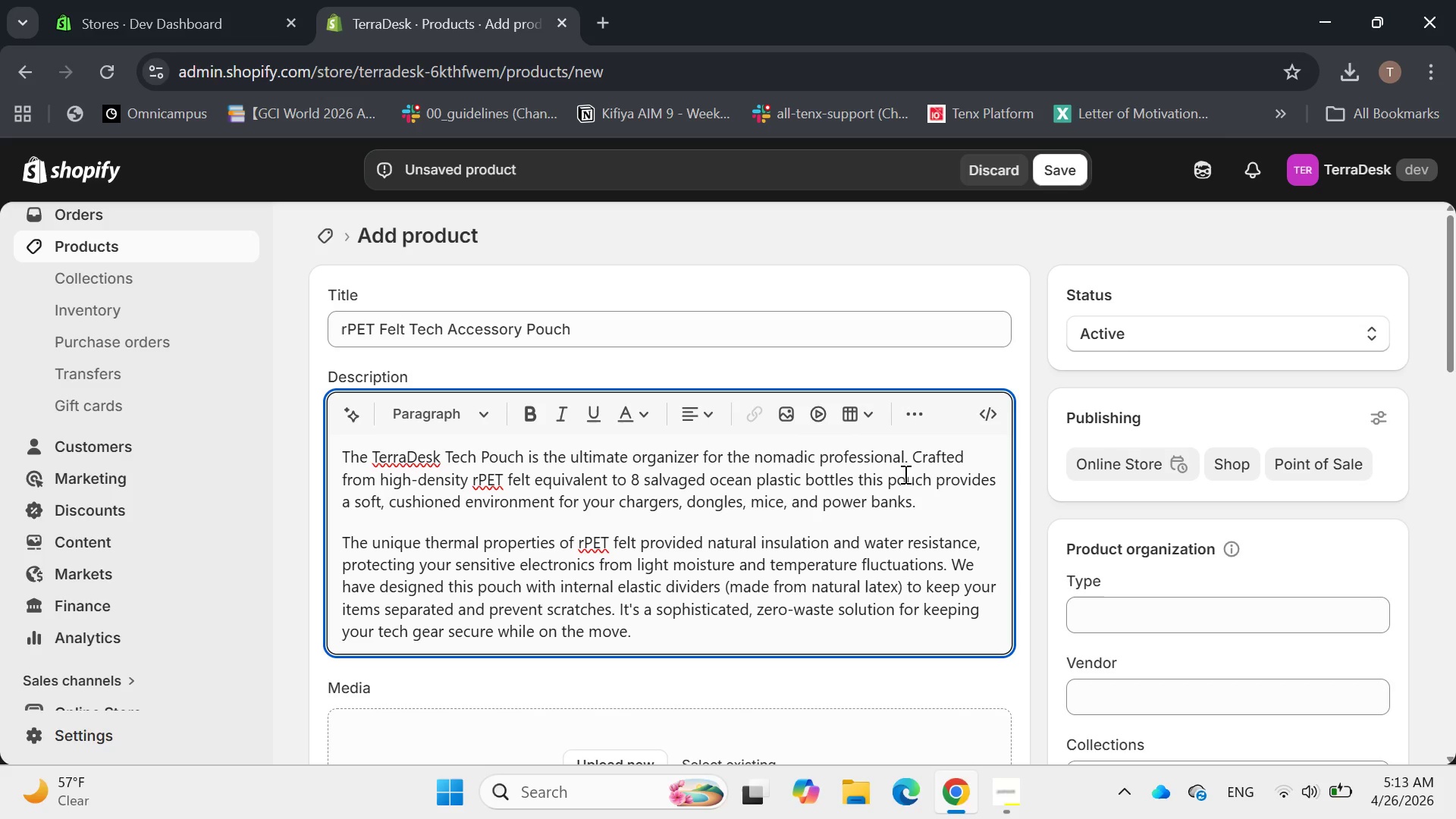 
left_click([615, 582])
 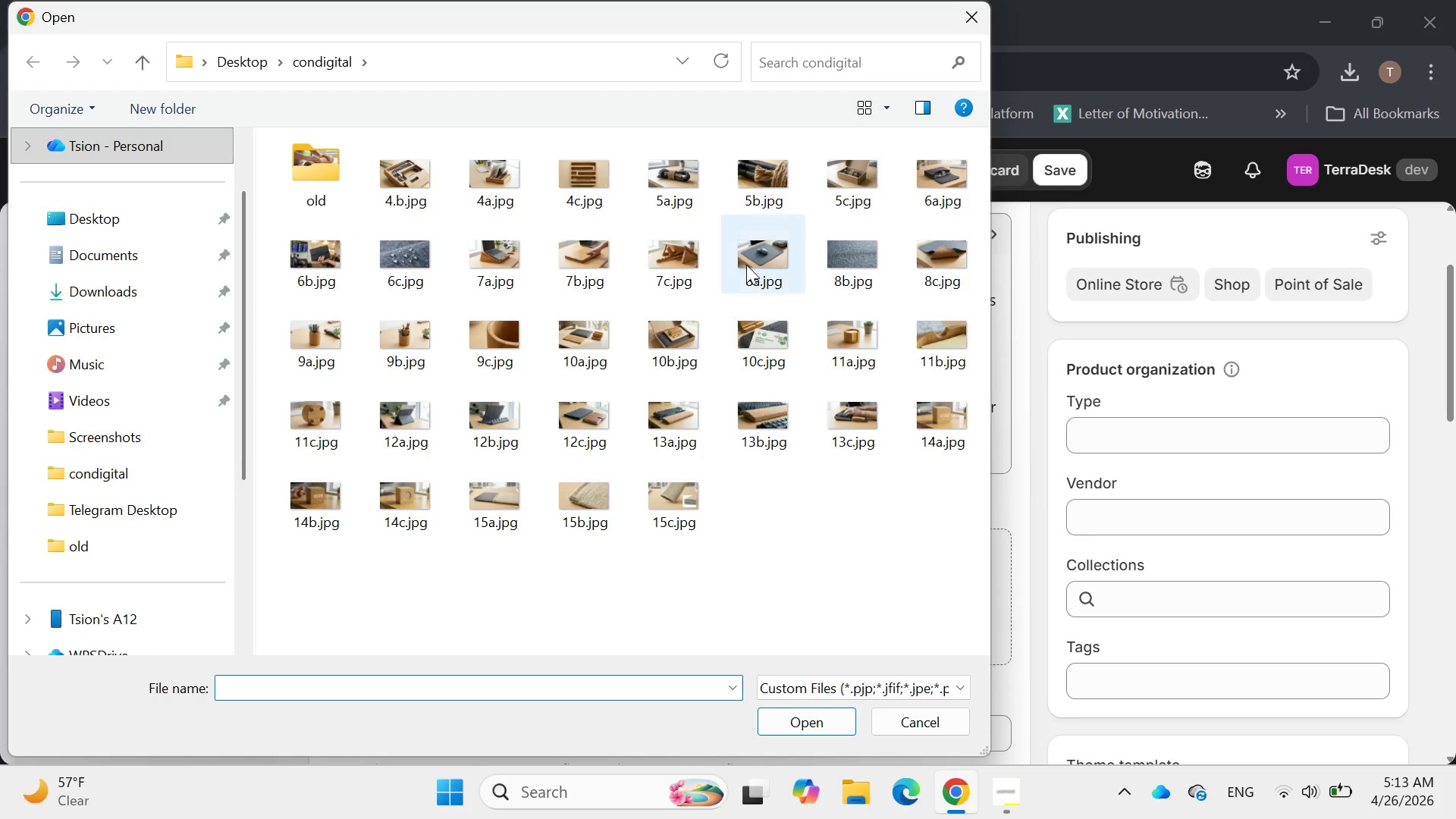 
mouse_move([688, 250])
 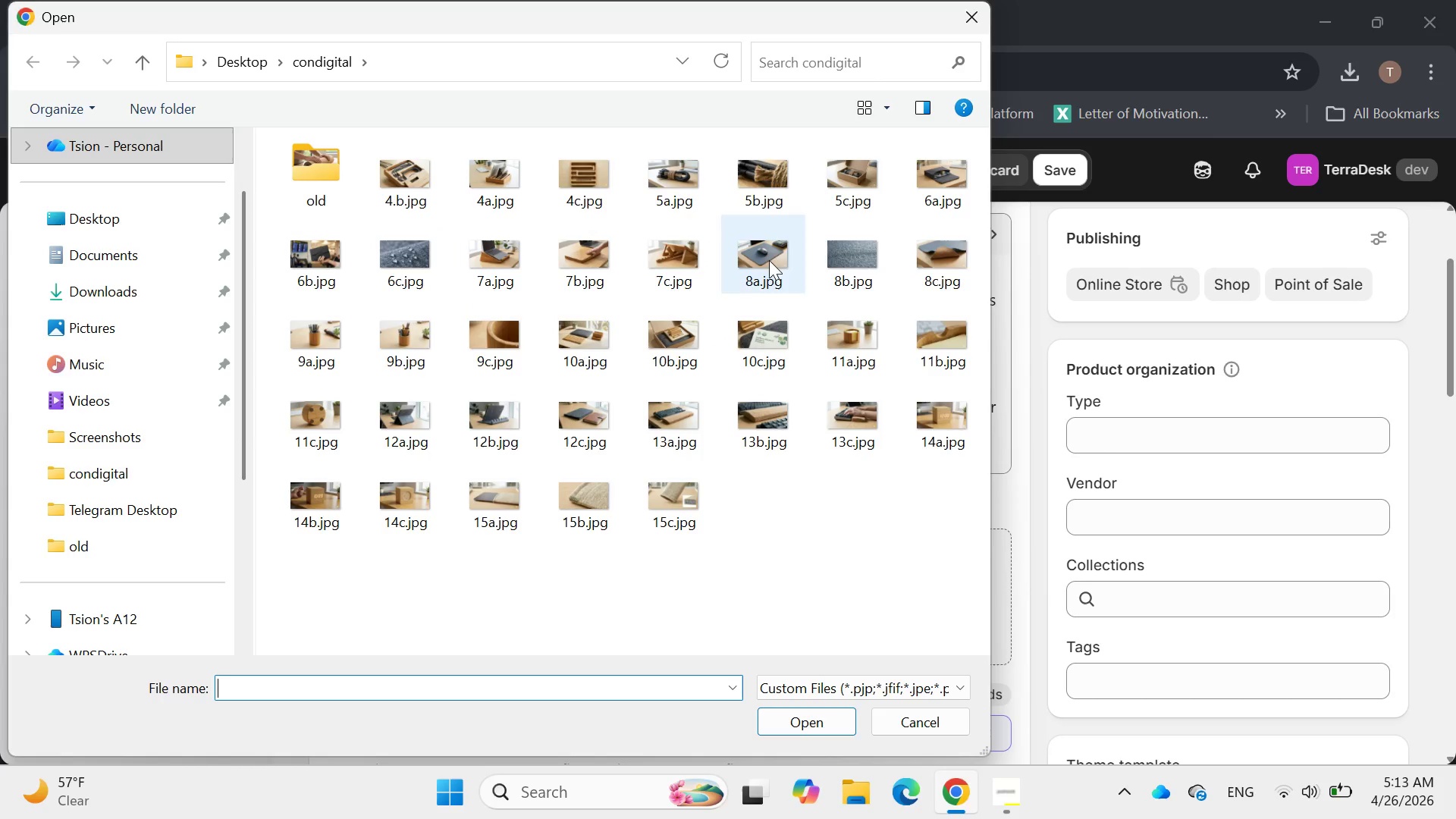 
double_click([945, 184])
 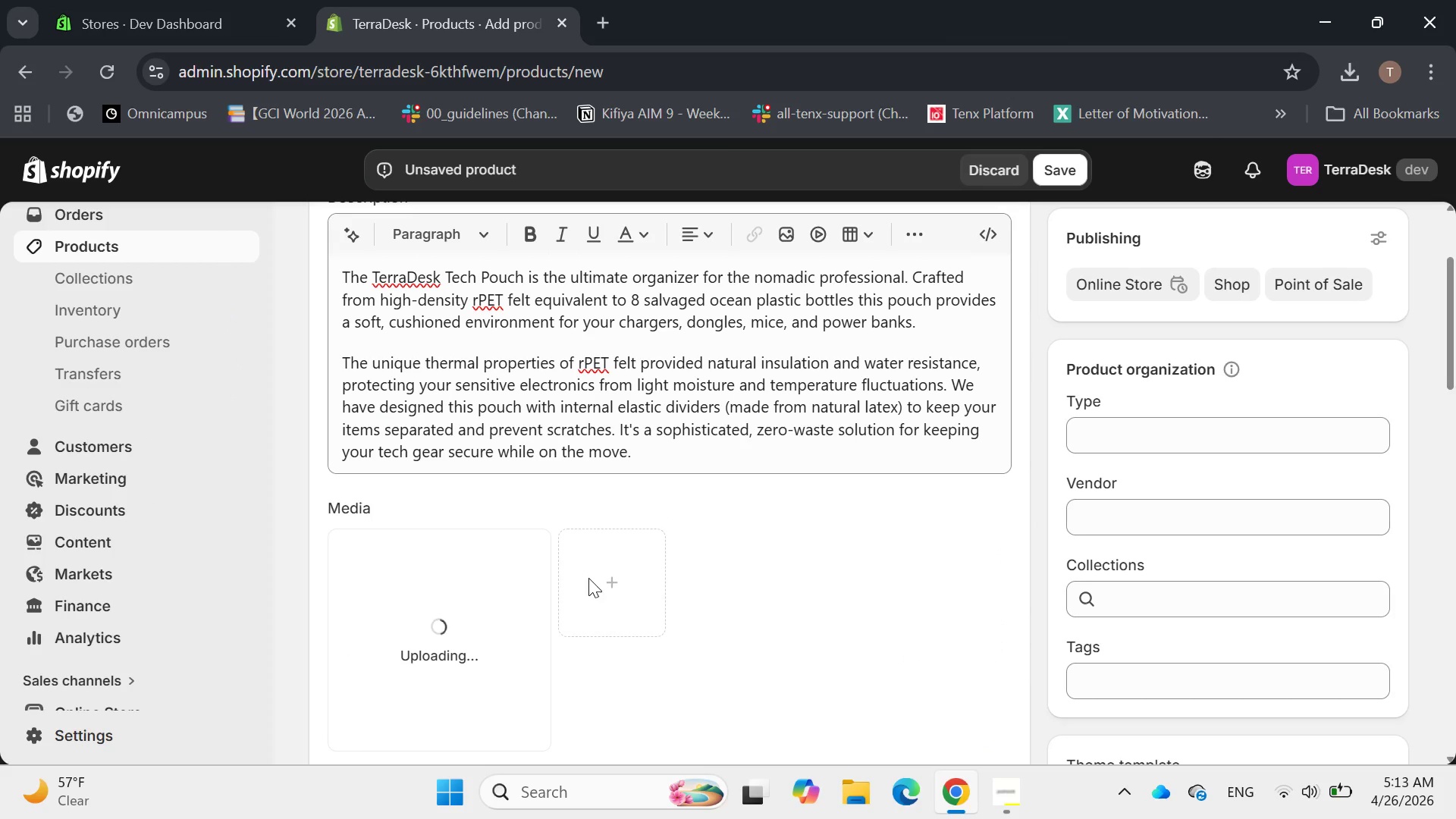 
left_click([613, 576])
 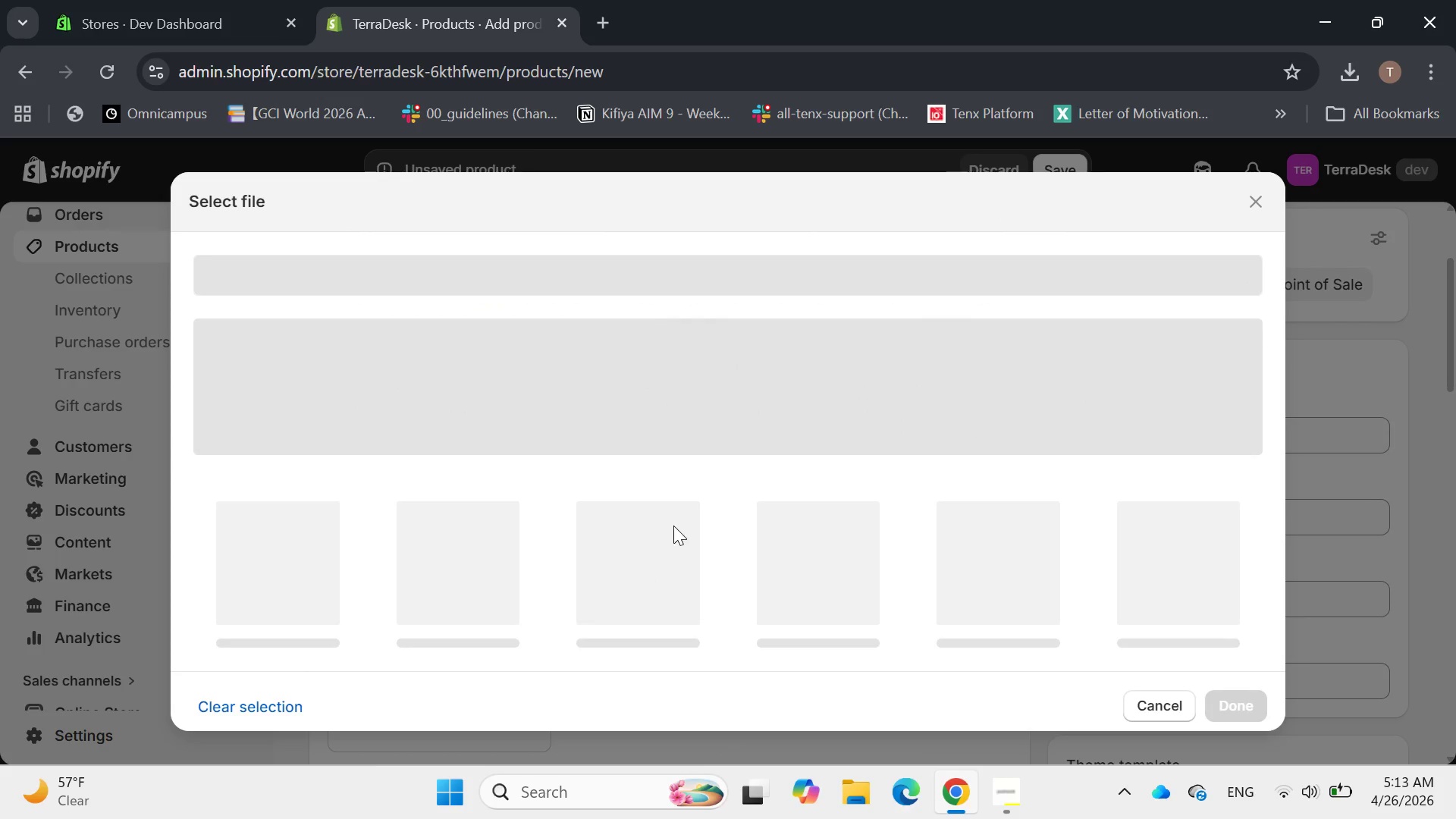 
wait(11.92)
 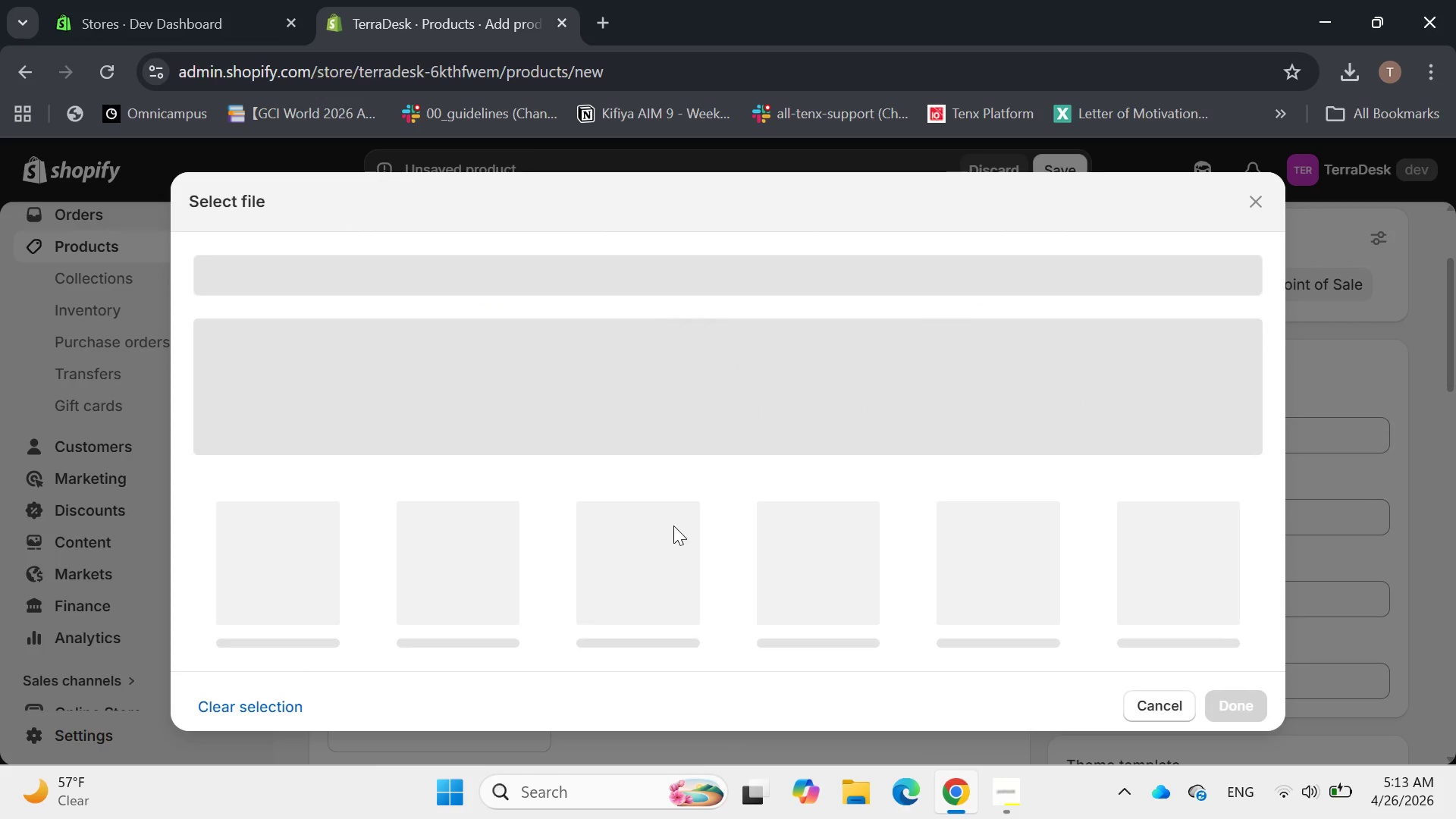 
double_click([337, 239])
 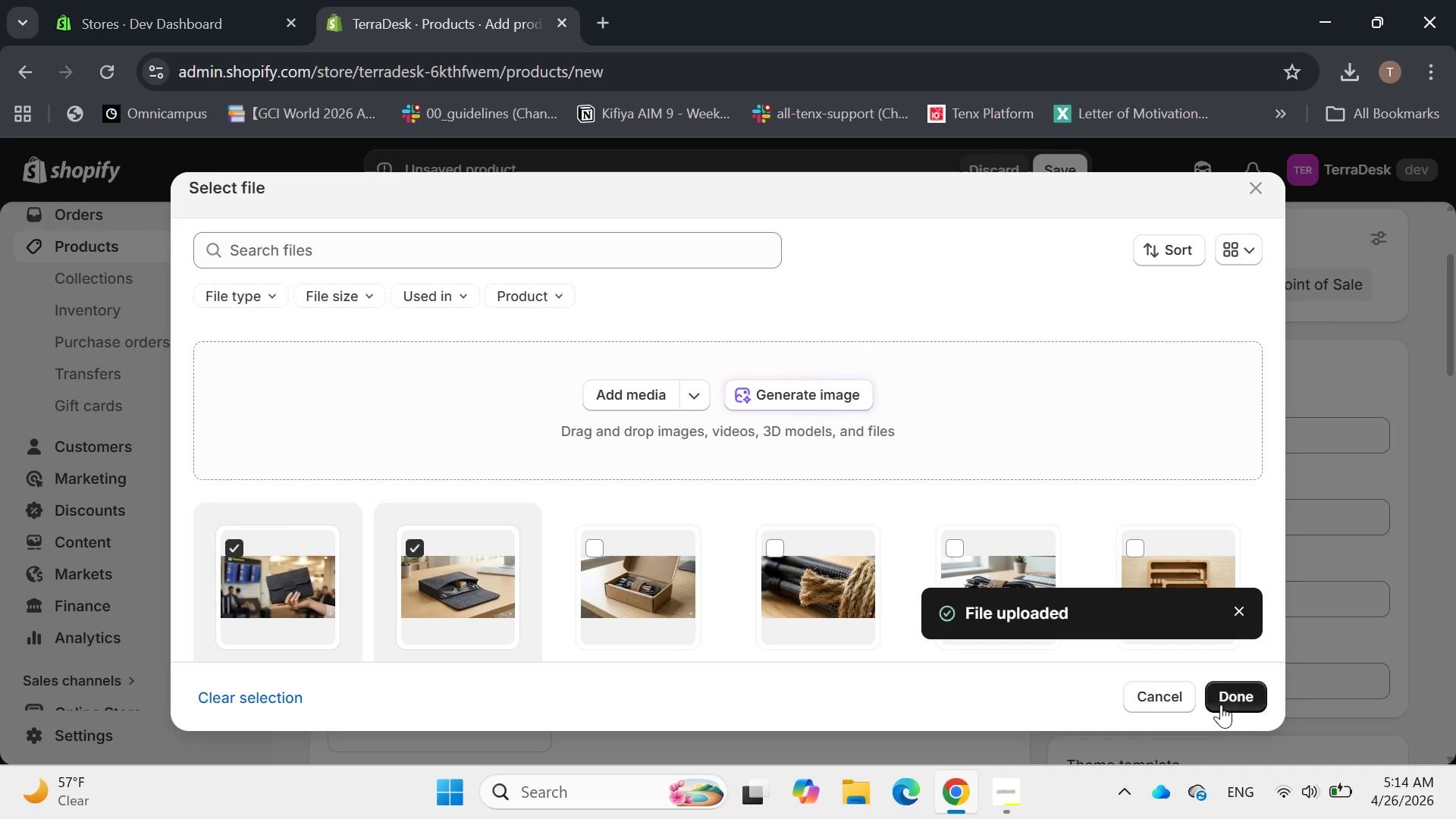 
wait(17.59)
 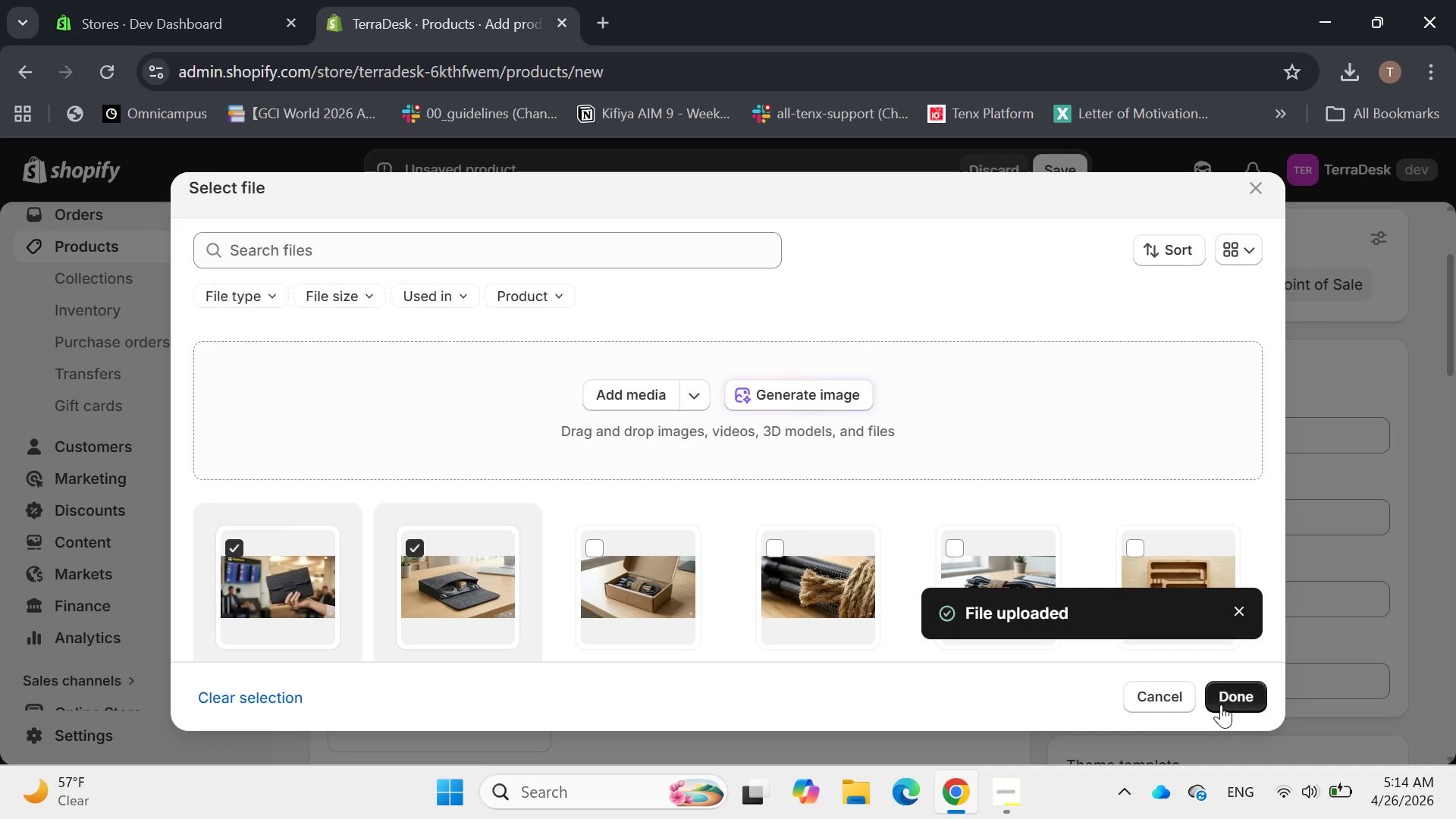 
left_click([648, 392])
 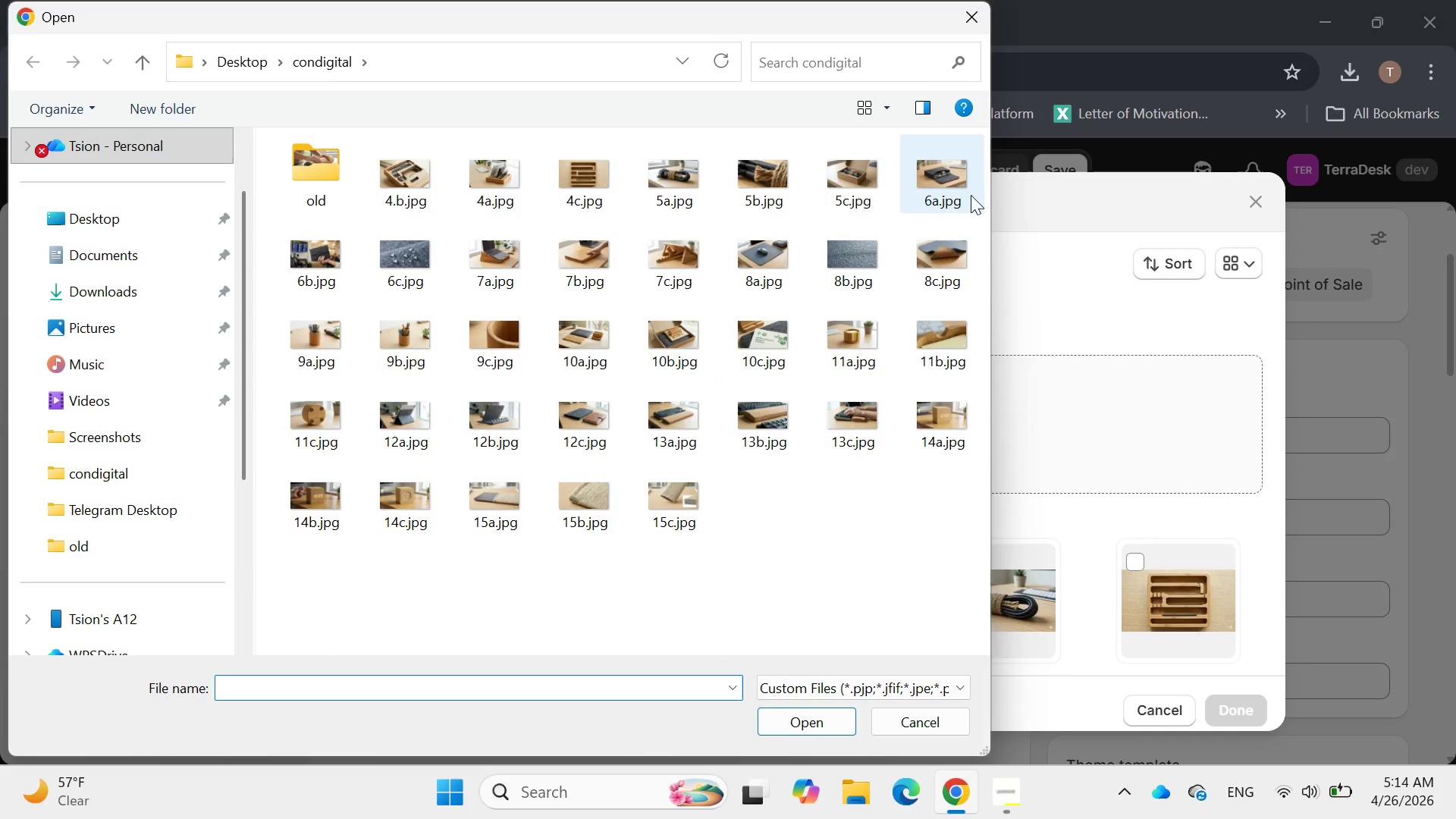 
mouse_move([366, 243])
 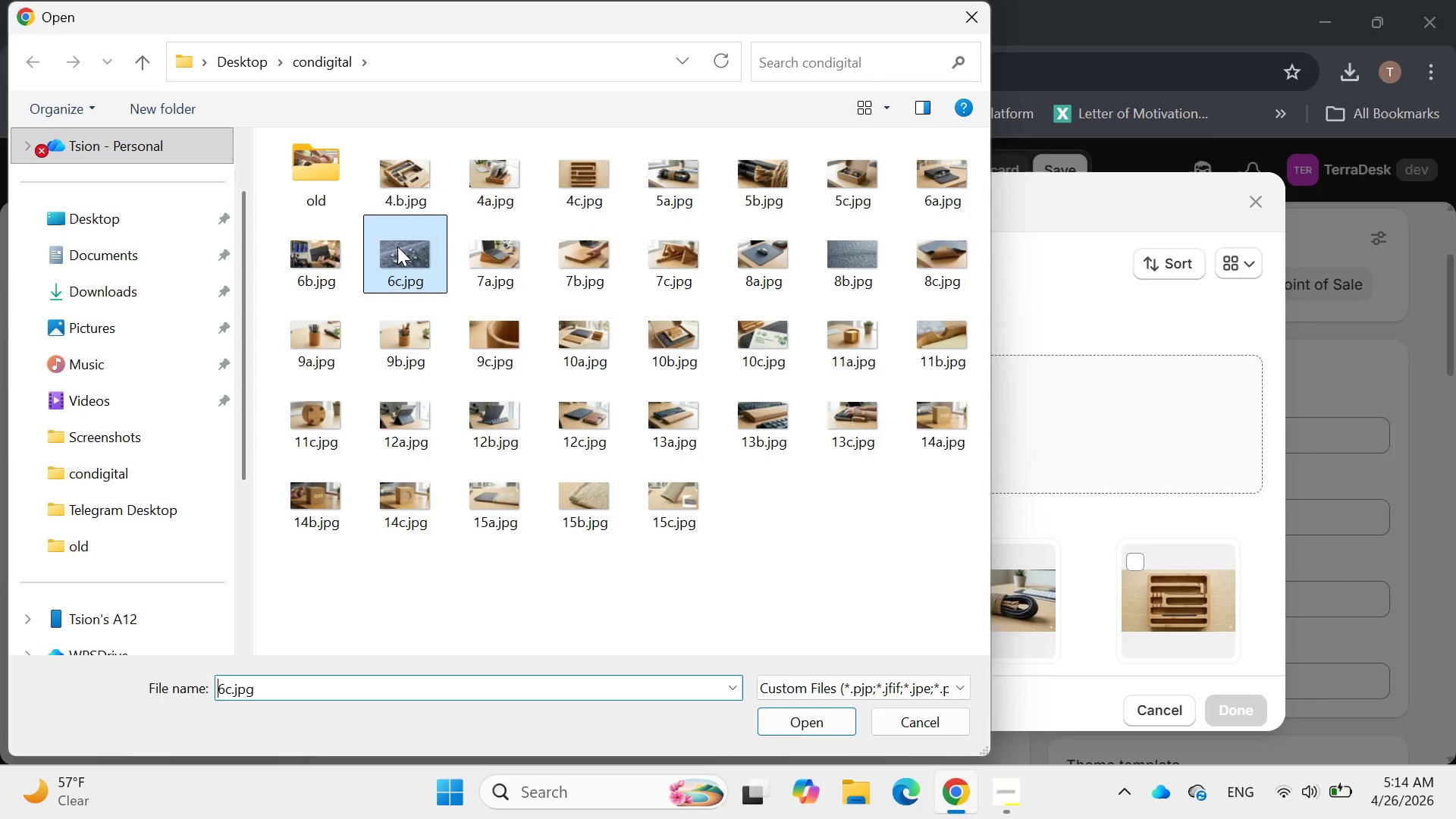 
double_click([397, 246])
 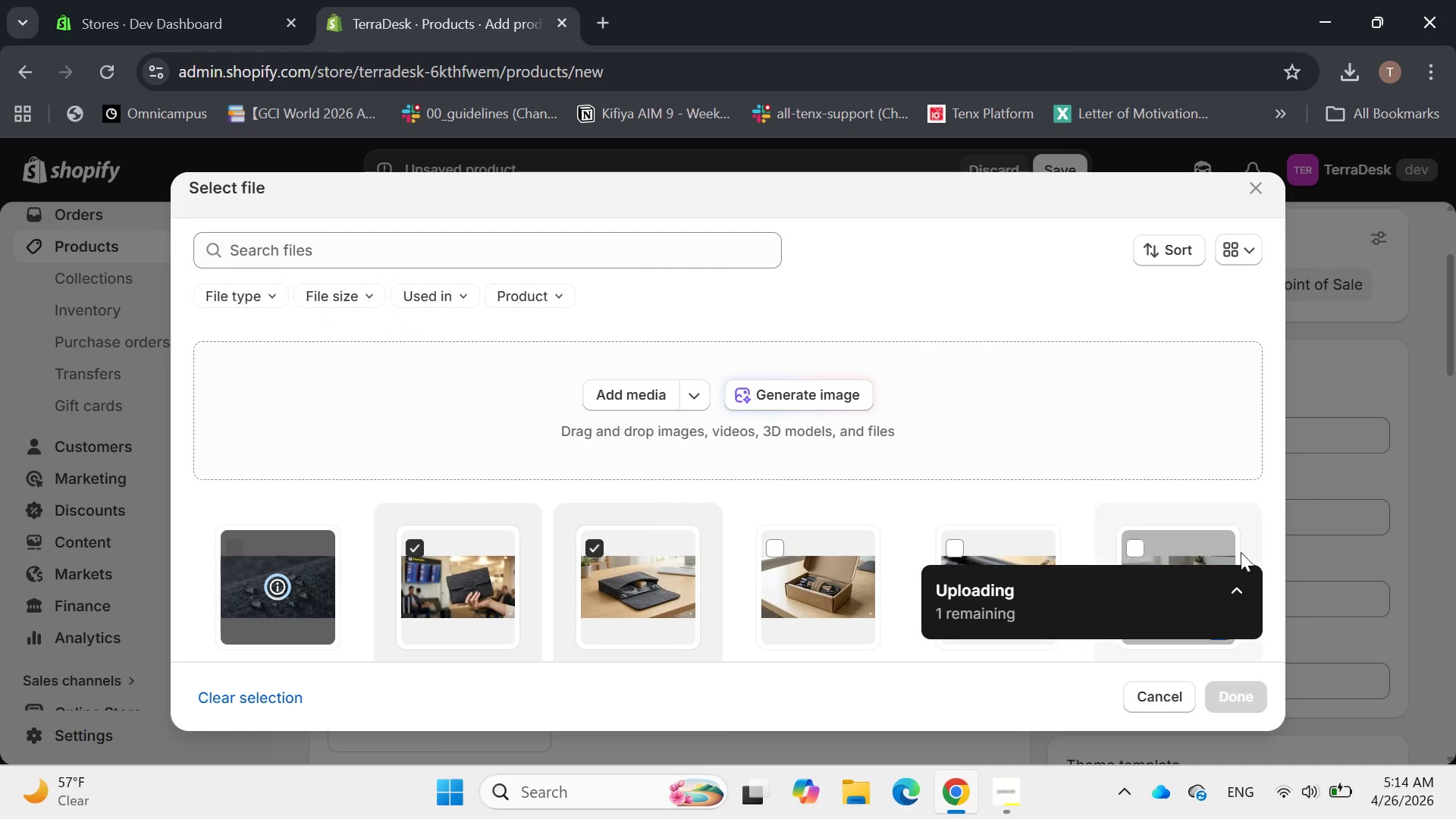 
wait(5.81)
 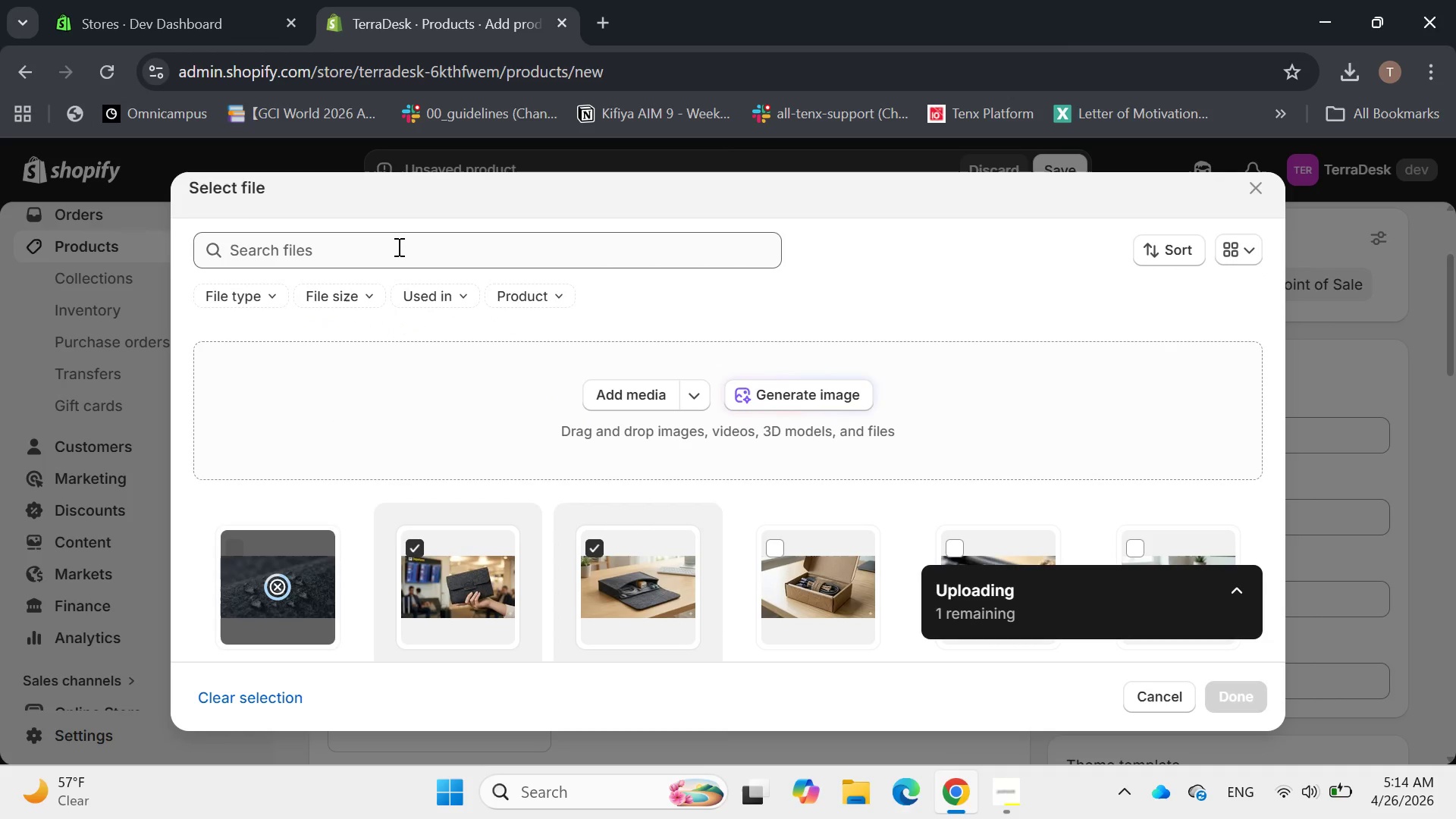 
left_click([1244, 604])
 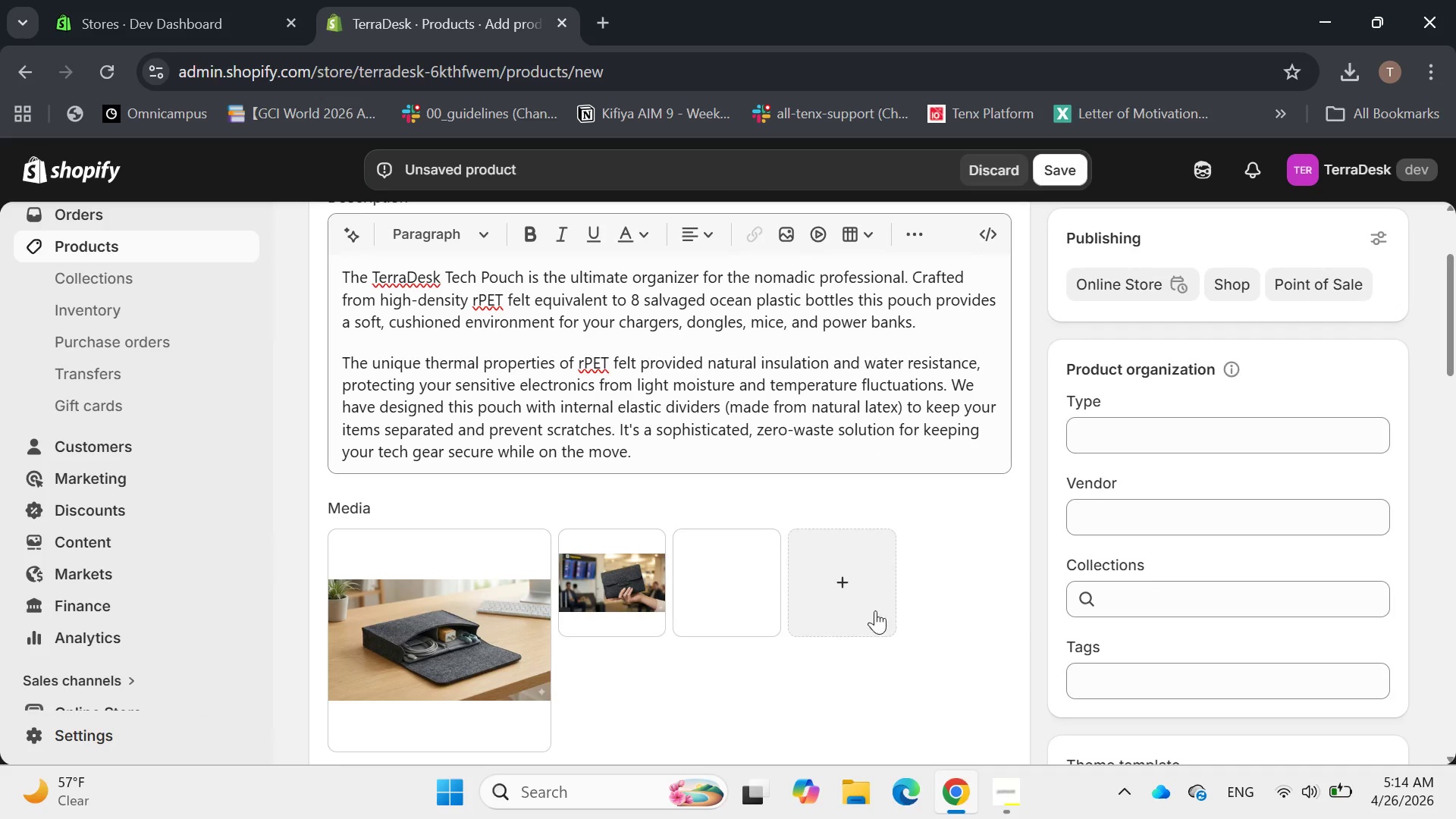 
scroll: coordinate [803, 575], scroll_direction: down, amount: 1.0
 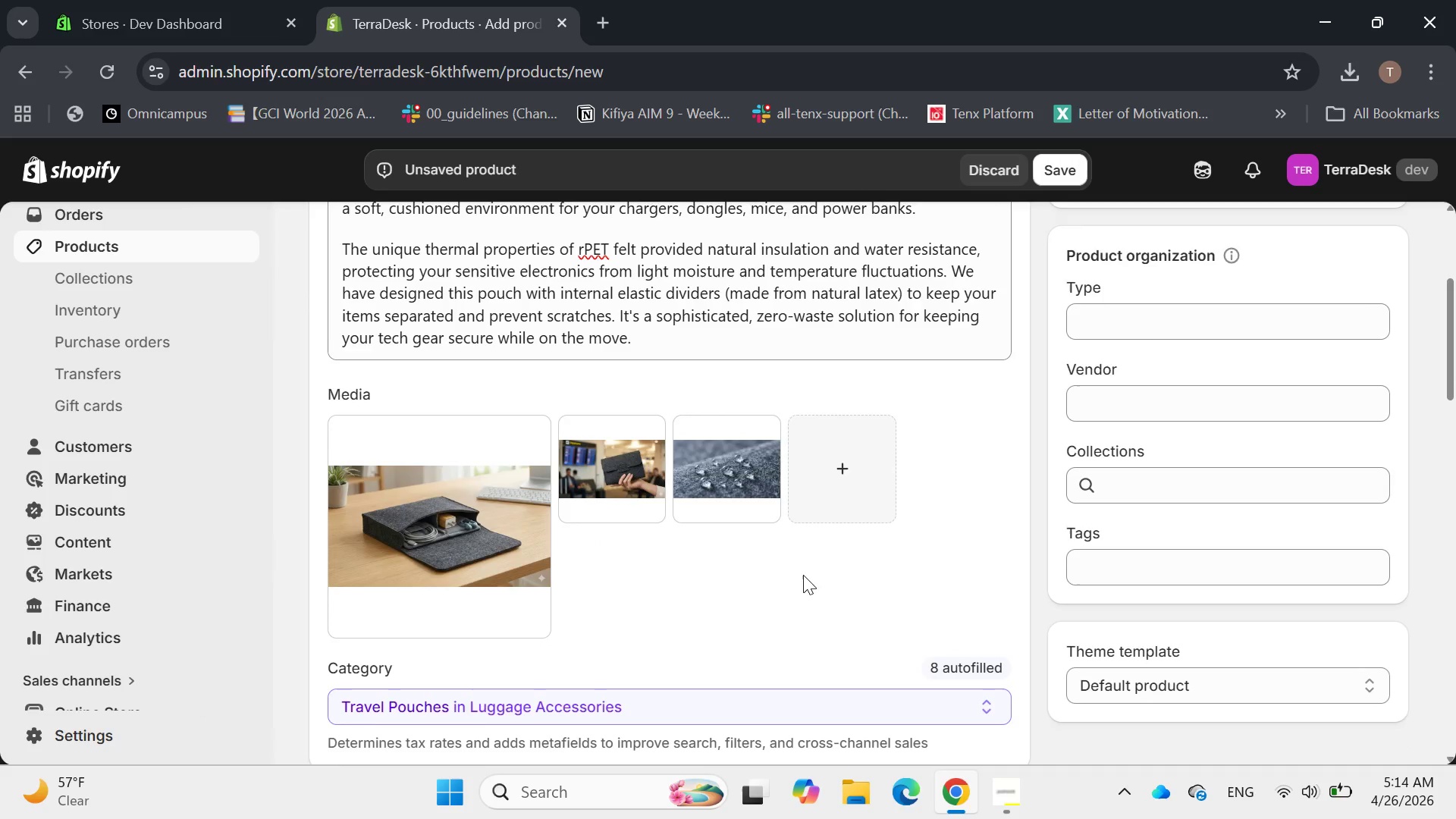 
scroll: coordinate [803, 575], scroll_direction: up, amount: 1.0
 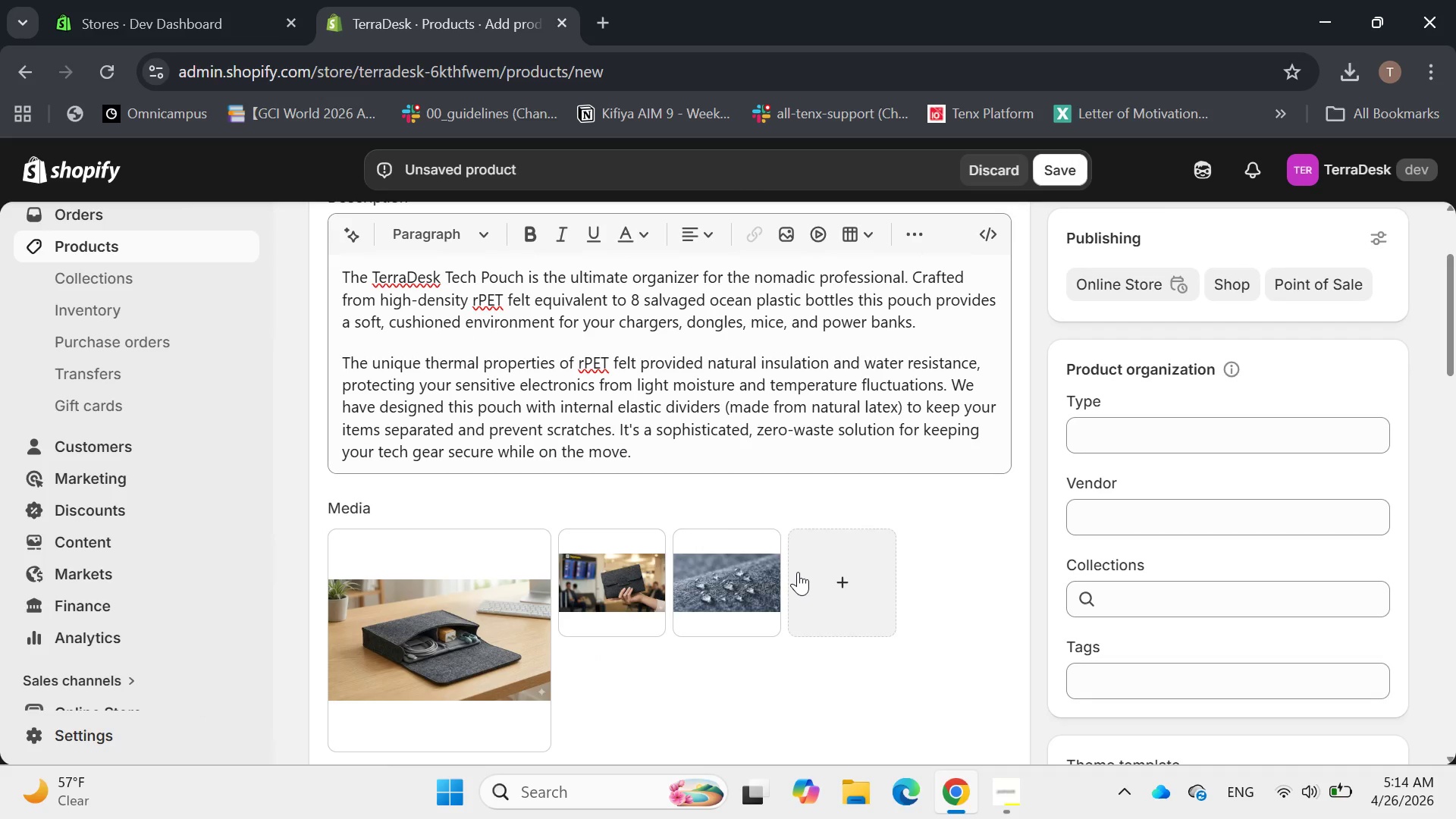 
mouse_move([799, 554])
 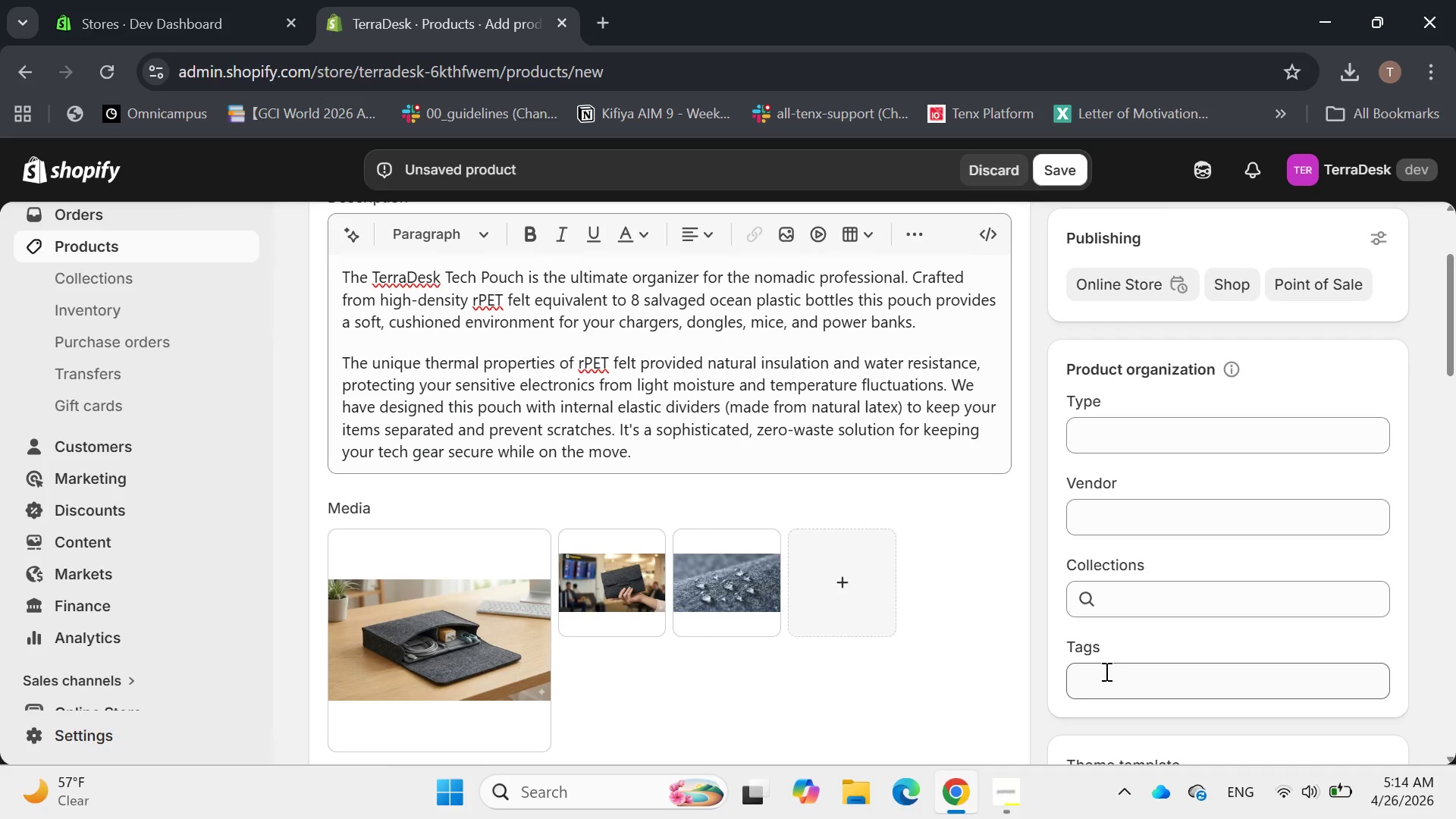 
left_click([1105, 671])
 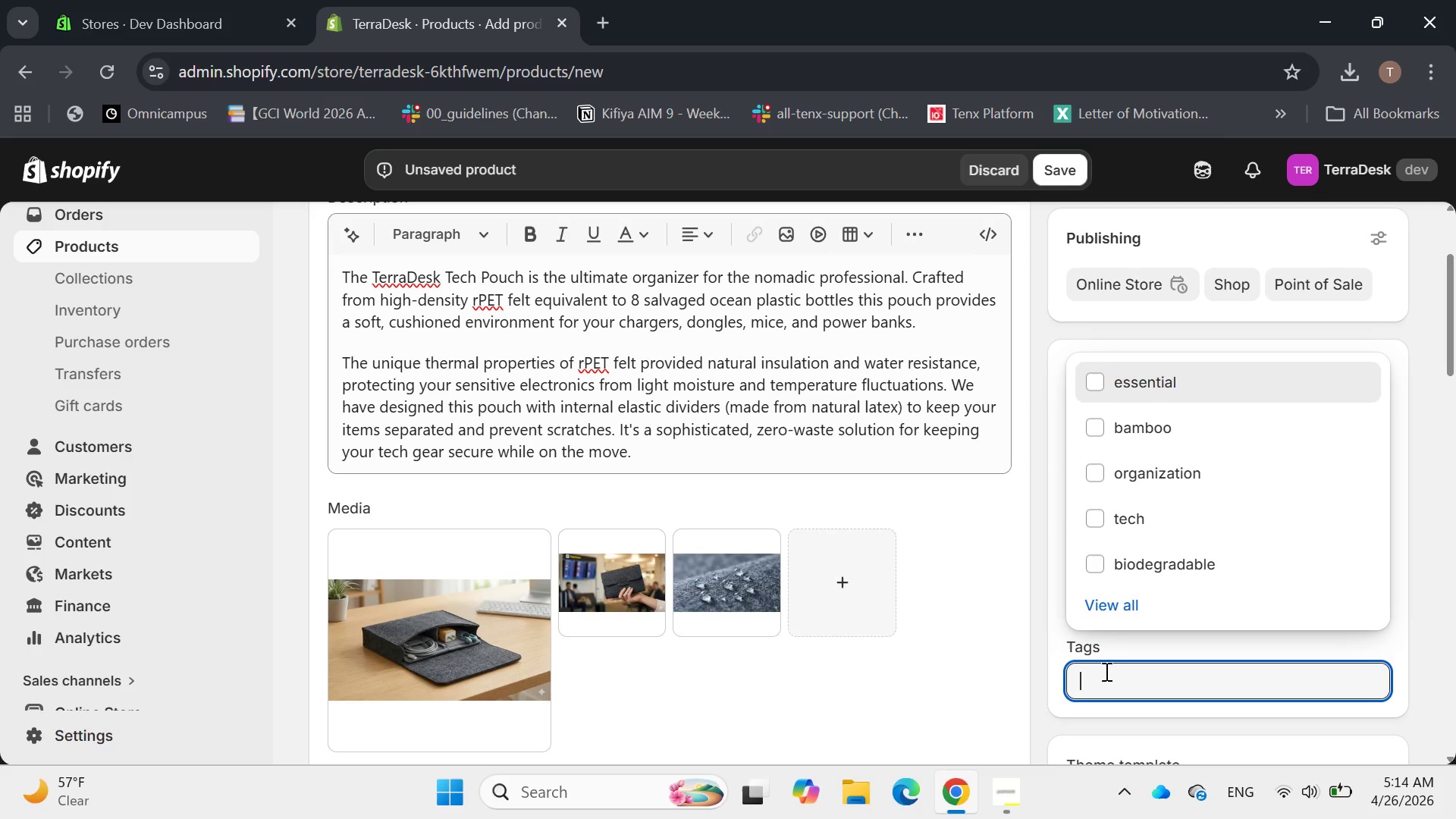 
type(tech, )
 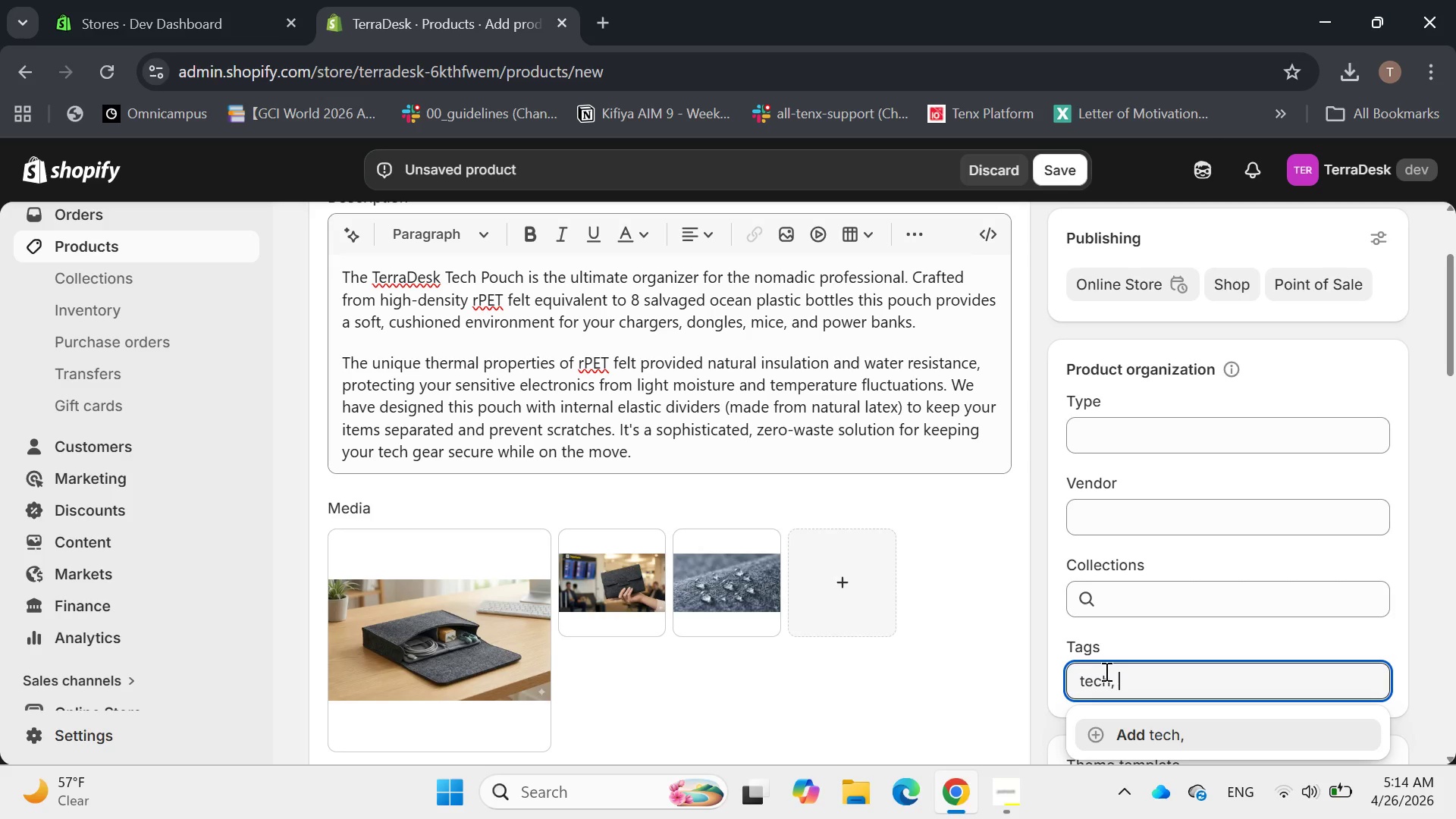 
type(rPET, travel)
 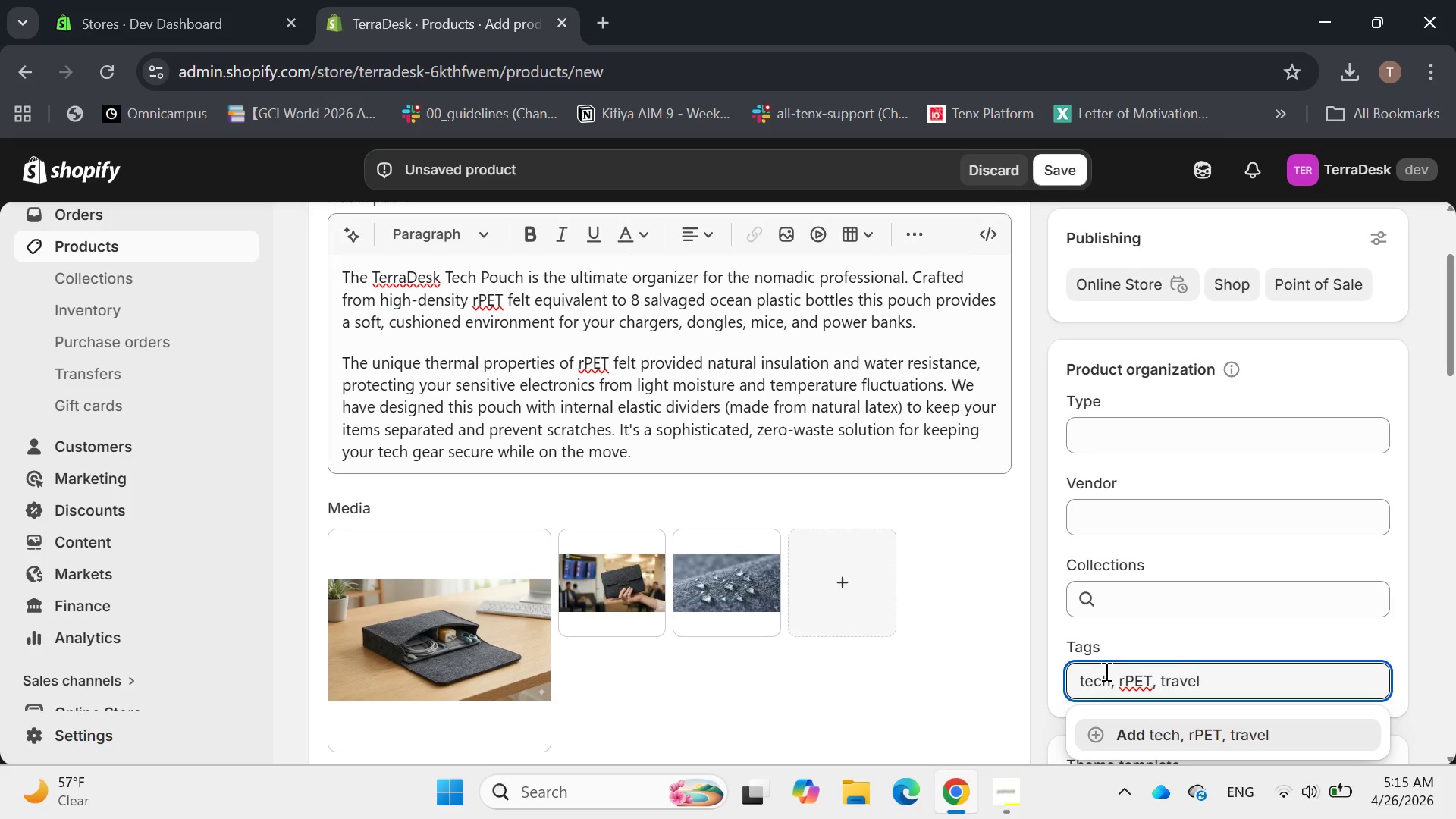 
key(Enter)
 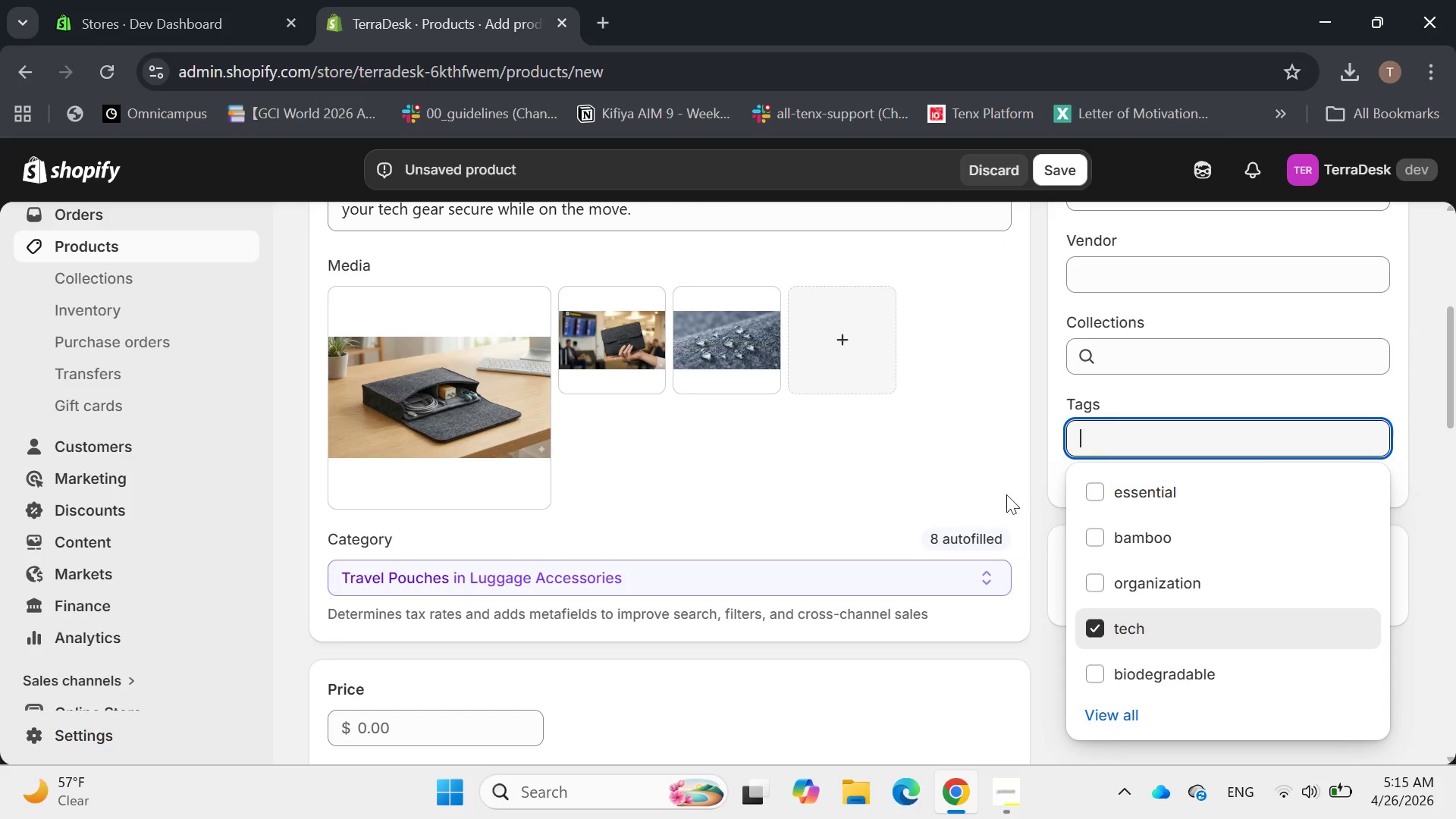 
left_click([991, 476])
 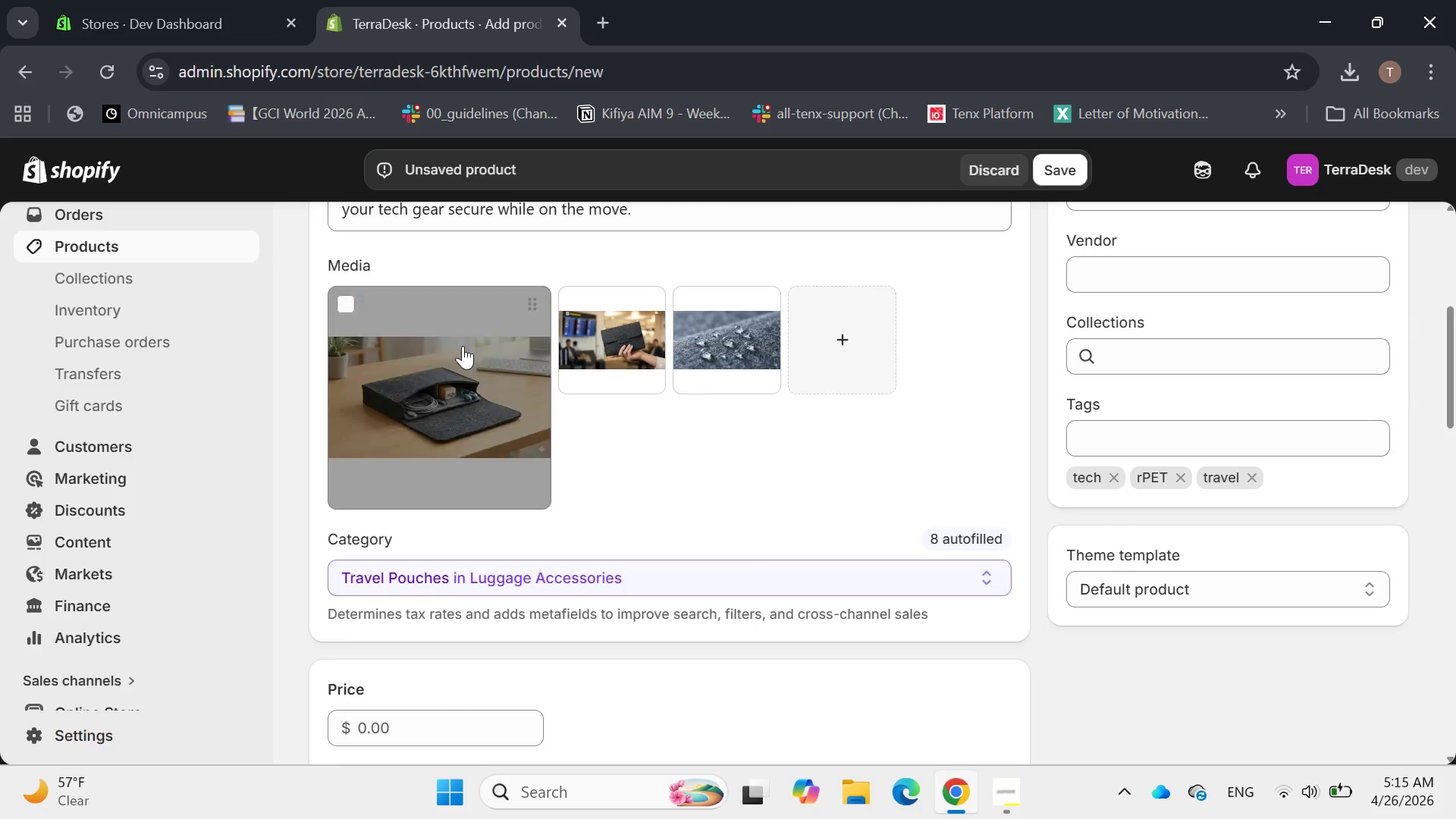 
left_click([461, 345])
 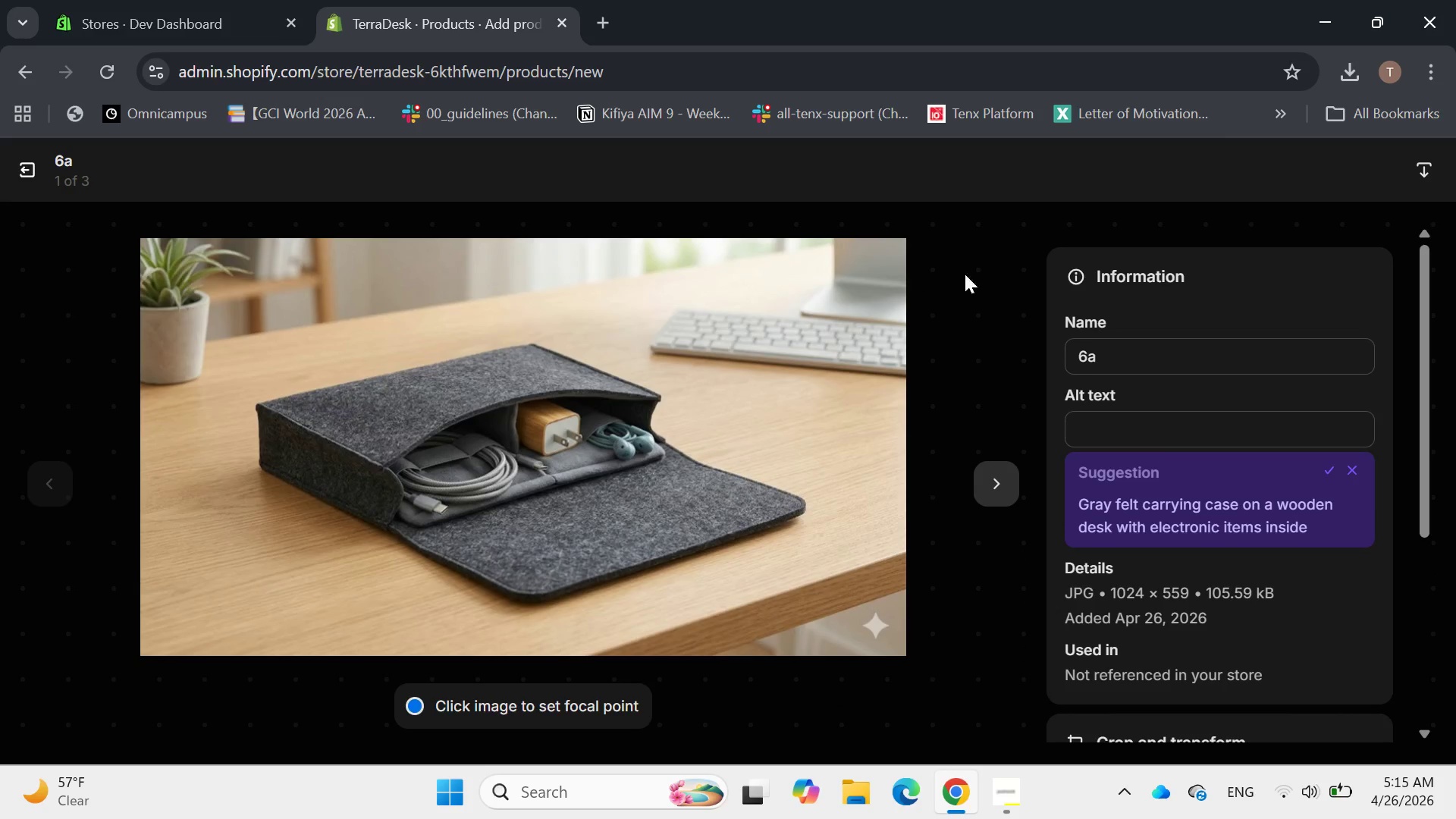 
wait(5.31)
 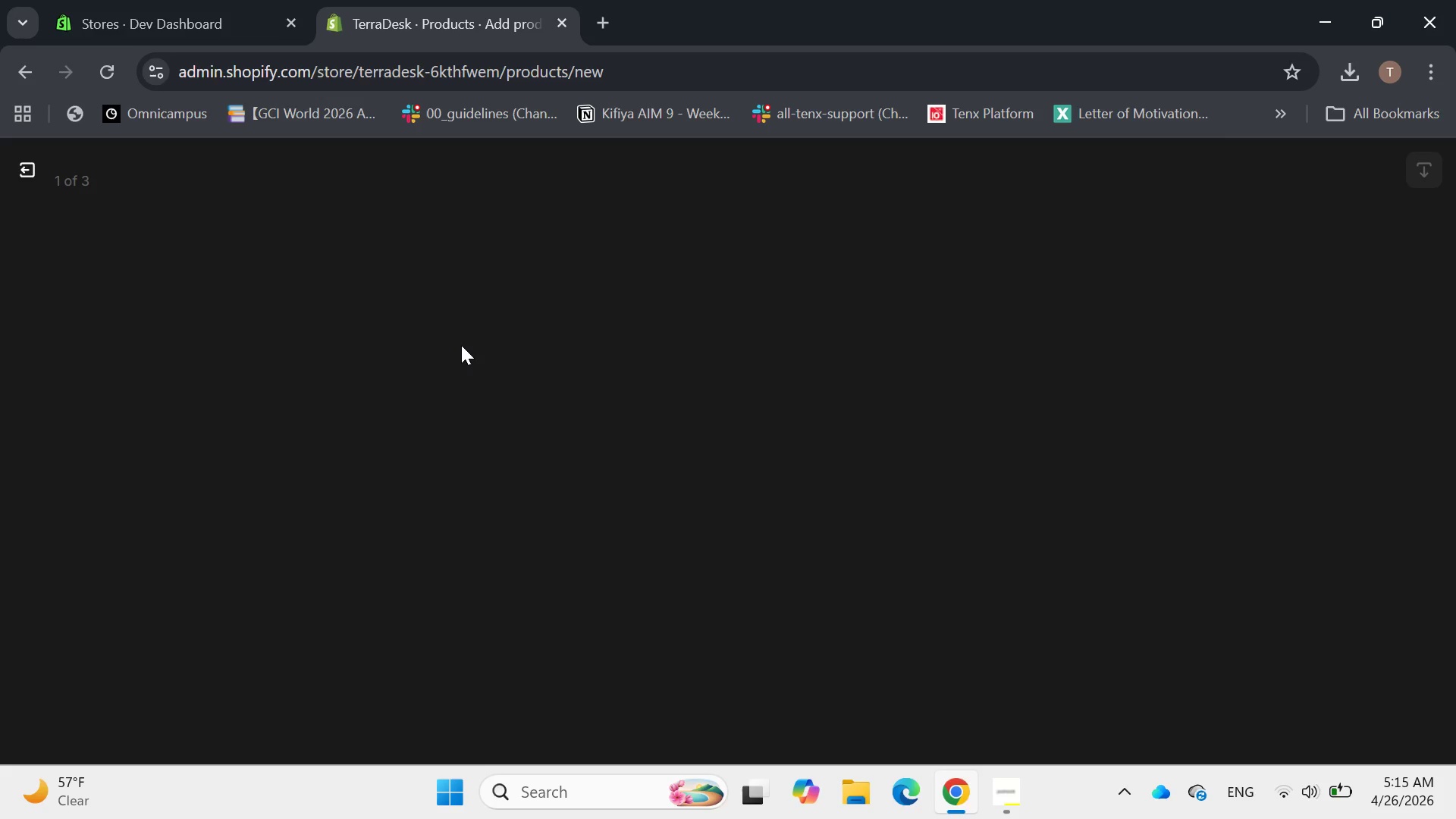 
left_click([1110, 411])
 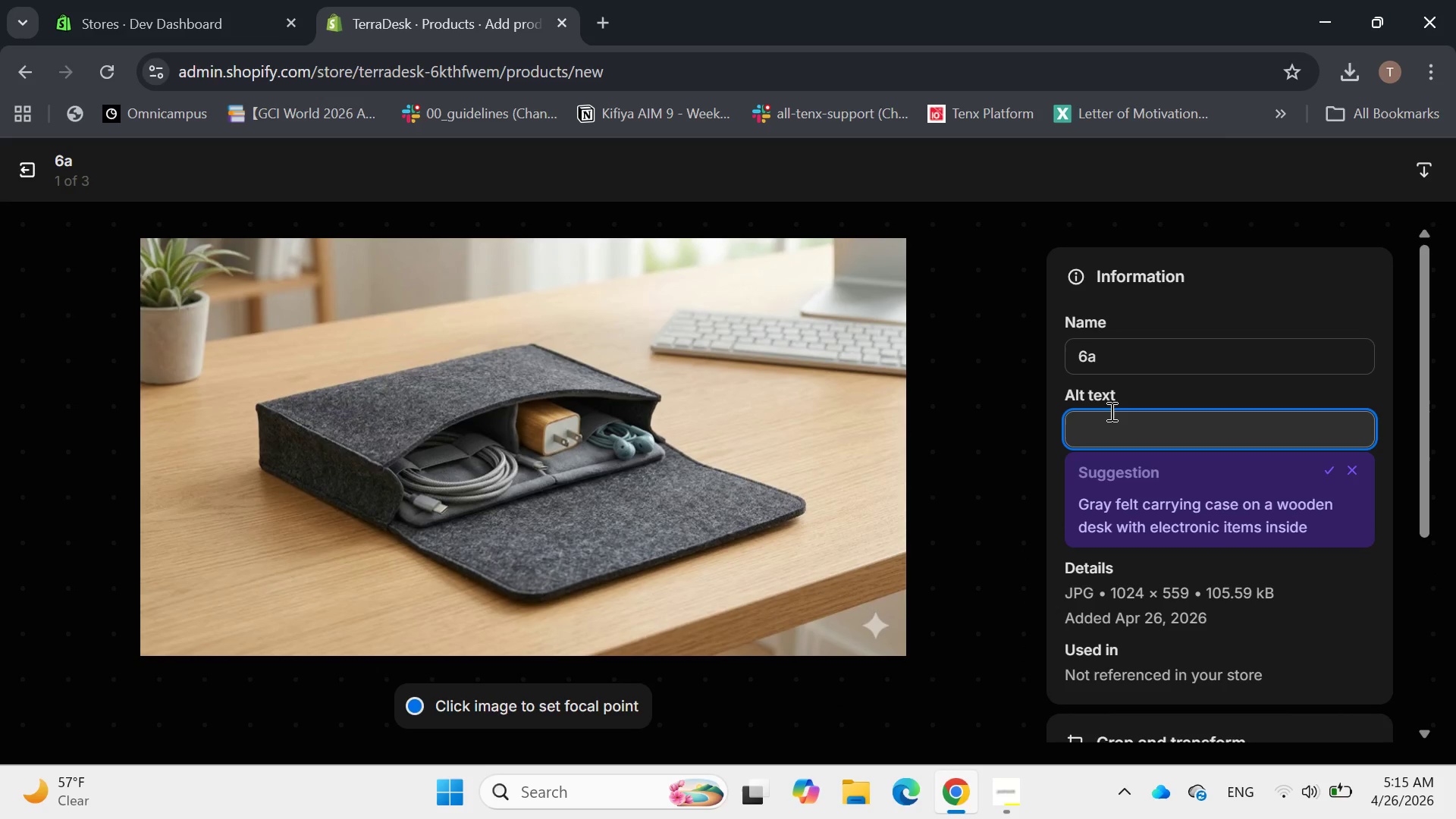 
type(A soft)
 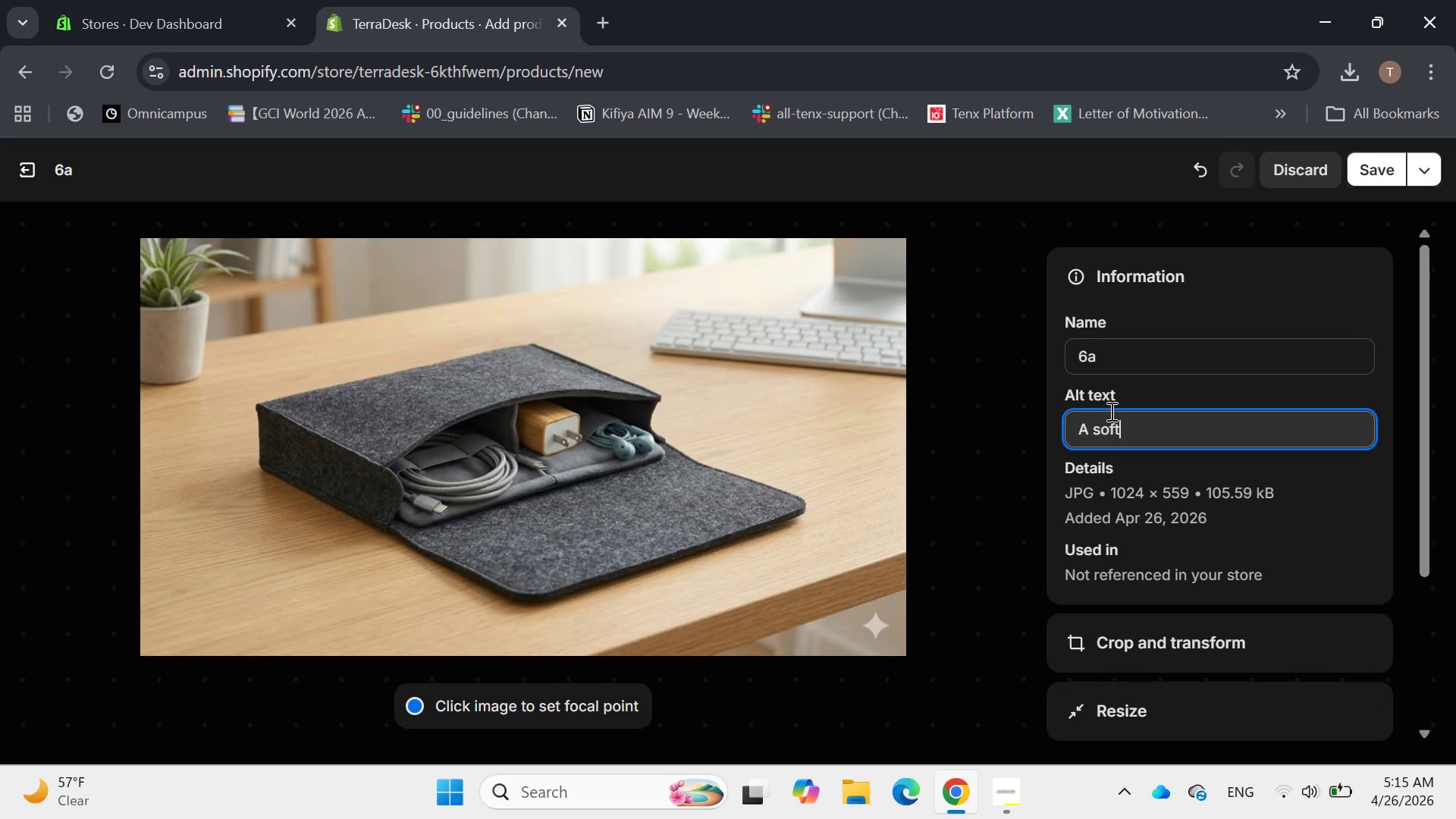 
type( rPET felt pouch with organizatio)
key(Backspace)
key(Backspace)
key(Backspace)
key(Backspace)
type(ed compartments for d)
key(Backspace)
type(safe and suis)
key(Backspace)
key(Backspace)
type(stainable )
 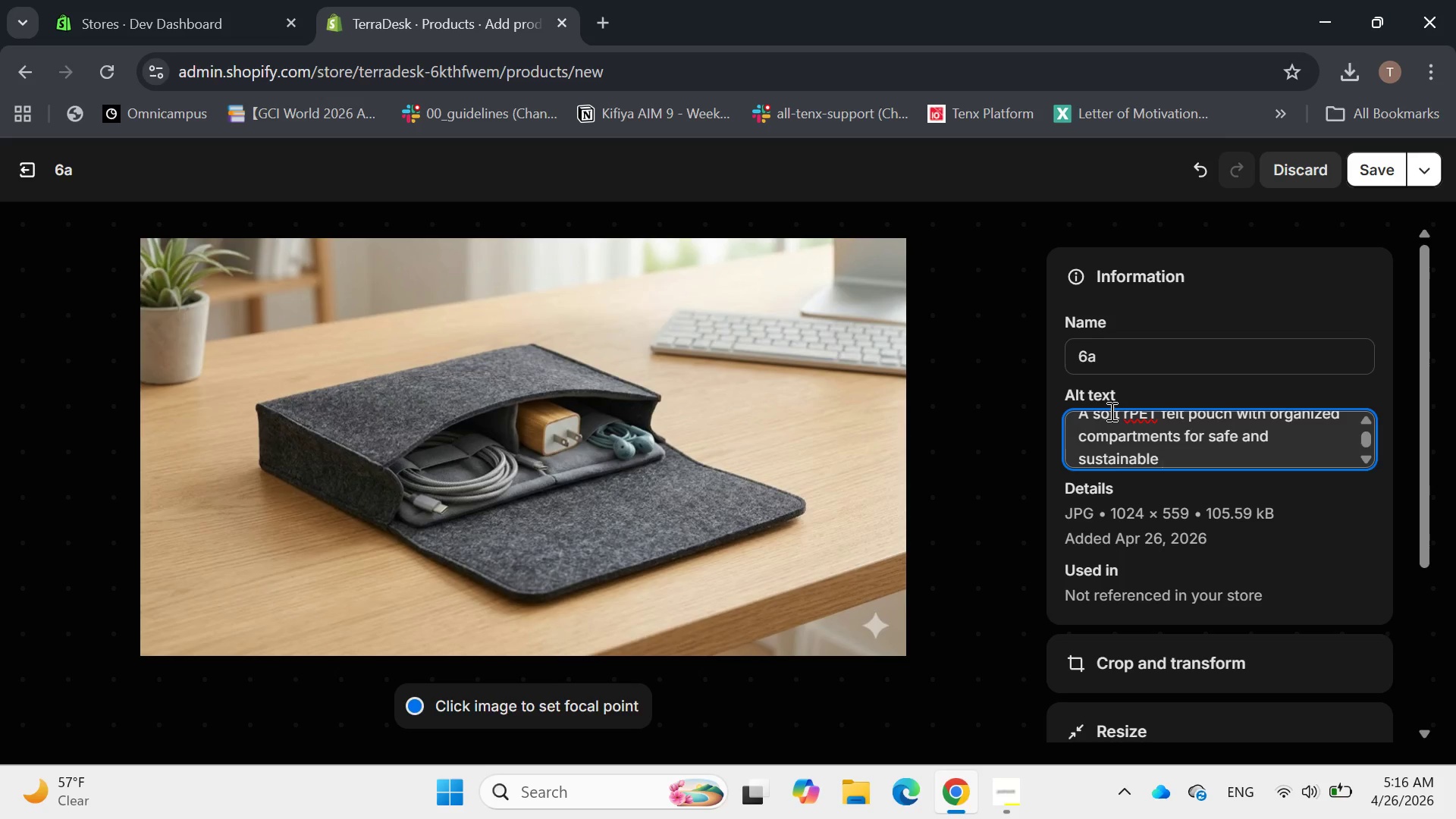 
type(electronic storsge.)
key(Backspace)
key(Backspace)
key(Backspace)
key(Backspace)
type(age.)
 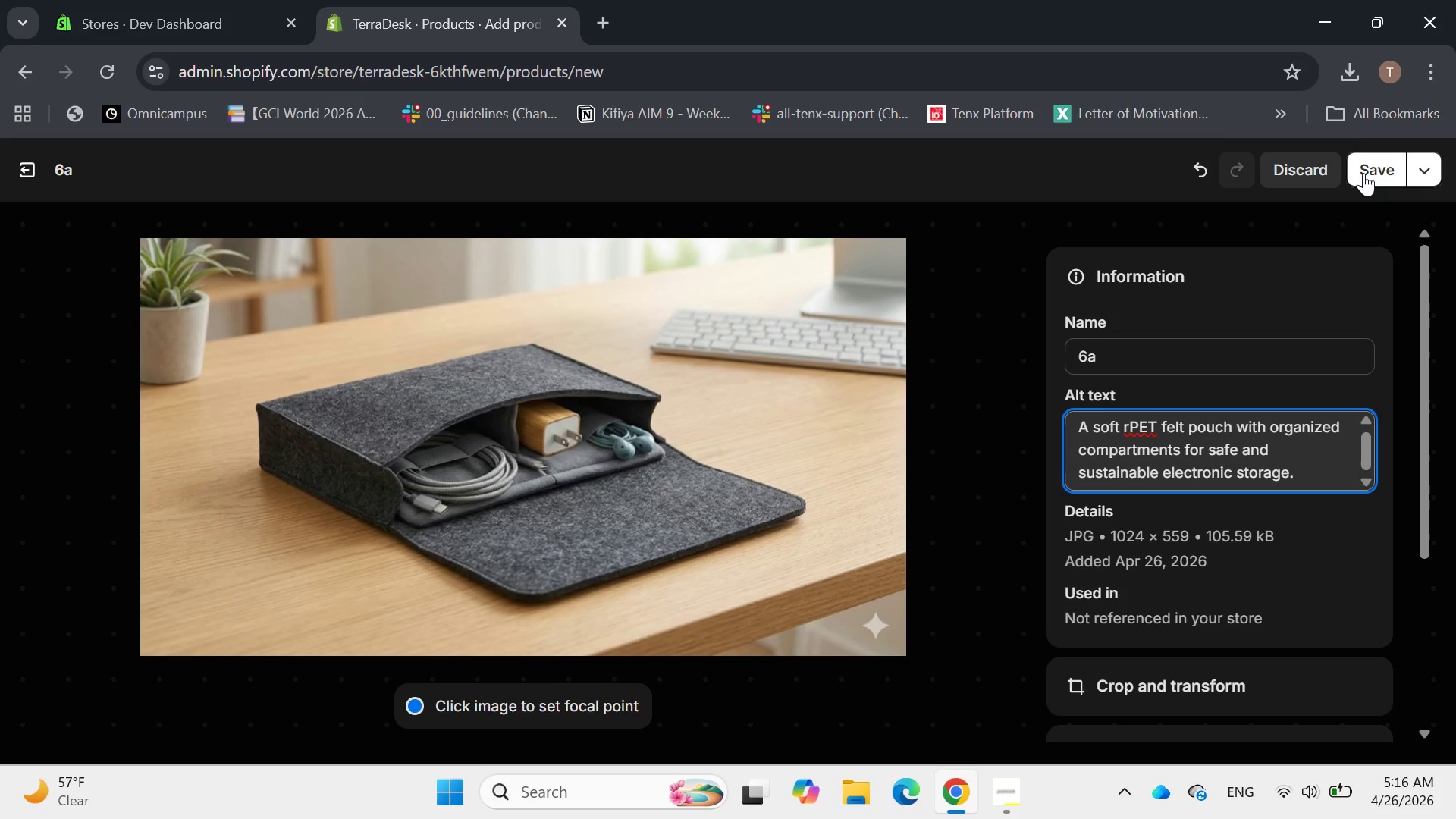 
left_click([1367, 157])
 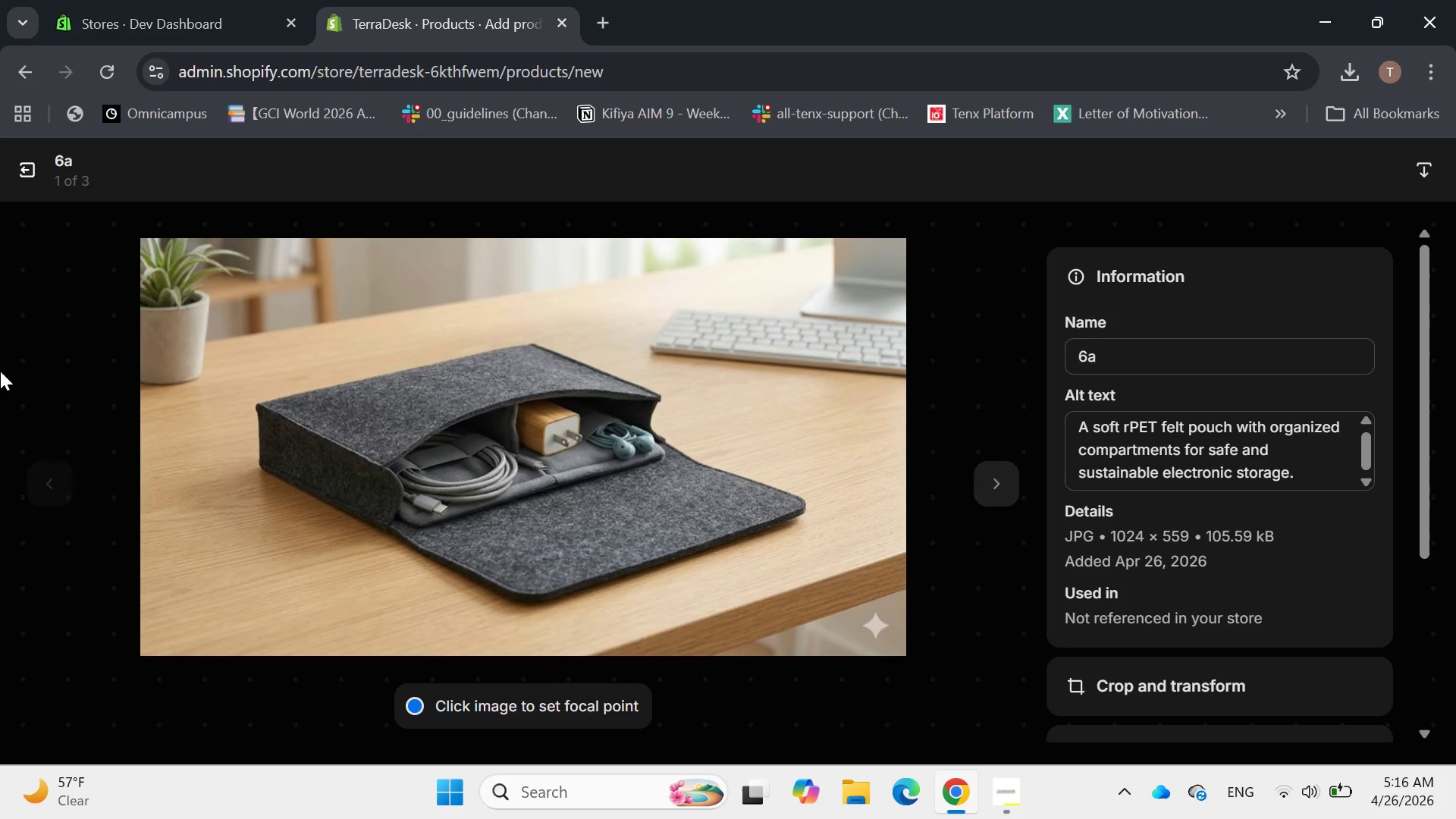 
left_click([47, 158])
 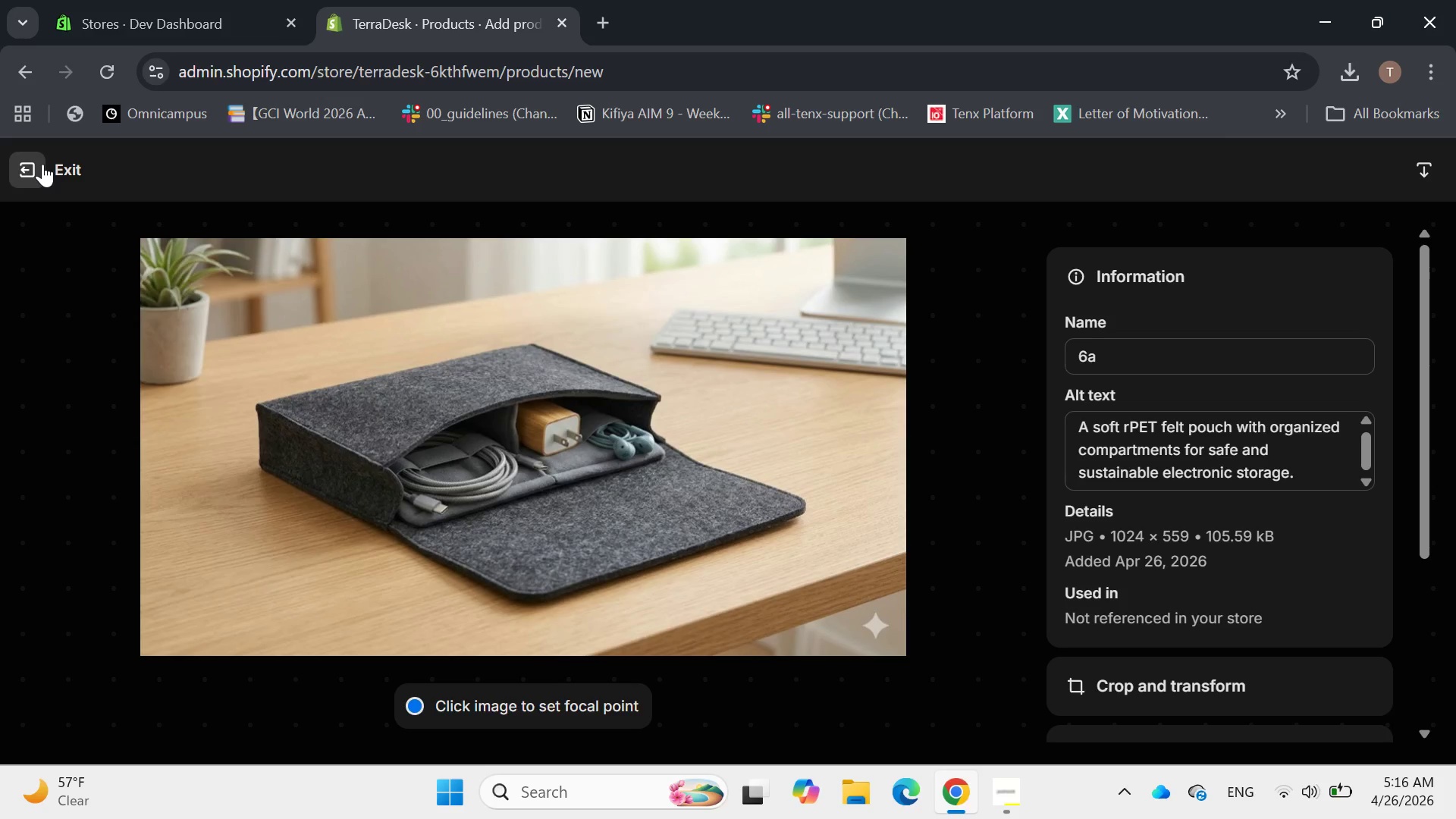 
left_click([42, 164])
 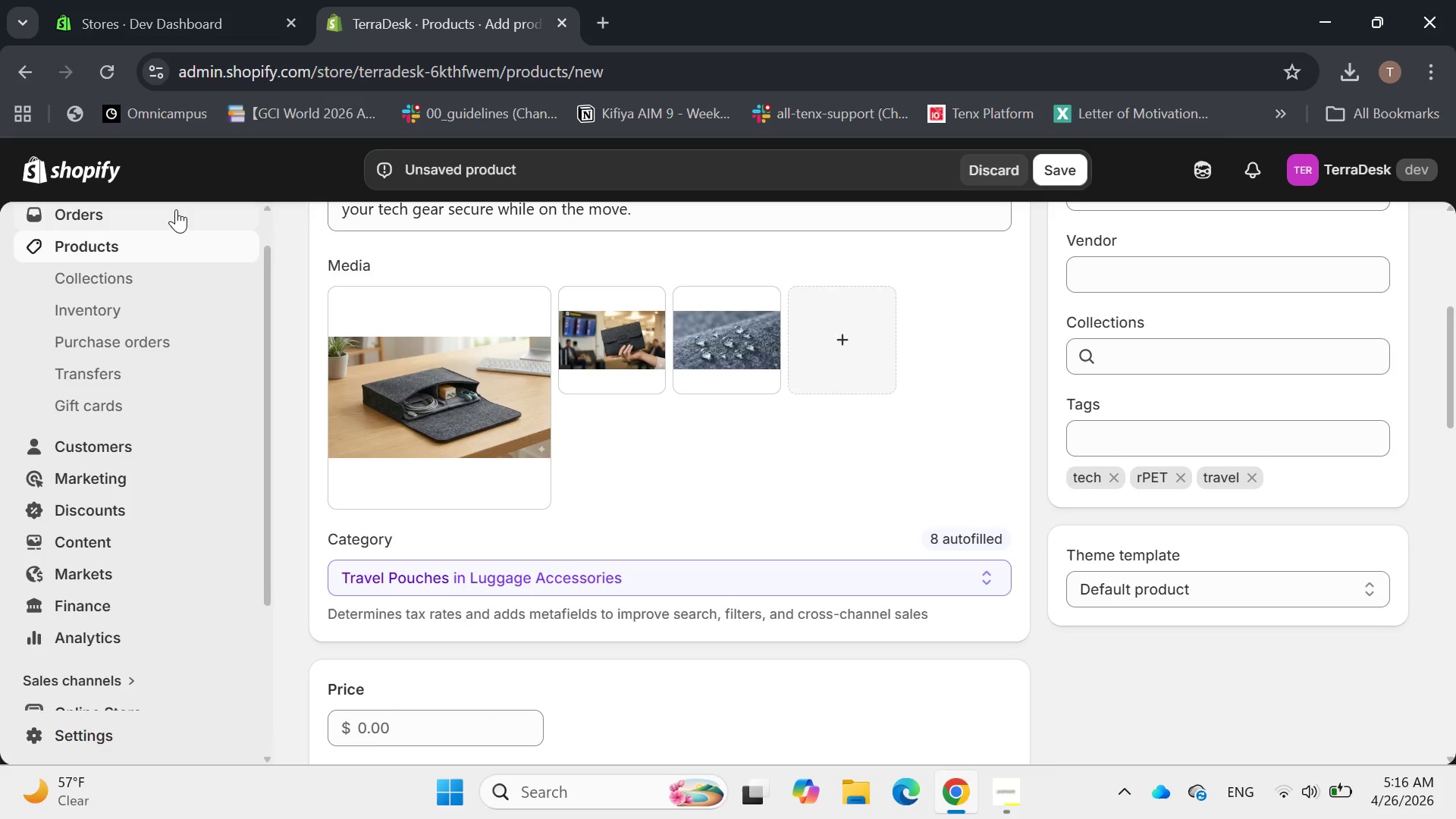 
mouse_move([579, 370])
 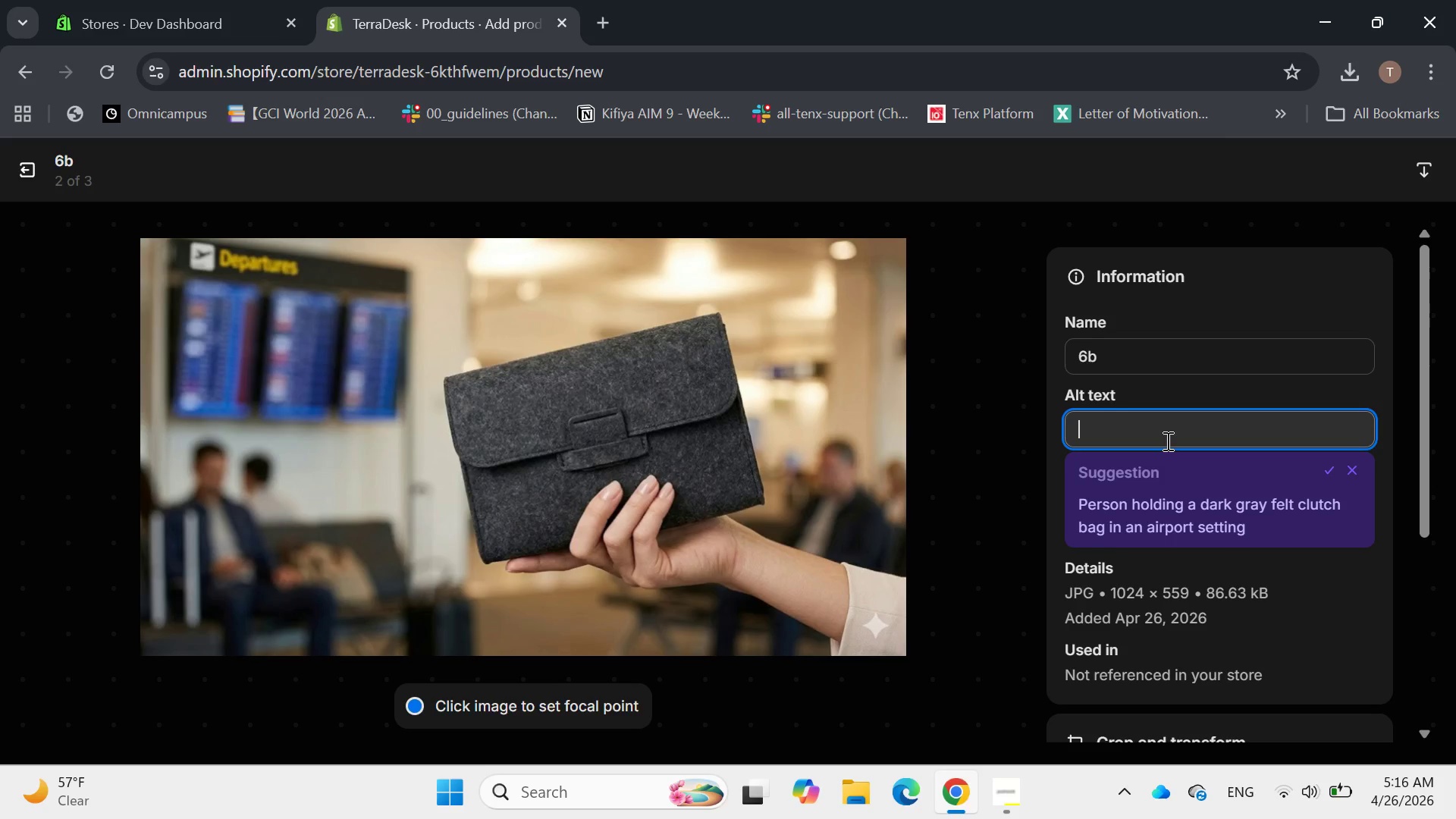 
wait(6.04)
 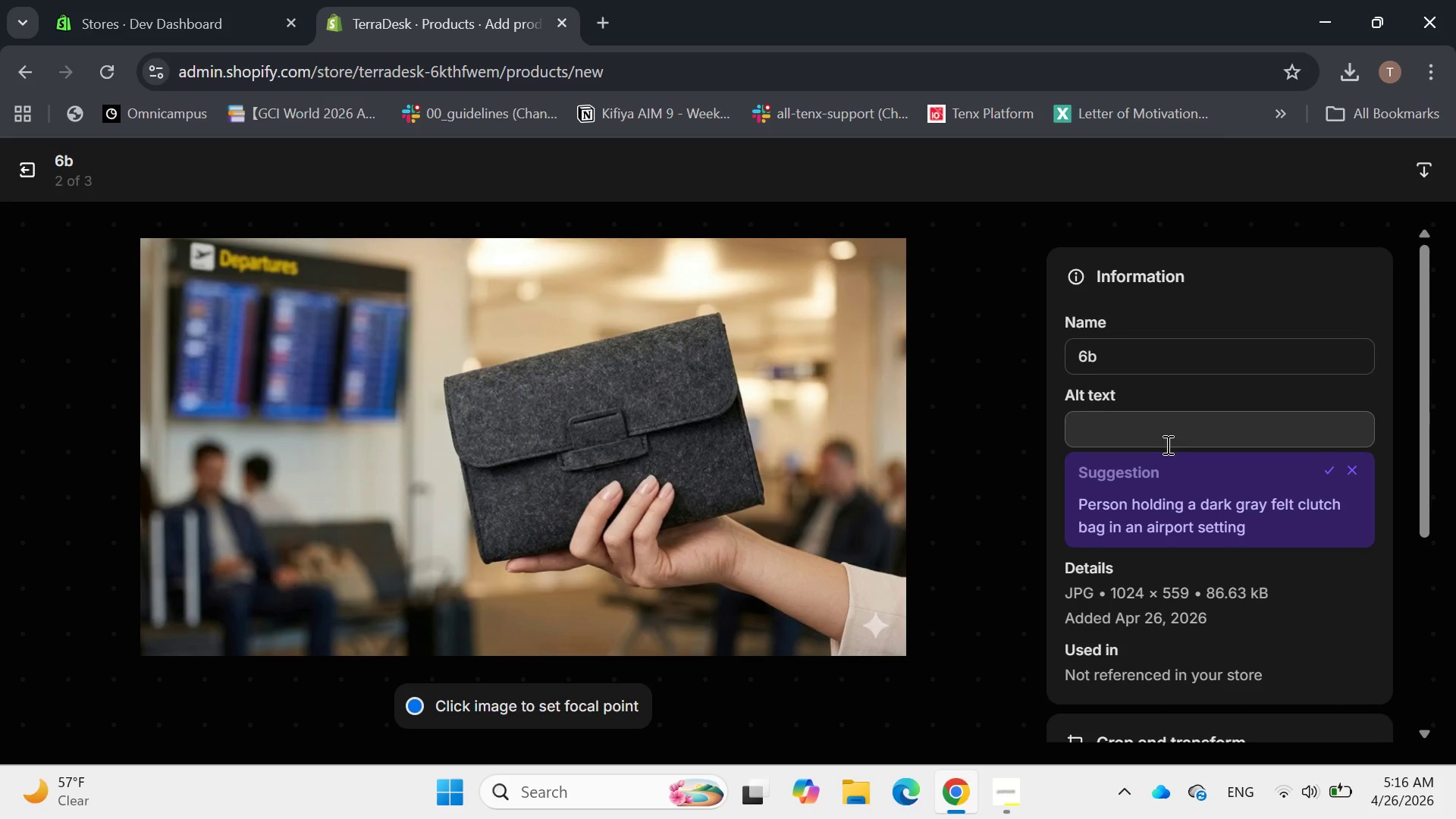 
type(Compact and portable recycled plastic tech pouch)
 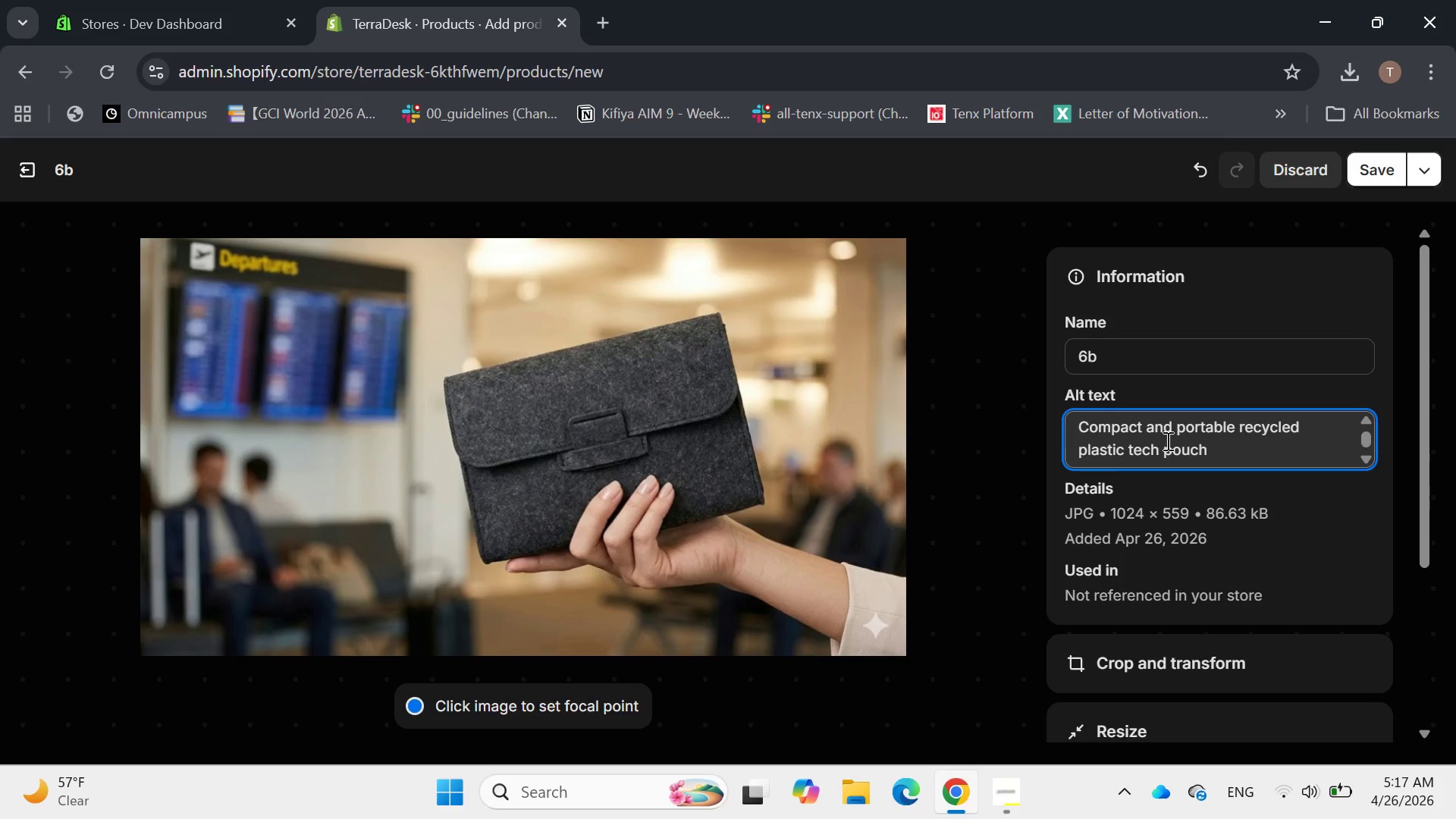 
type(. sign)
key(Backspace)
key(Backspace)
type(zed)
 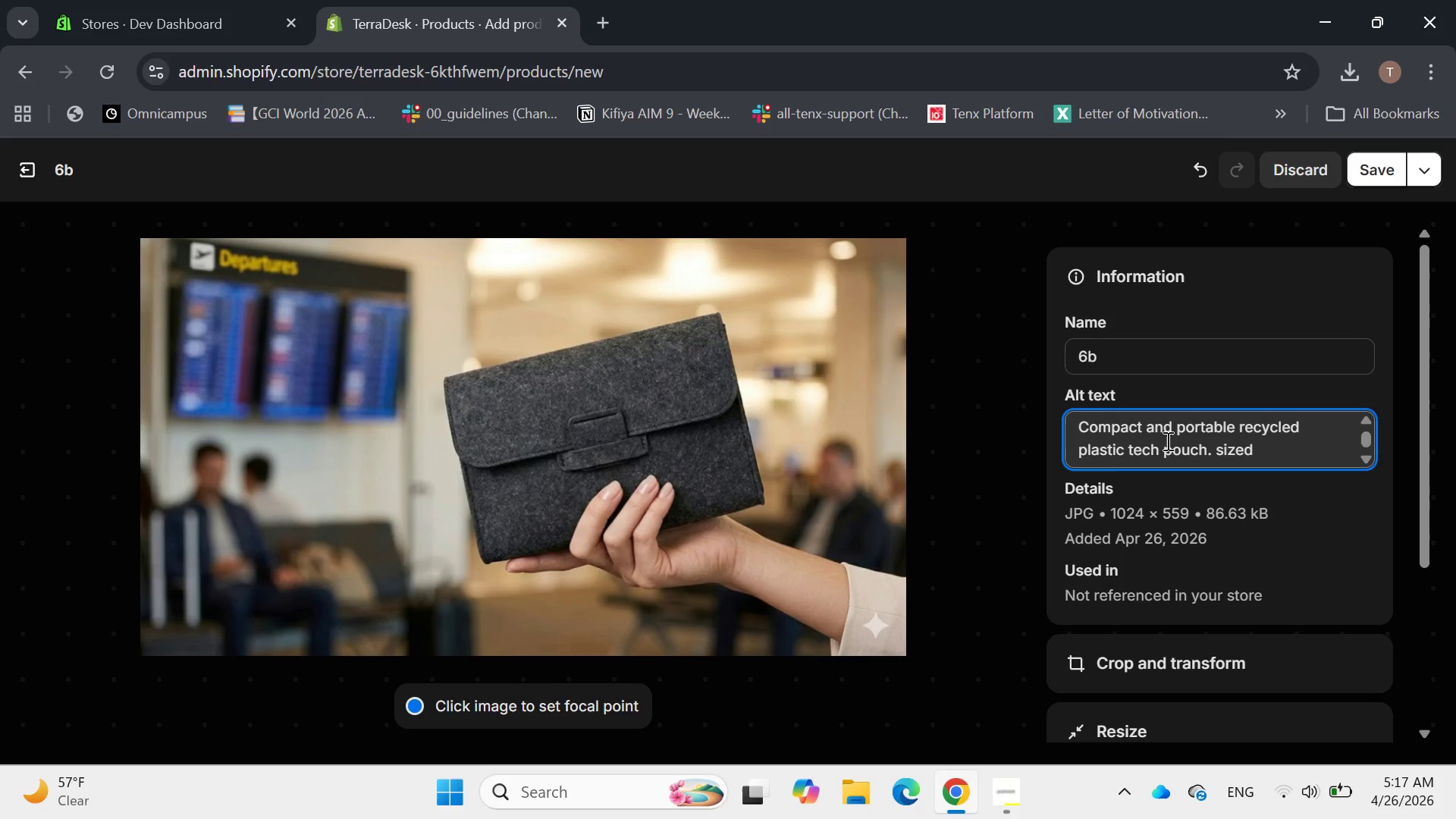 
wait(15.05)
 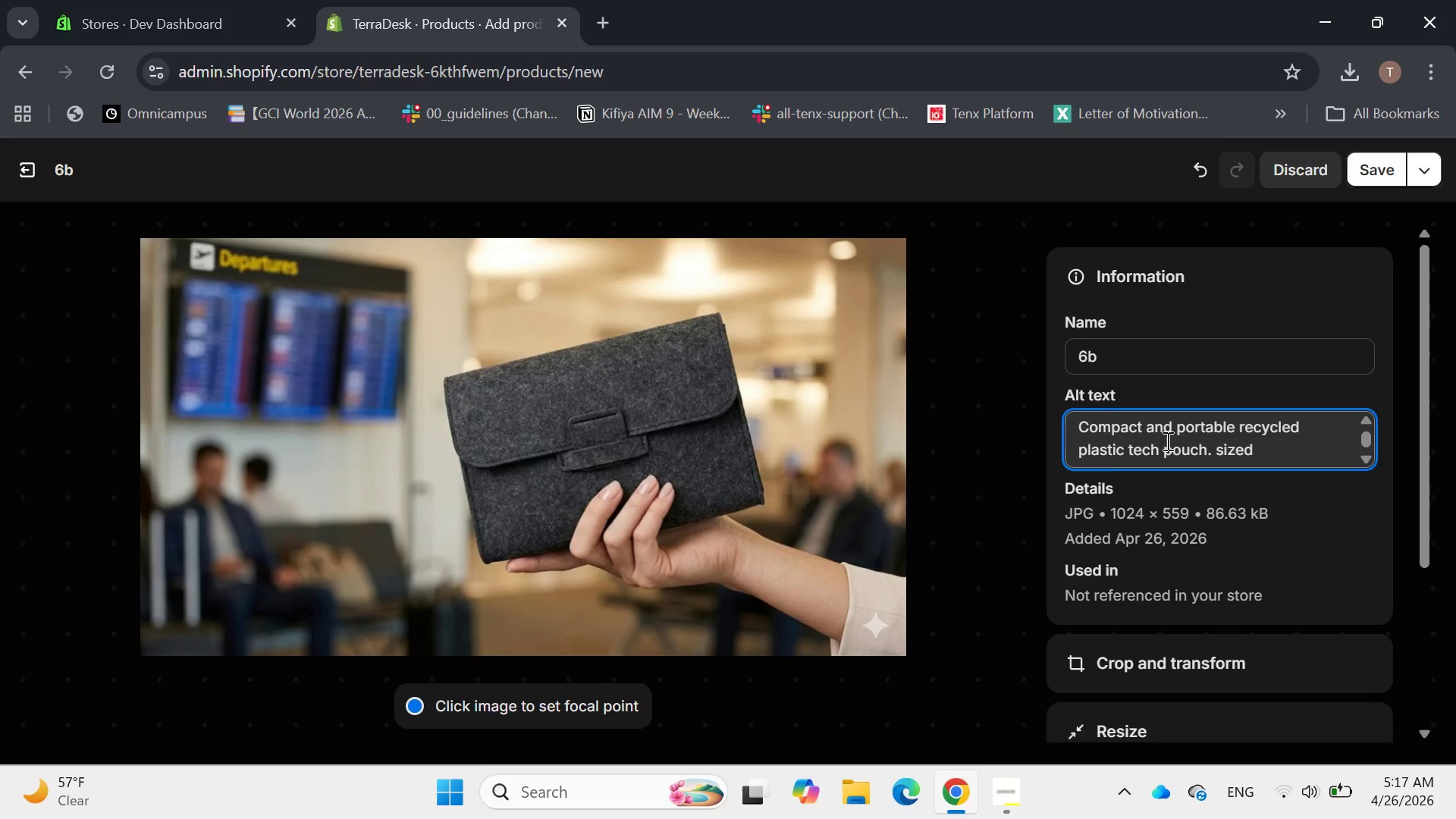 
type(for easy carryinh during travel)
 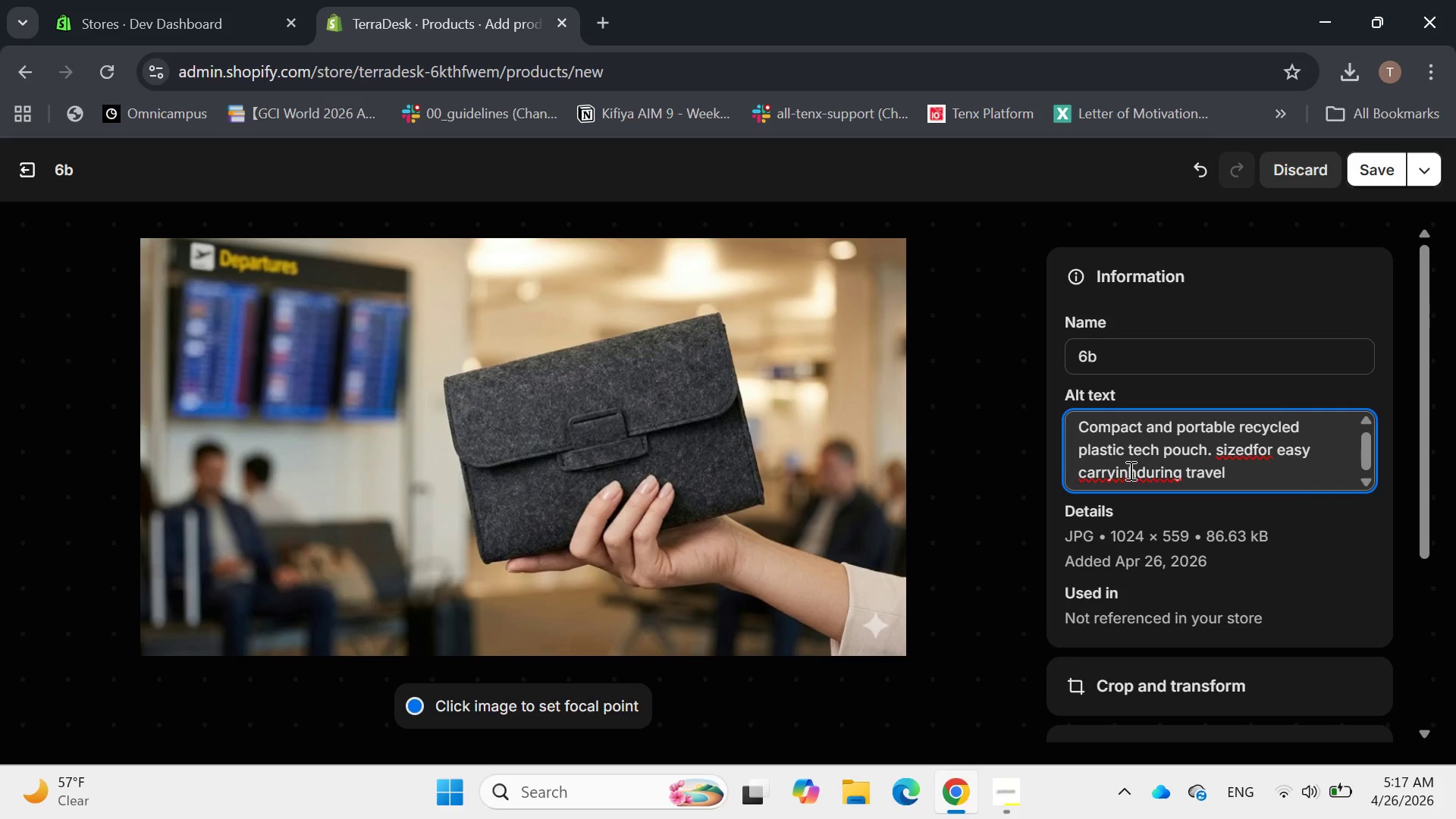 
left_click([1129, 470])
 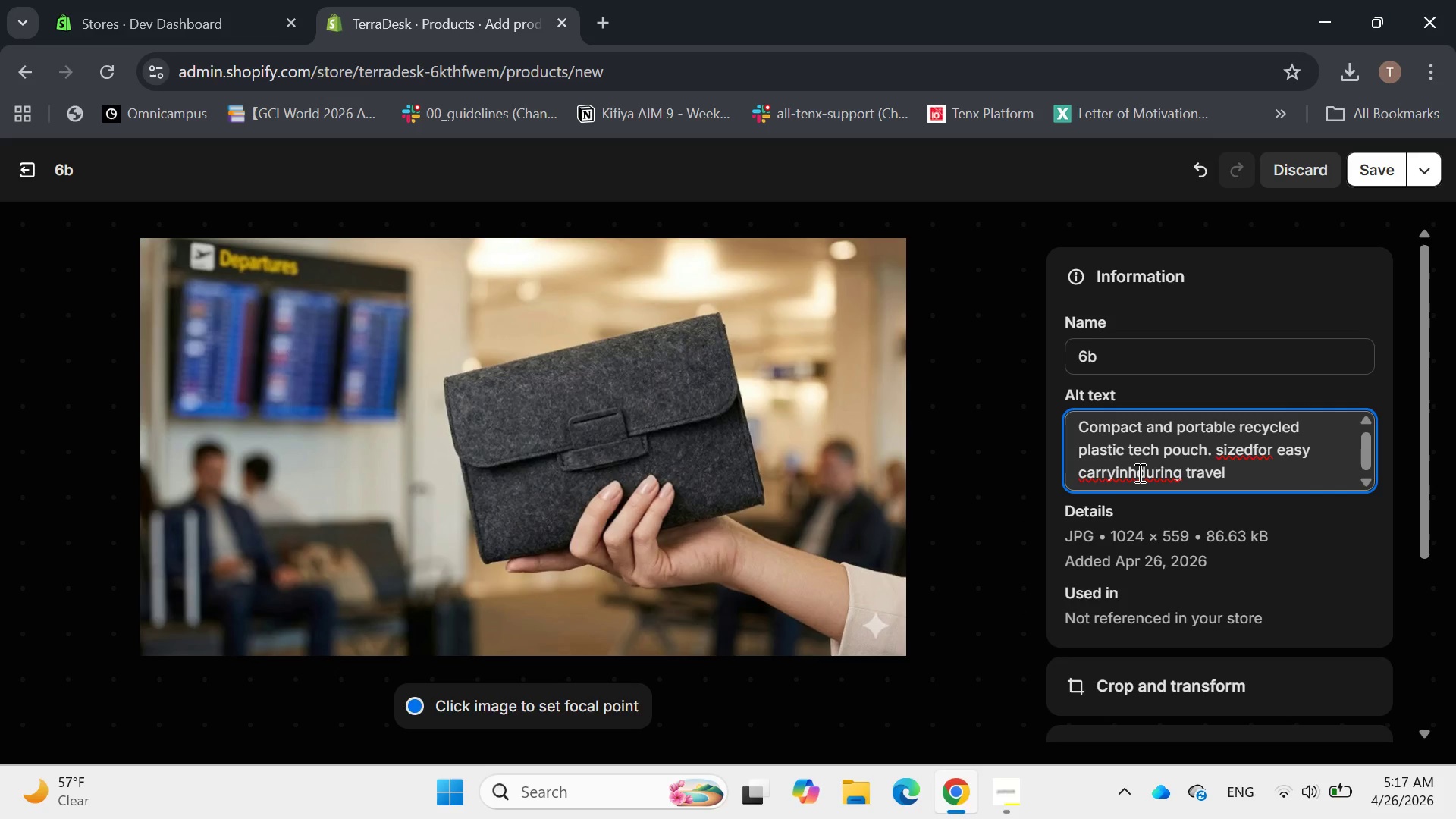 
left_click([1138, 472])
 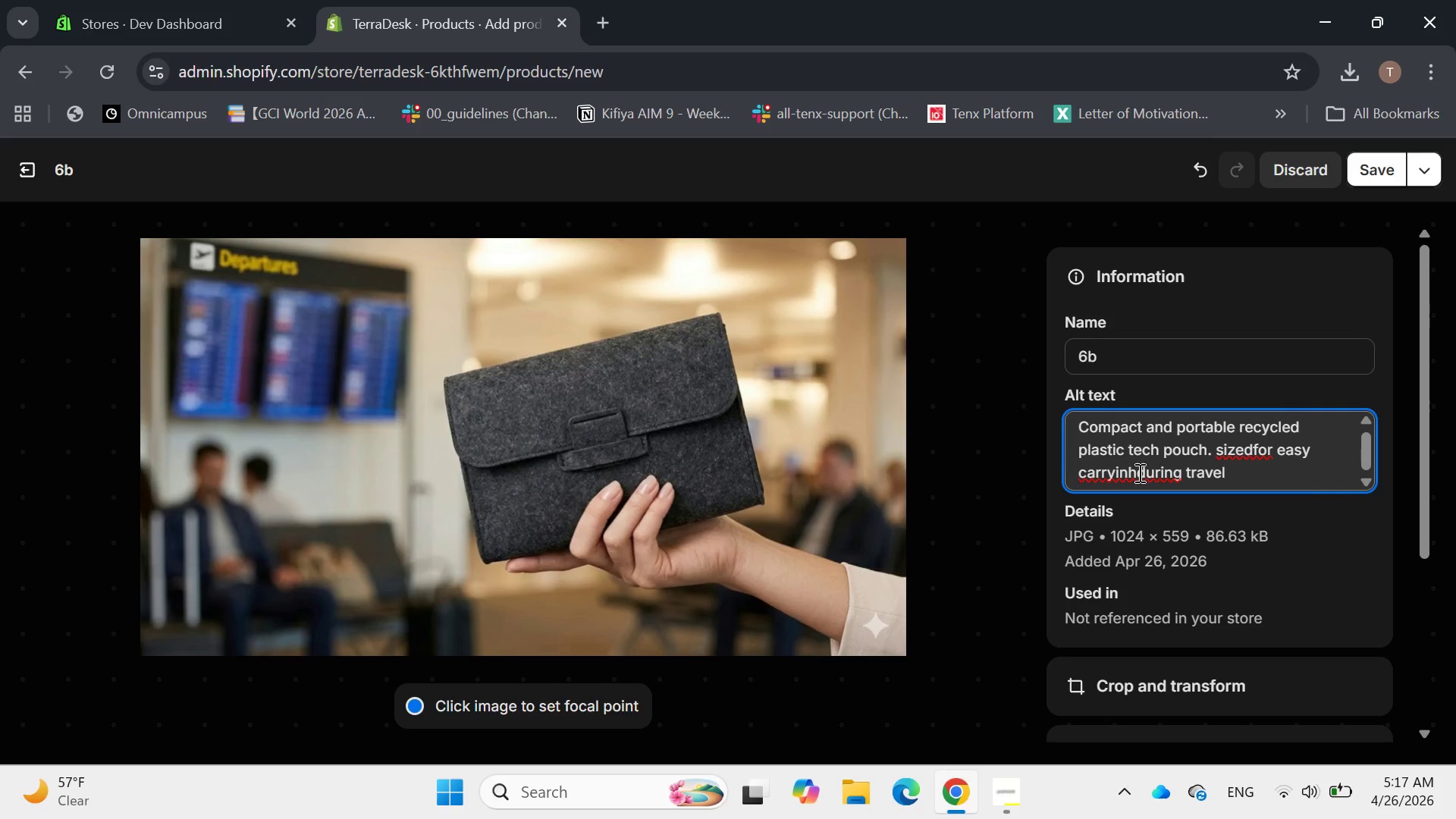 
key(Backspace)
 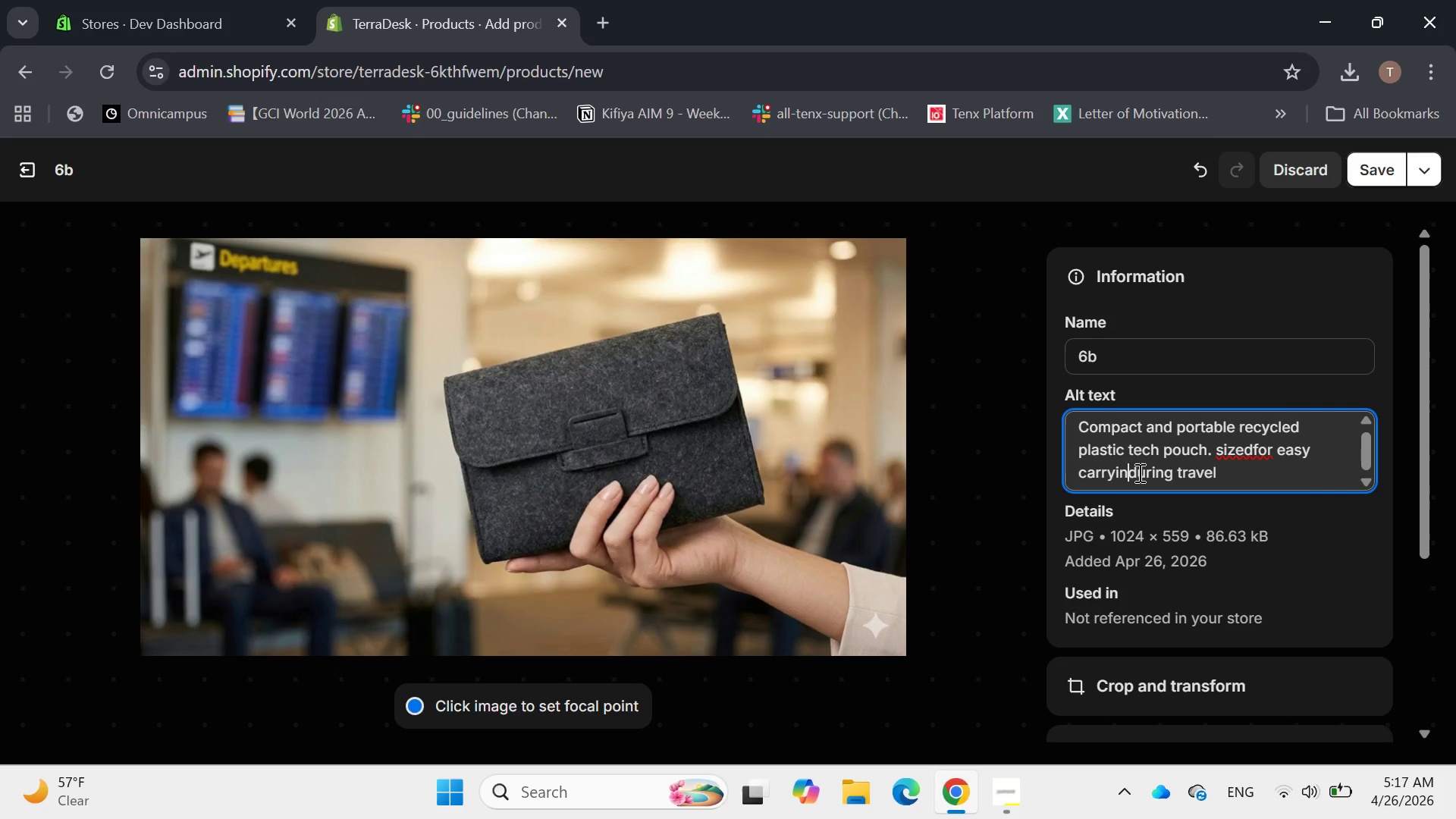 
key(G)
 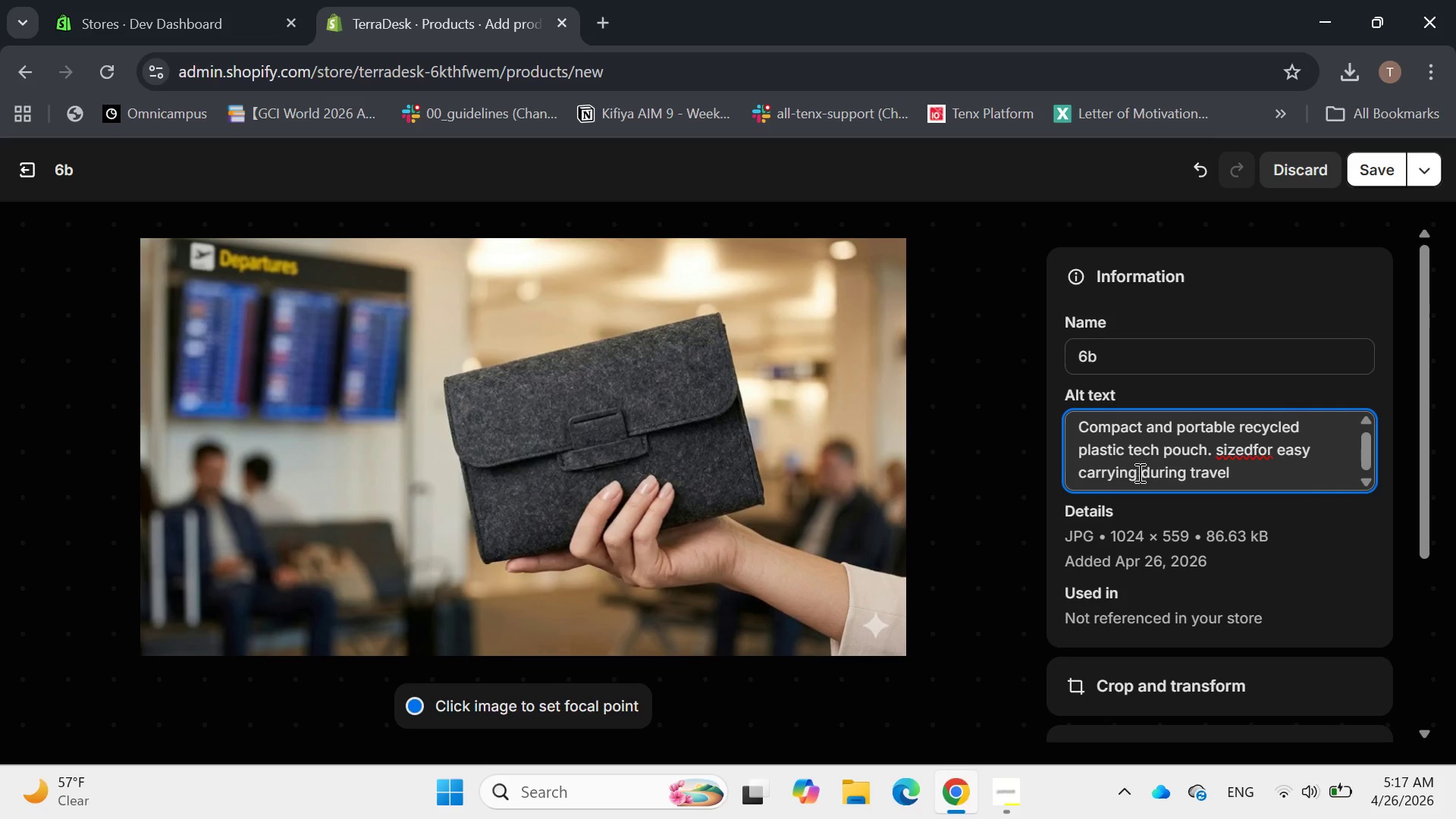 
key(Space)
 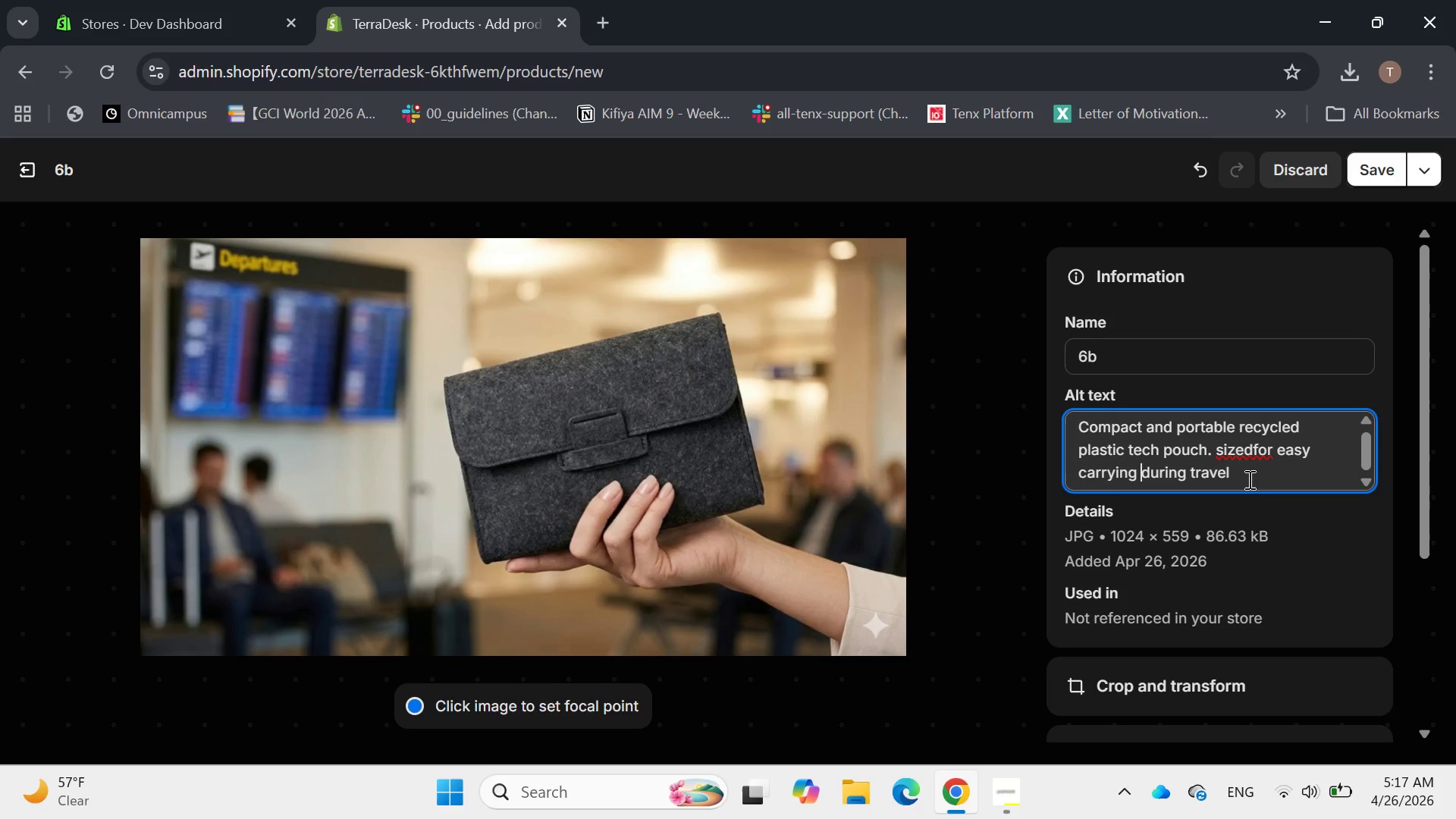 
left_click([1241, 452])
 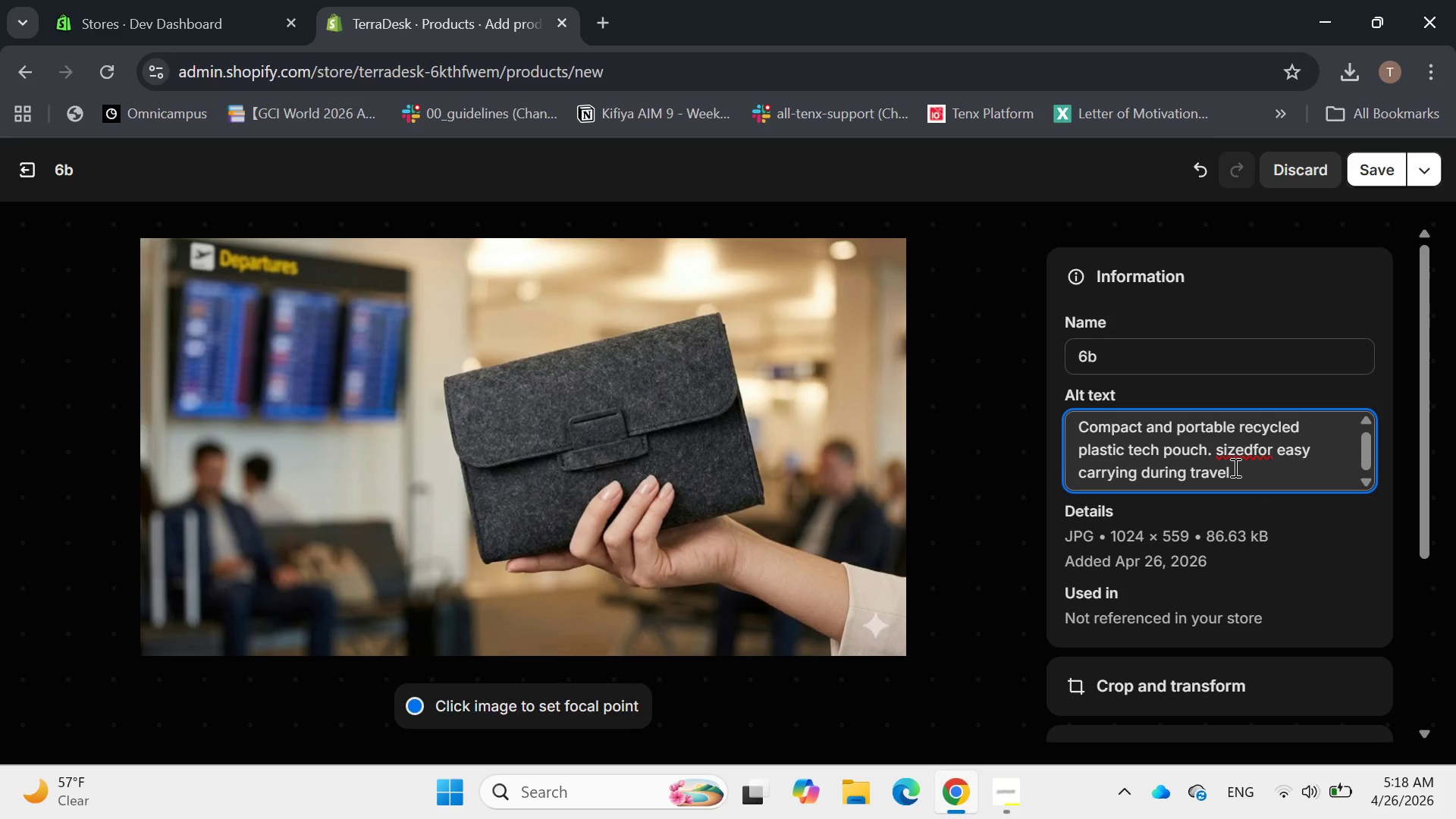 
left_click([1234, 467])
 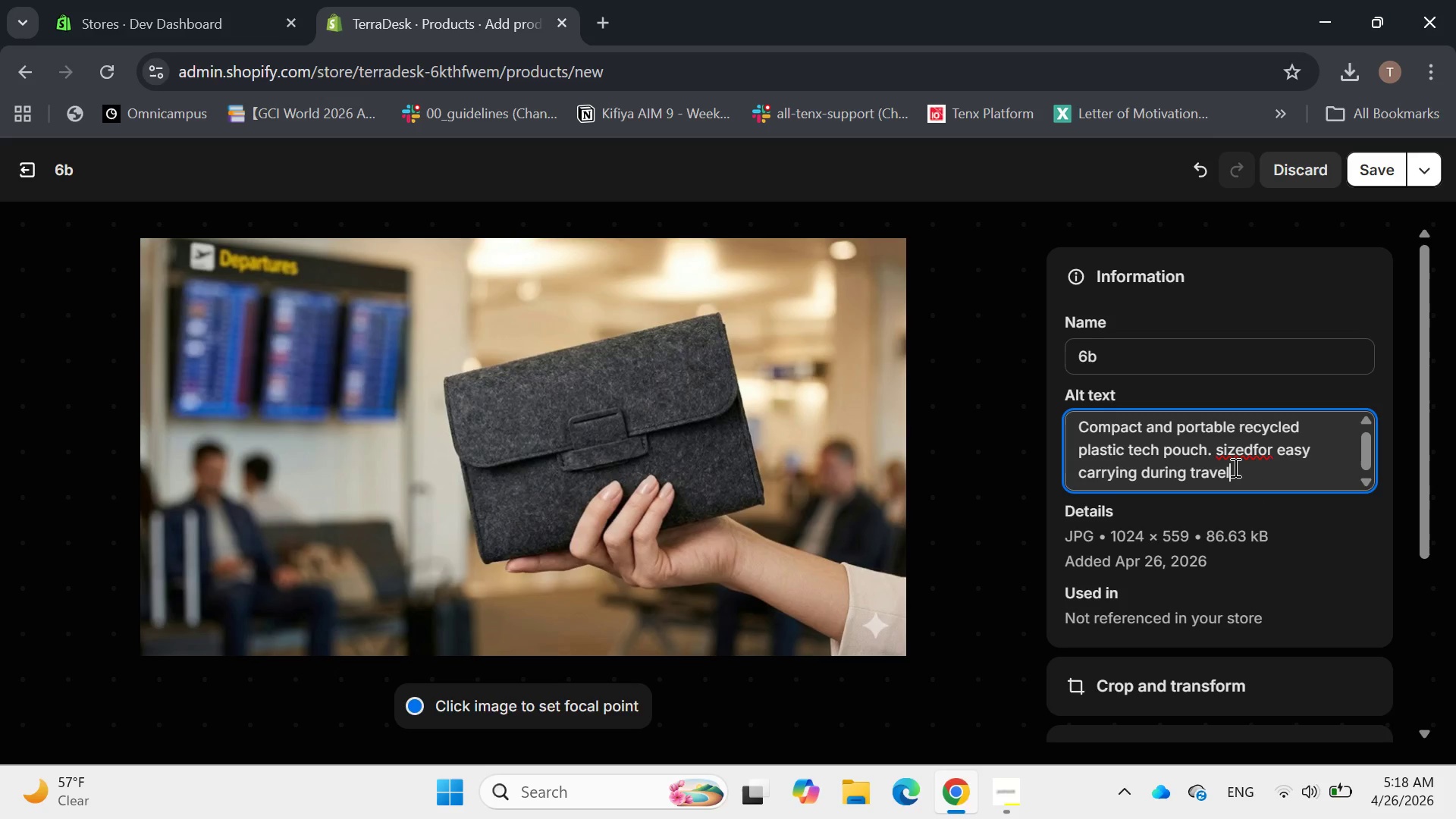 
key(Period)
 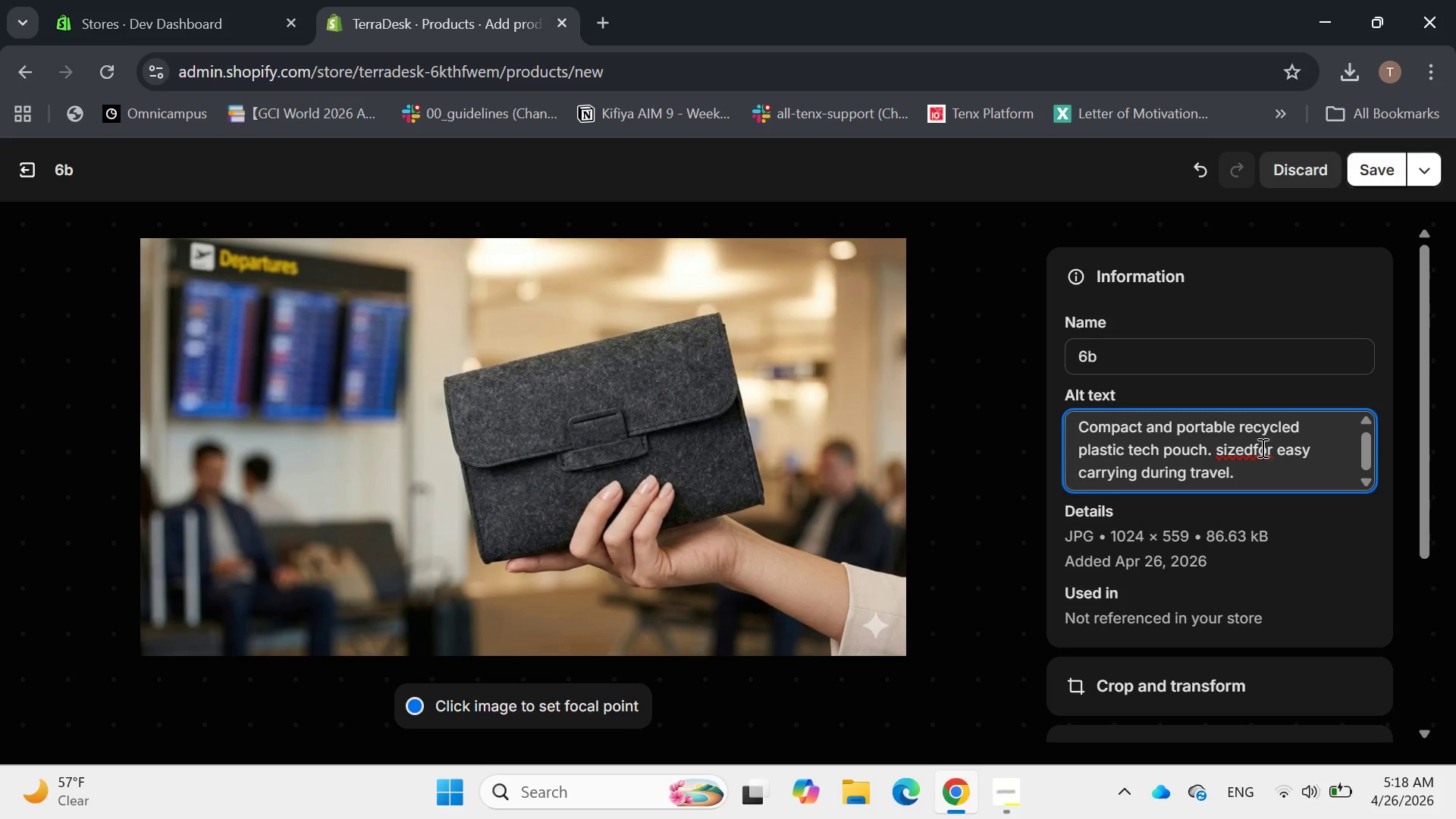 
left_click([1255, 447])
 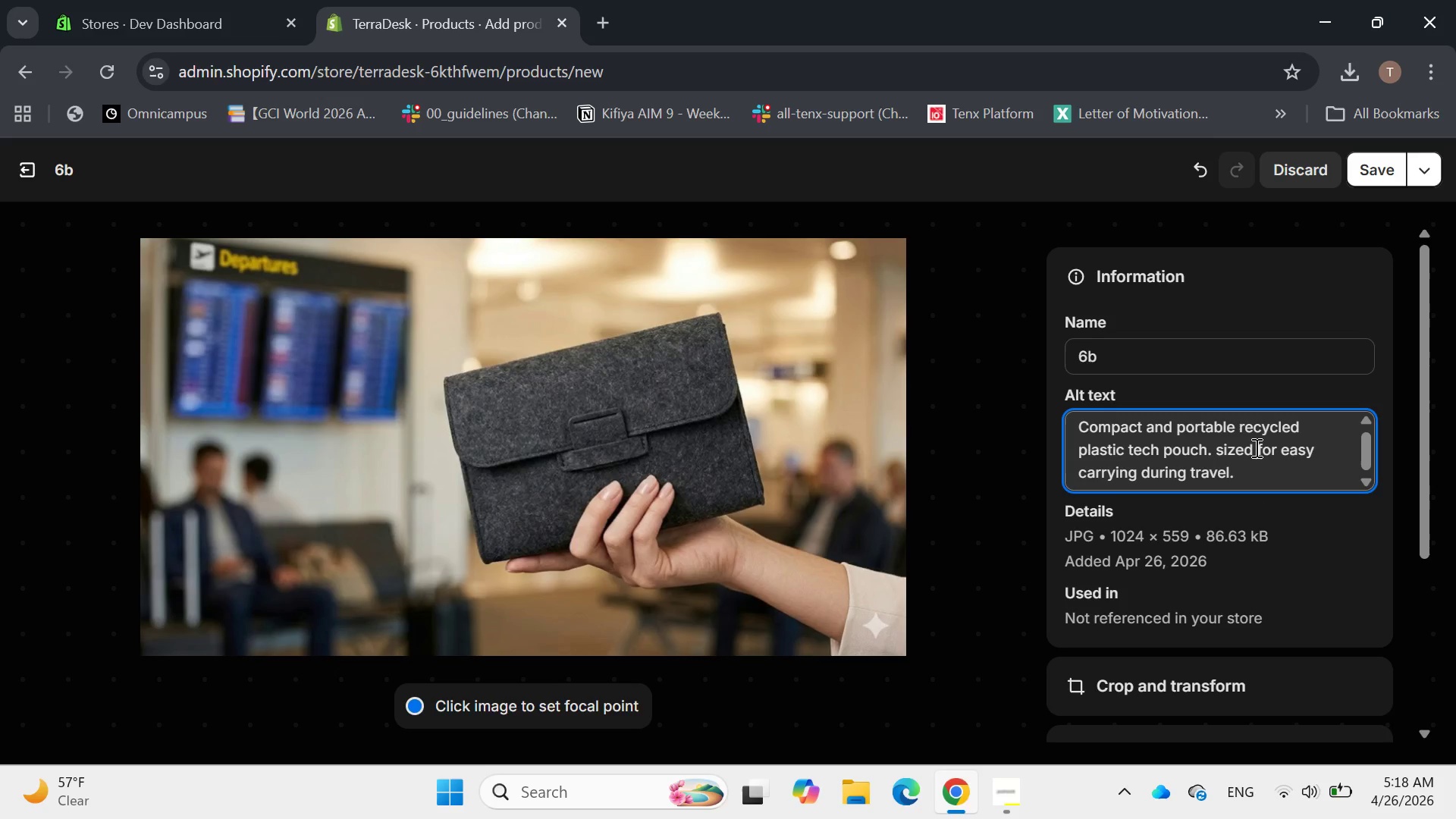 
key(Space)
 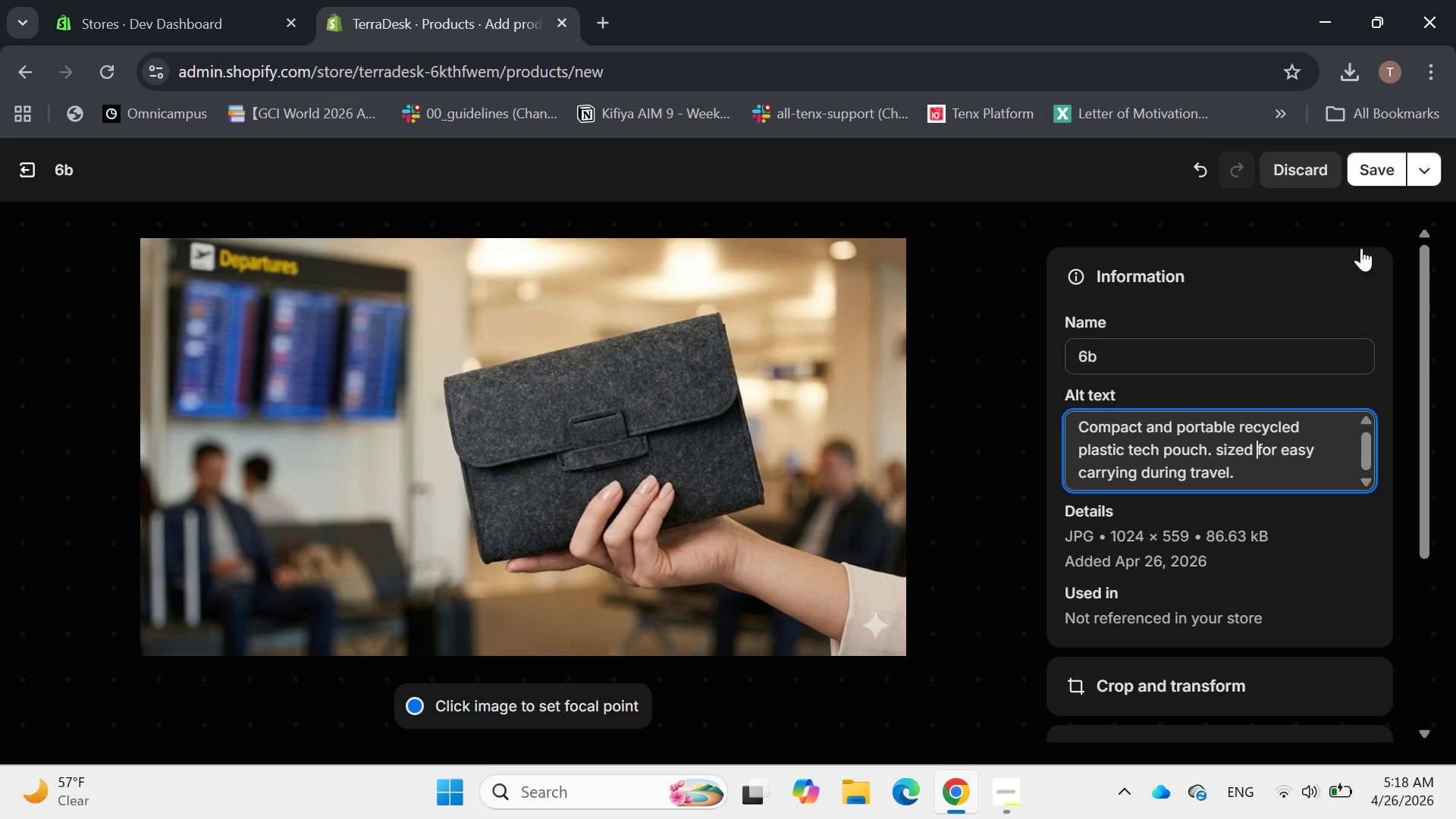 
wait(5.92)
 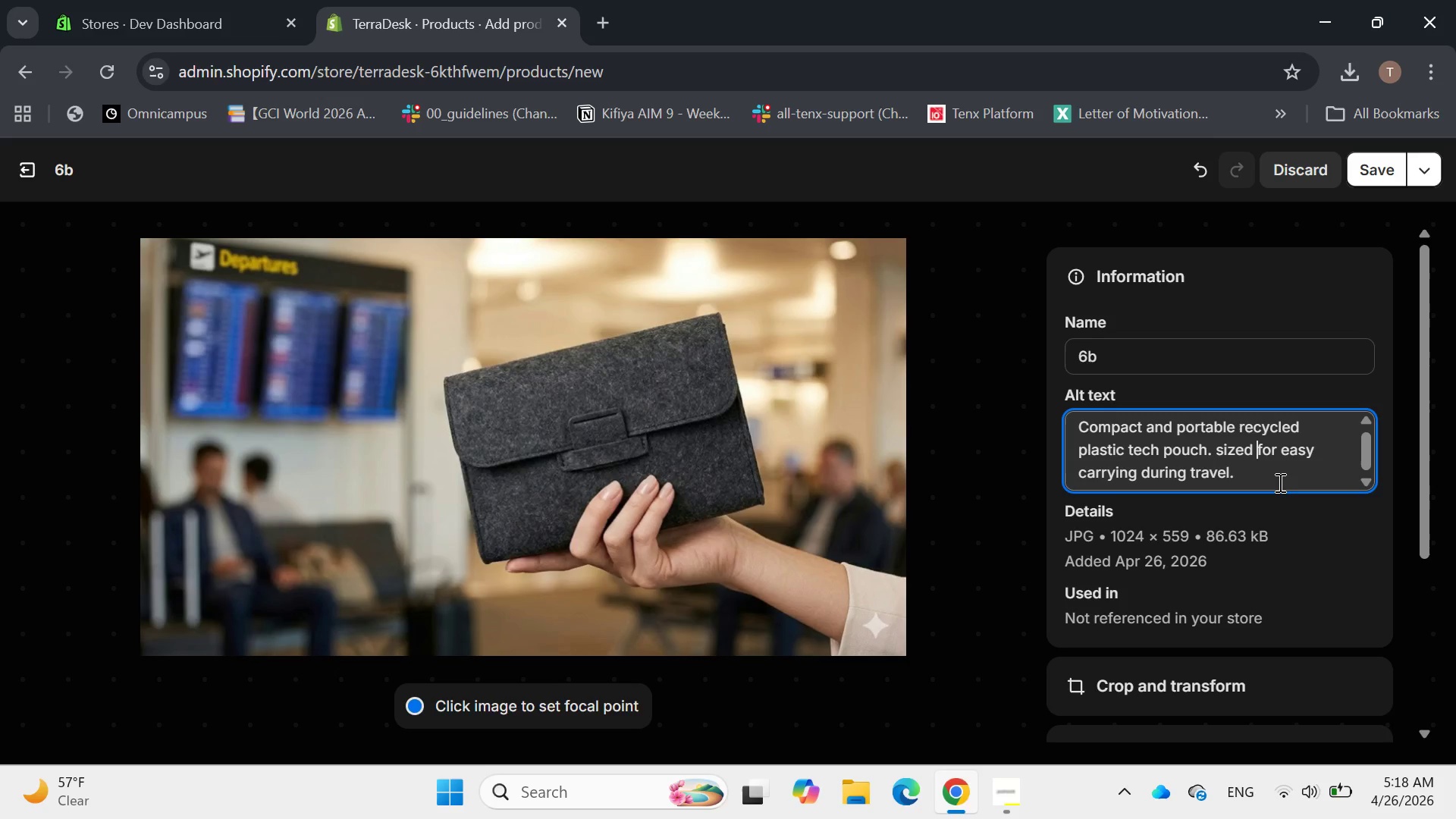 
left_click([1385, 155])
 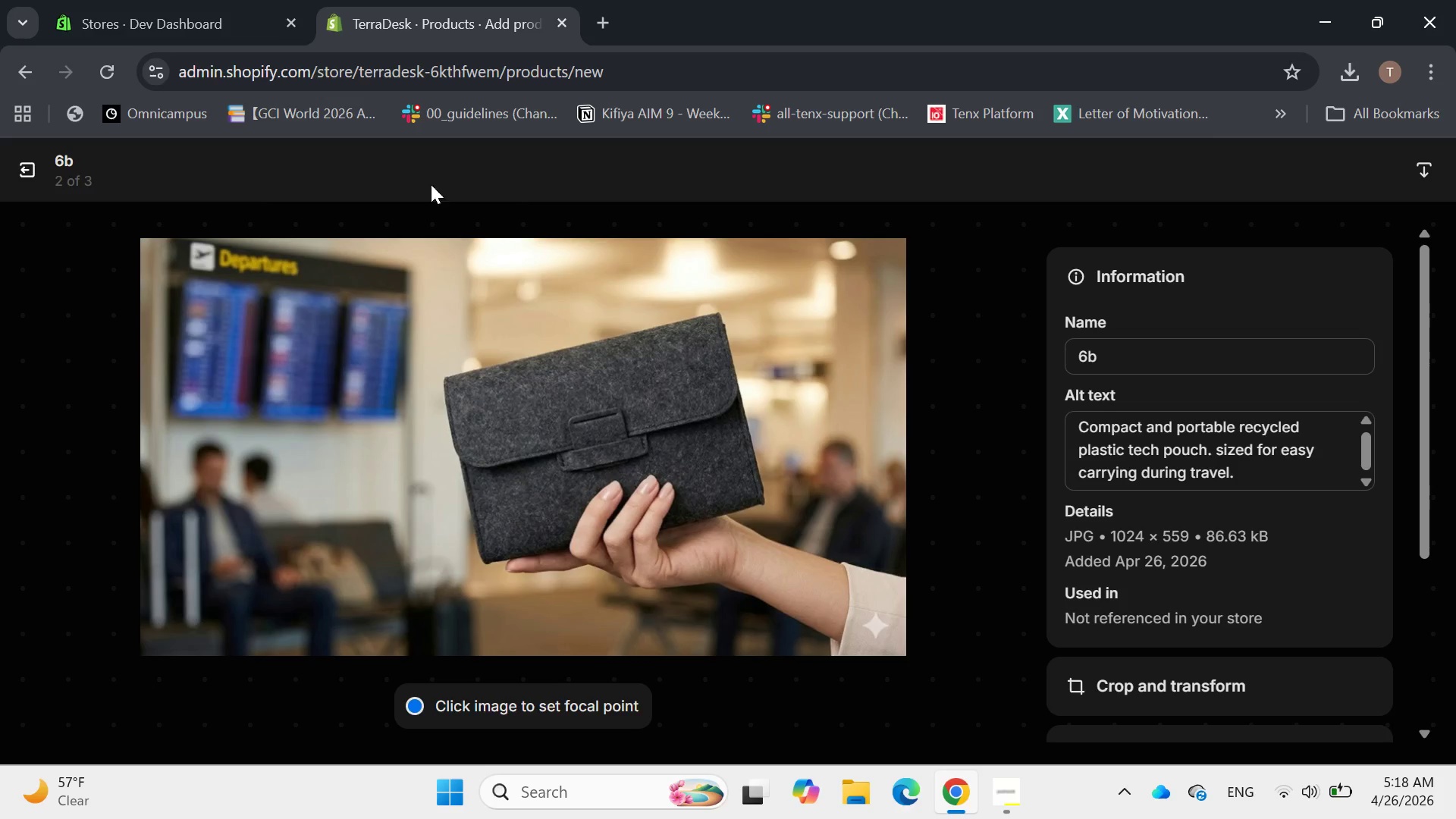 
mouse_move([32, 152])
 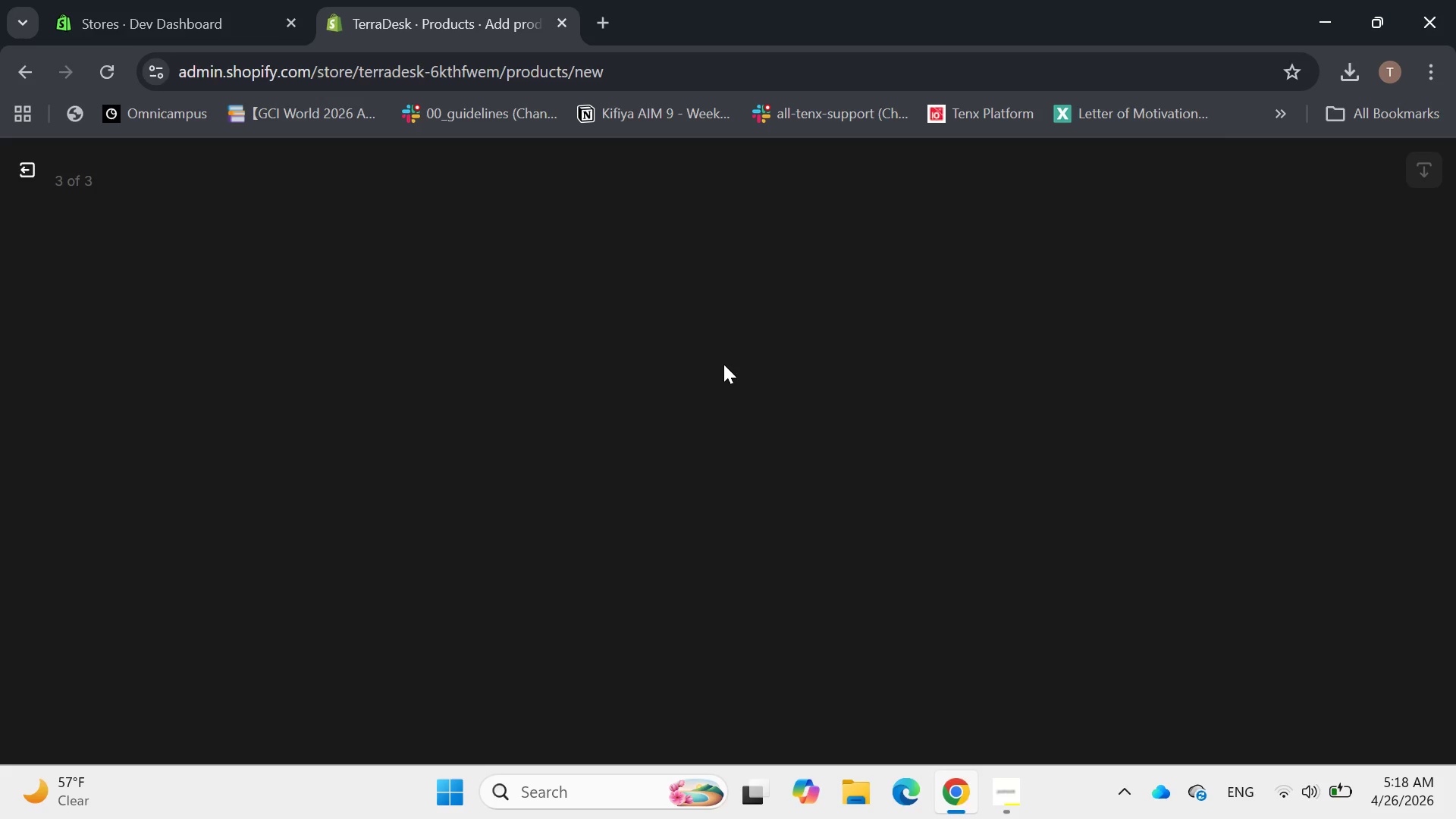 
wait(8.52)
 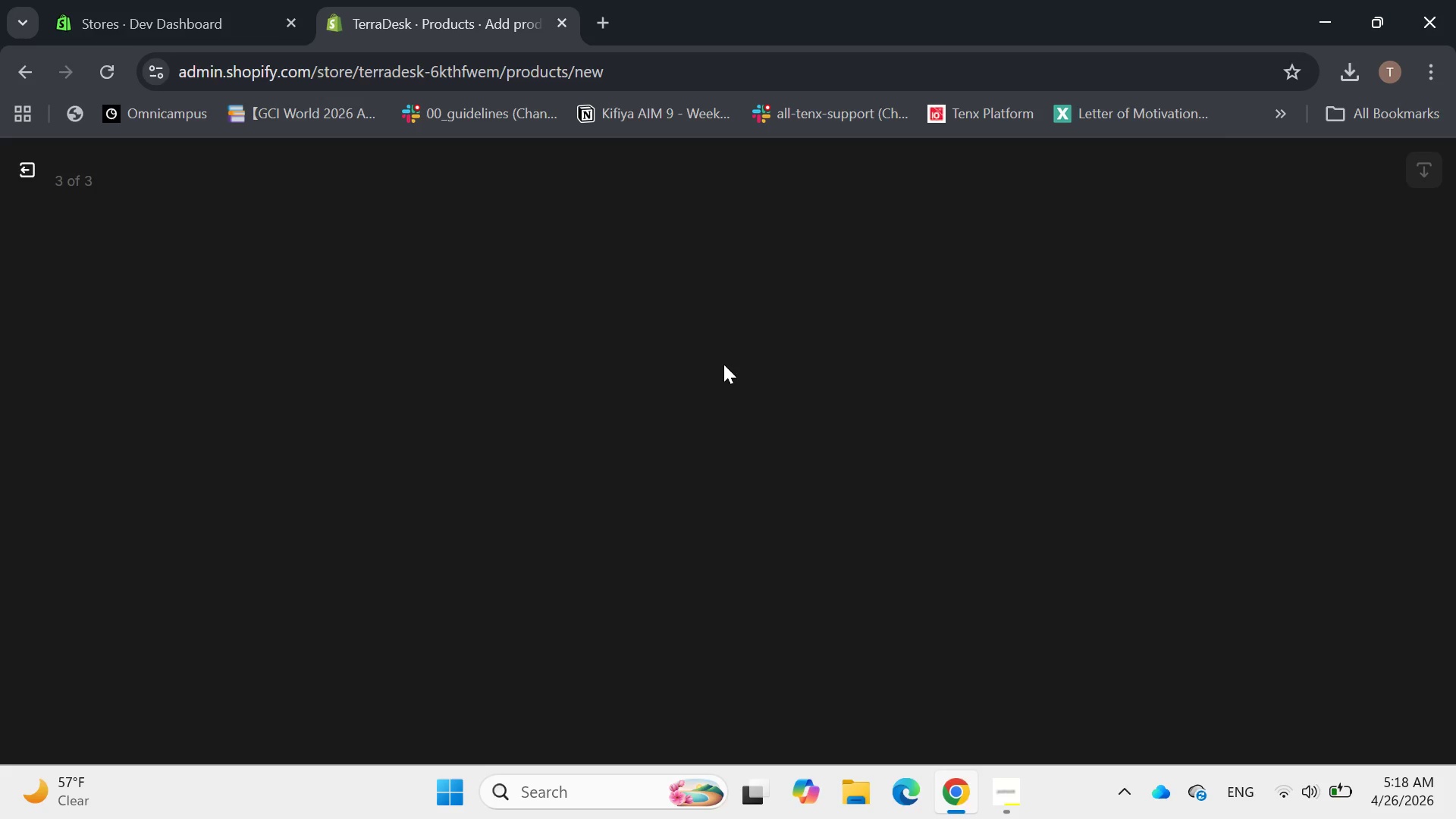 
left_click([1110, 425])
 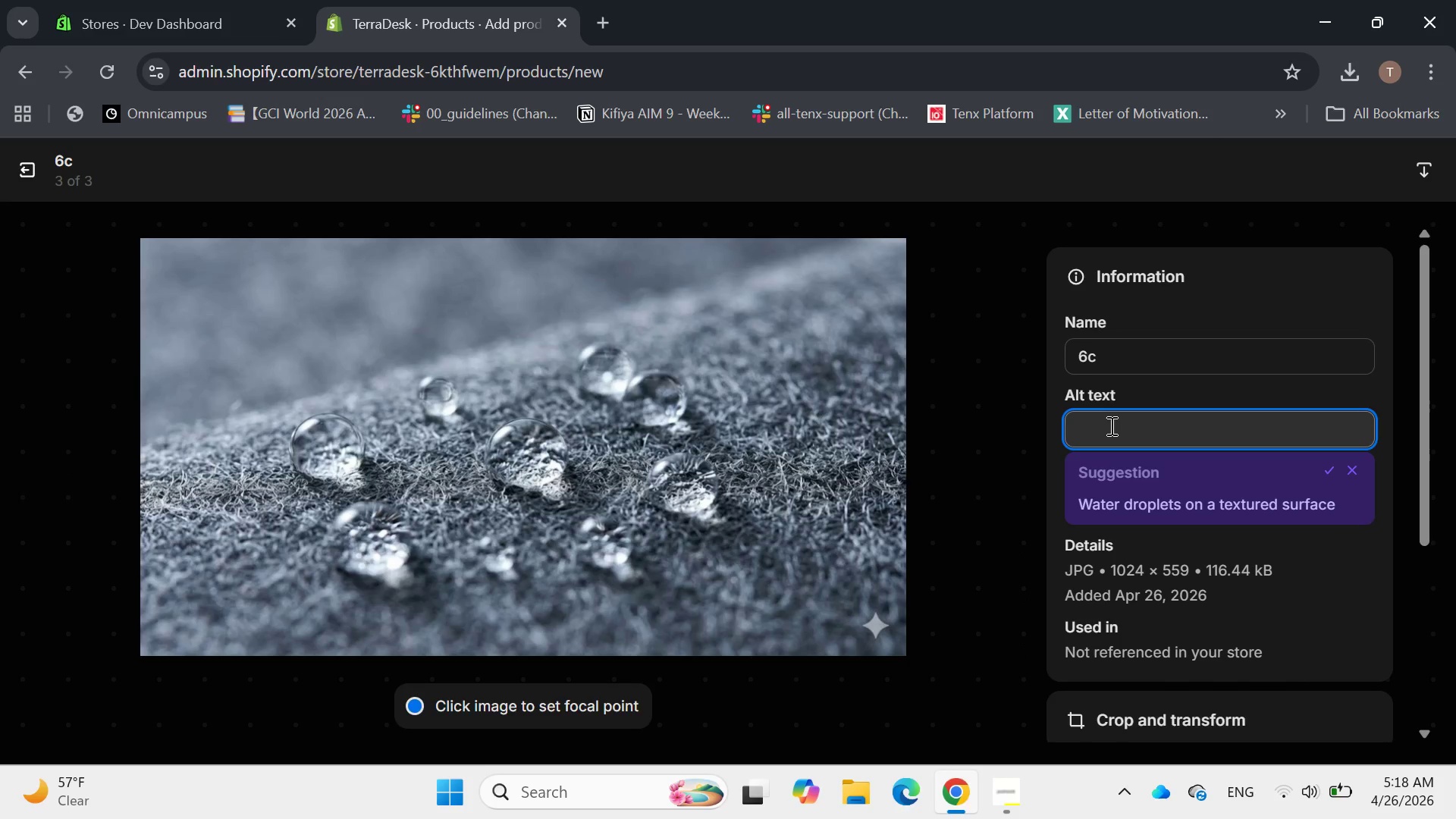 
type(Demonstrating )
 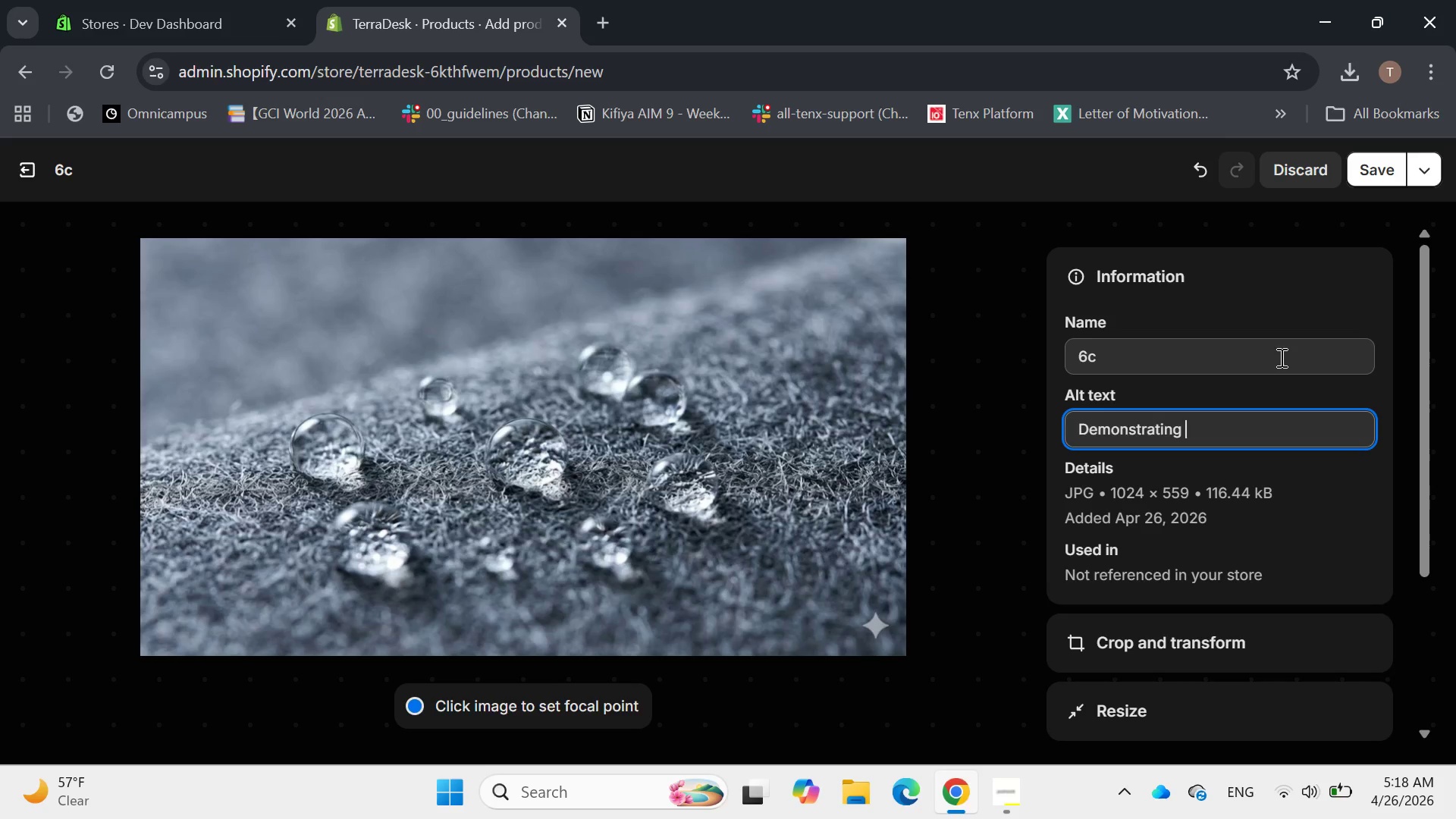 
type(the water-sis)
key(Backspace)
key(Backspace)
key(Backspace)
type(resistane prof)
key(Backspace)
 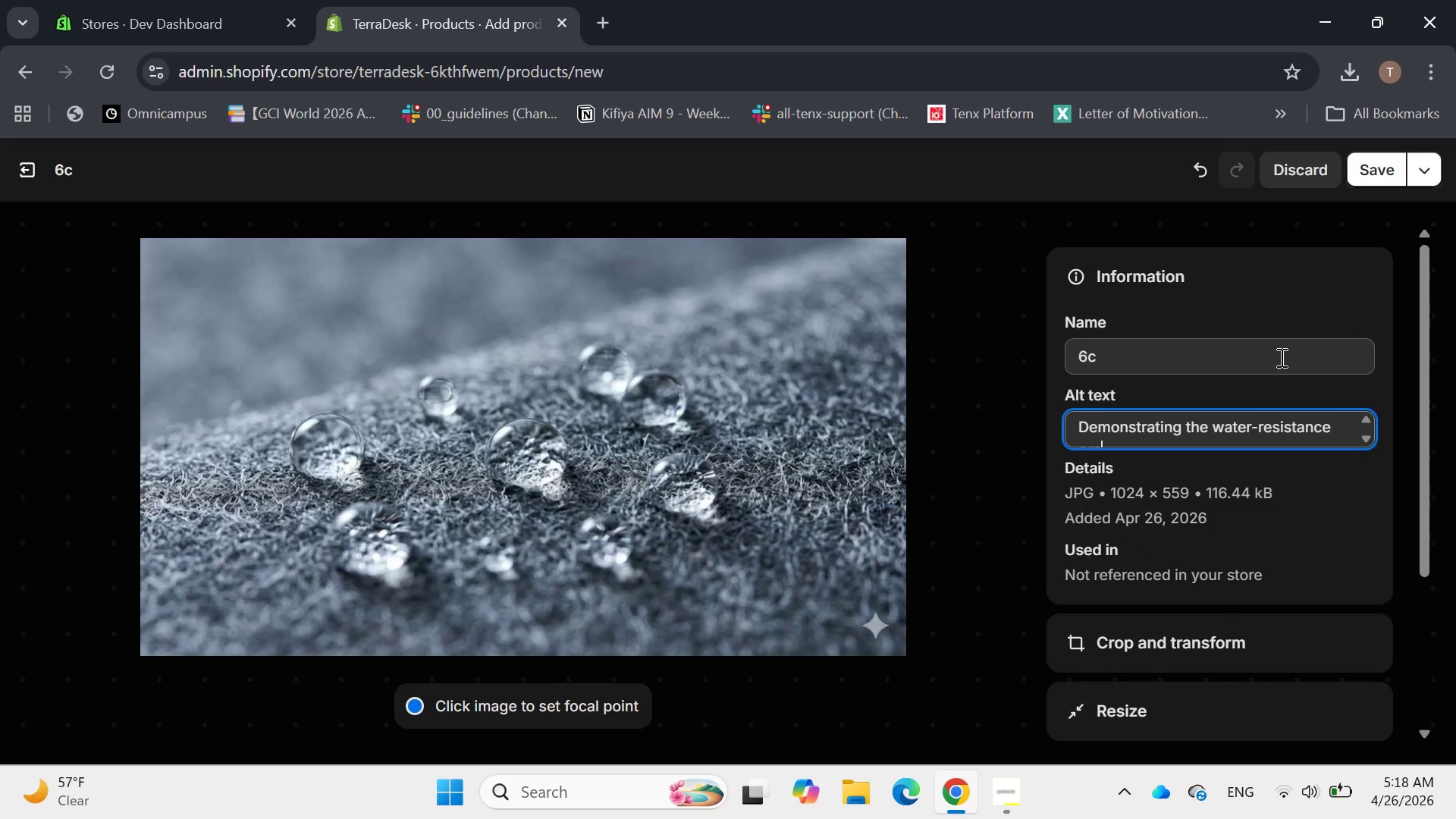 
hold_key(key=C, duration=0.36)
 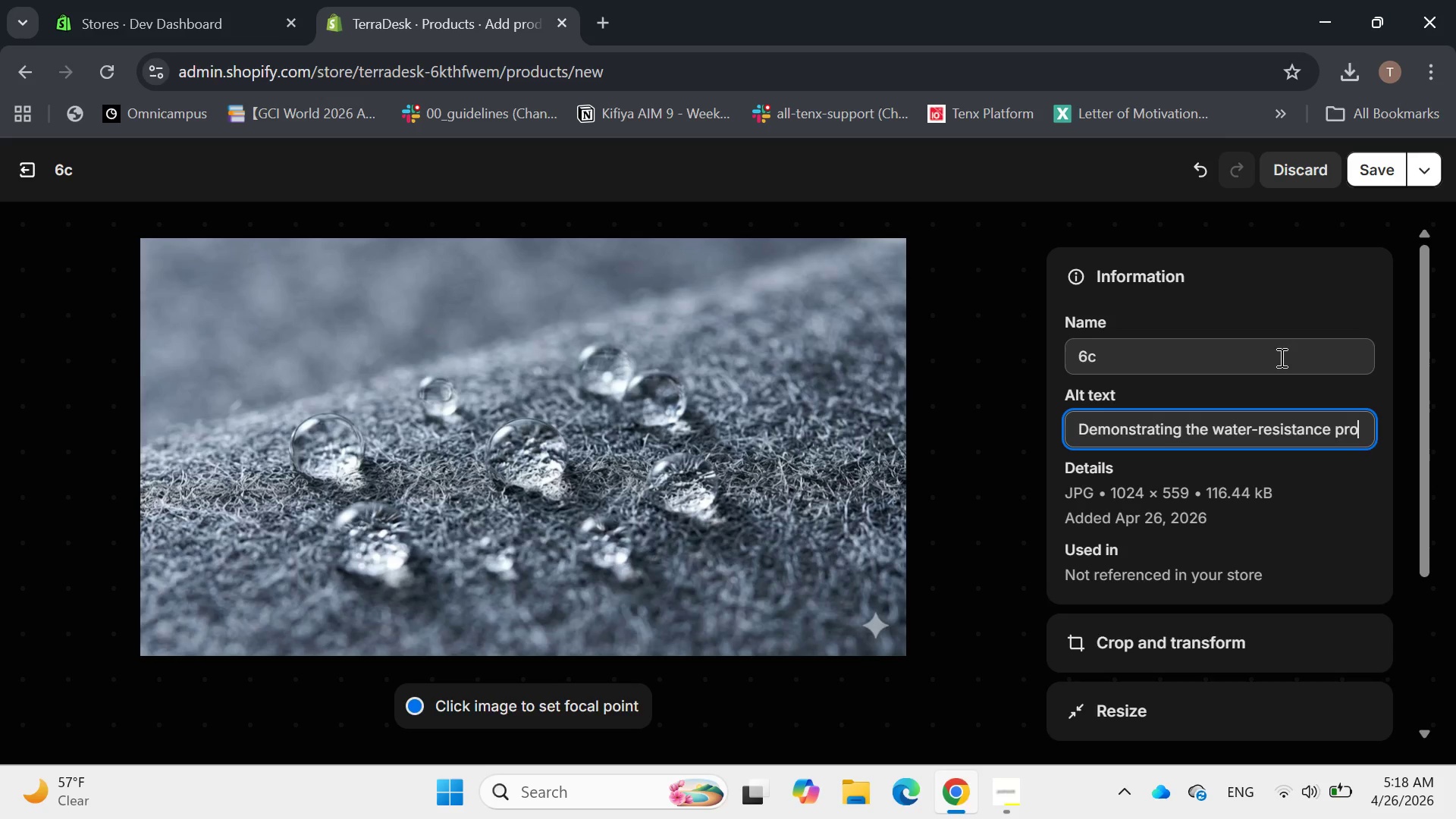 
type(perty)
key(Backspace)
type(ies of high-density rp)
key(Backspace)
type(p)
key(Backspace)
type(PET)
 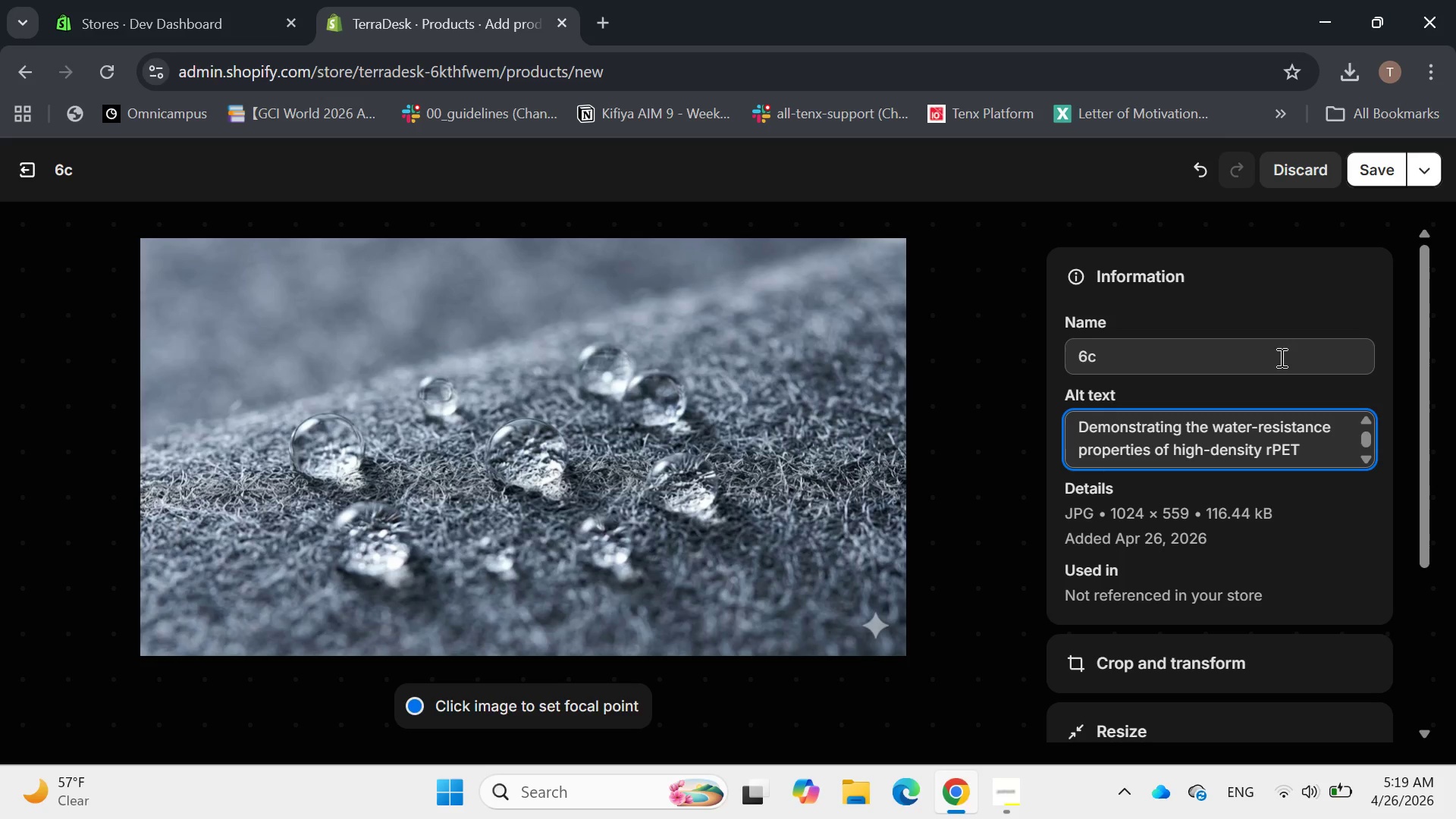 
hold_key(key=CapsLock, duration=1.03)
 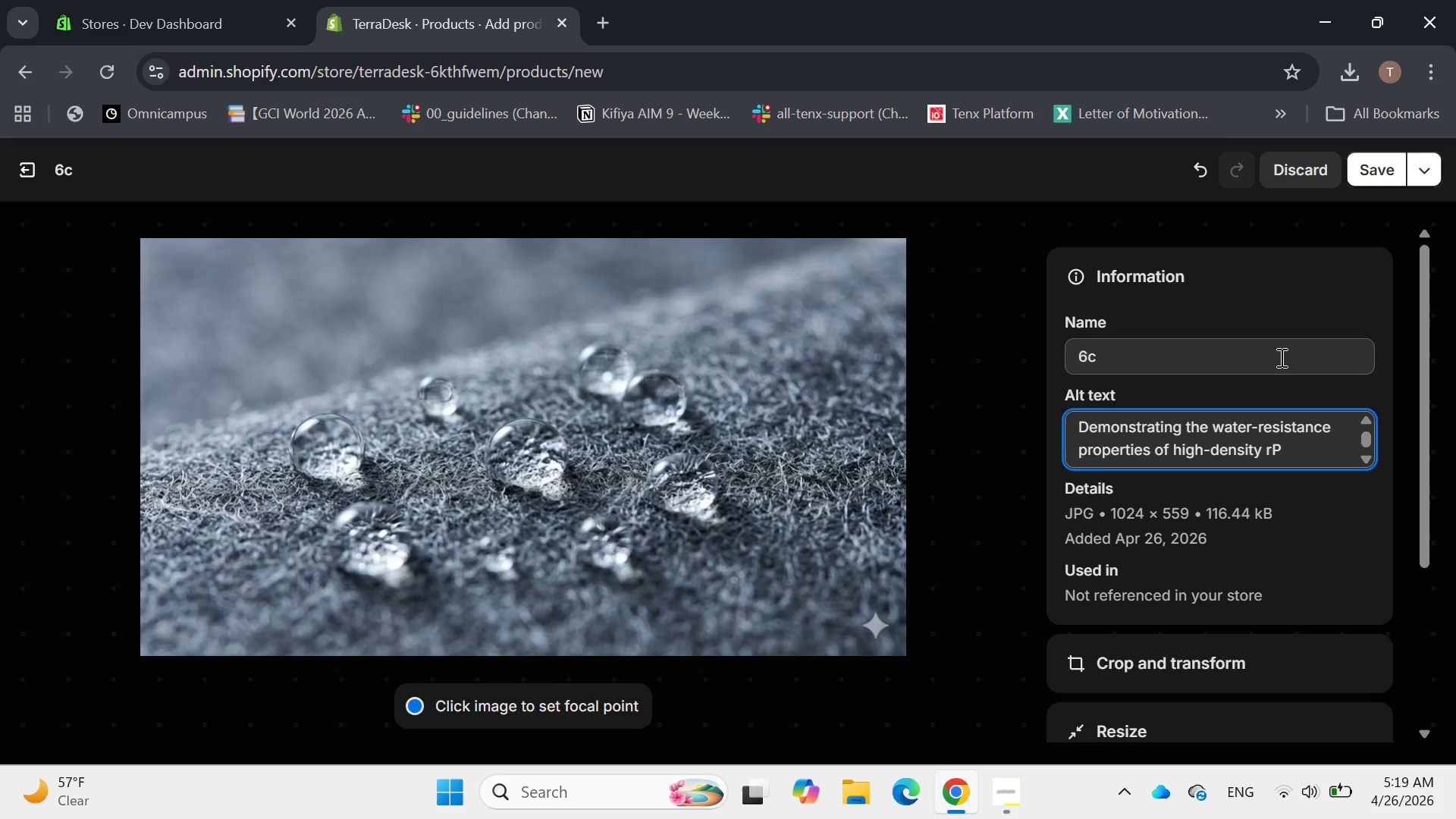 
hold_key(key=CapsLock, duration=1.72)
 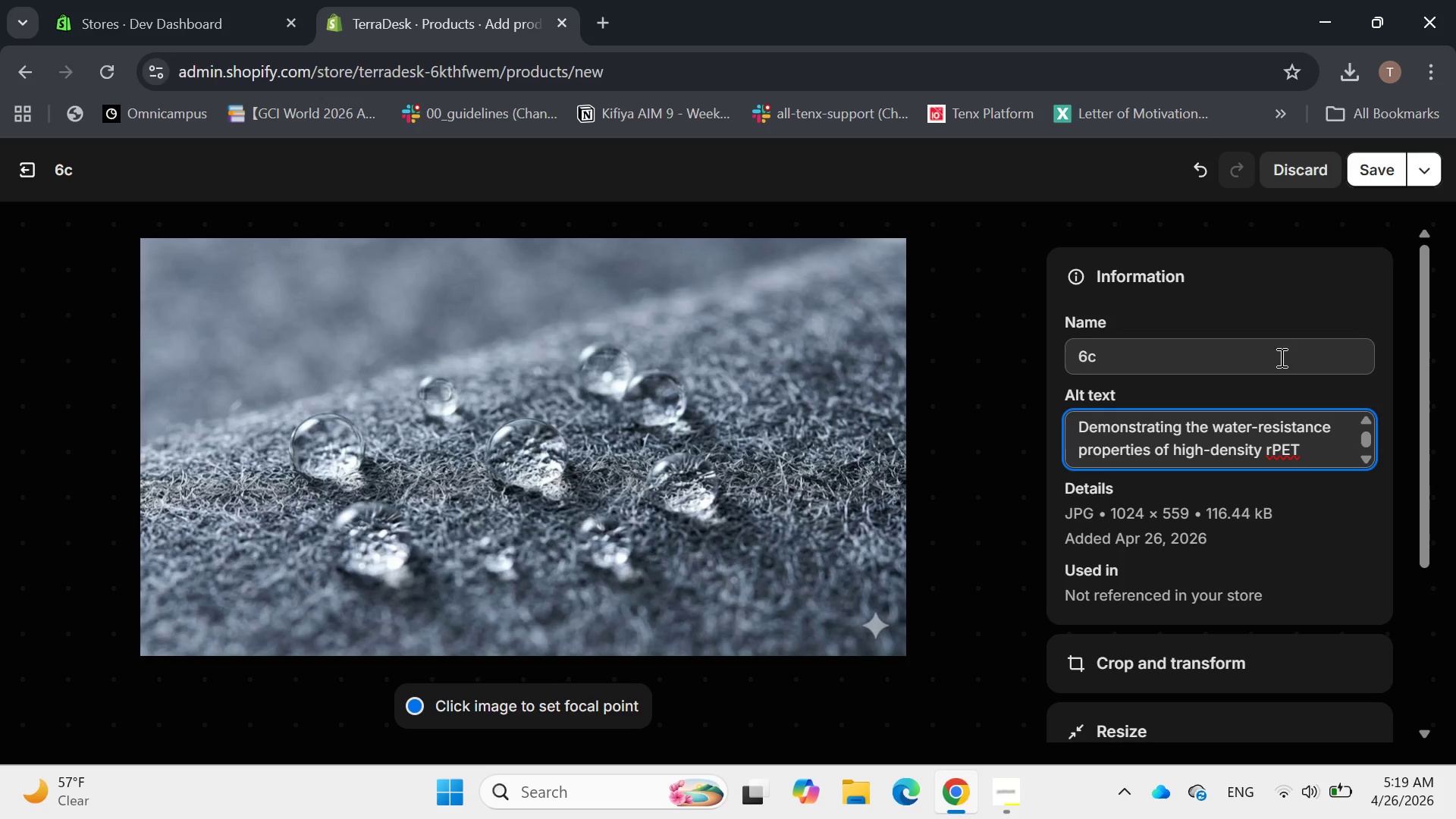 
type( felt )
 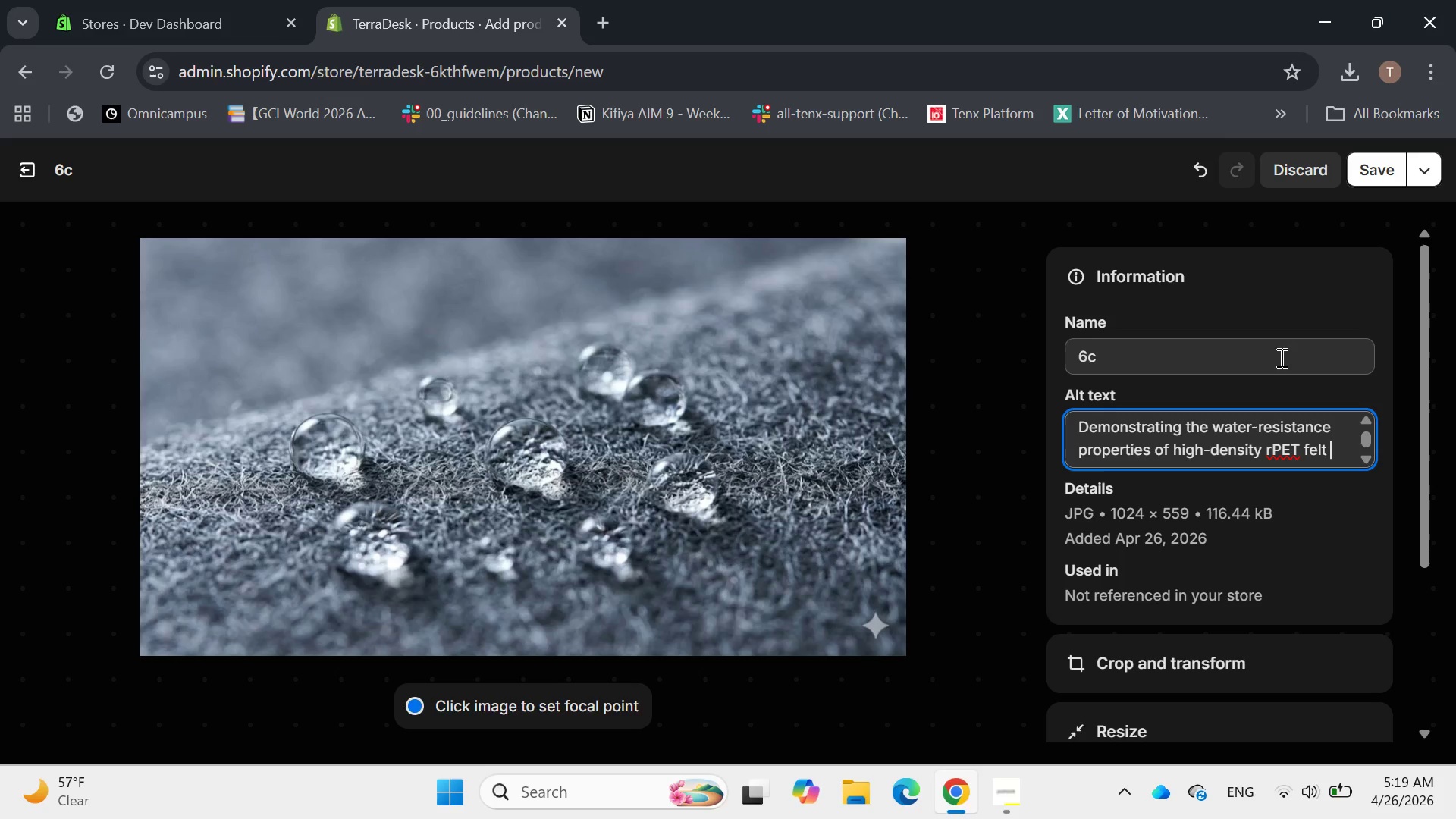 
wait(8.23)
 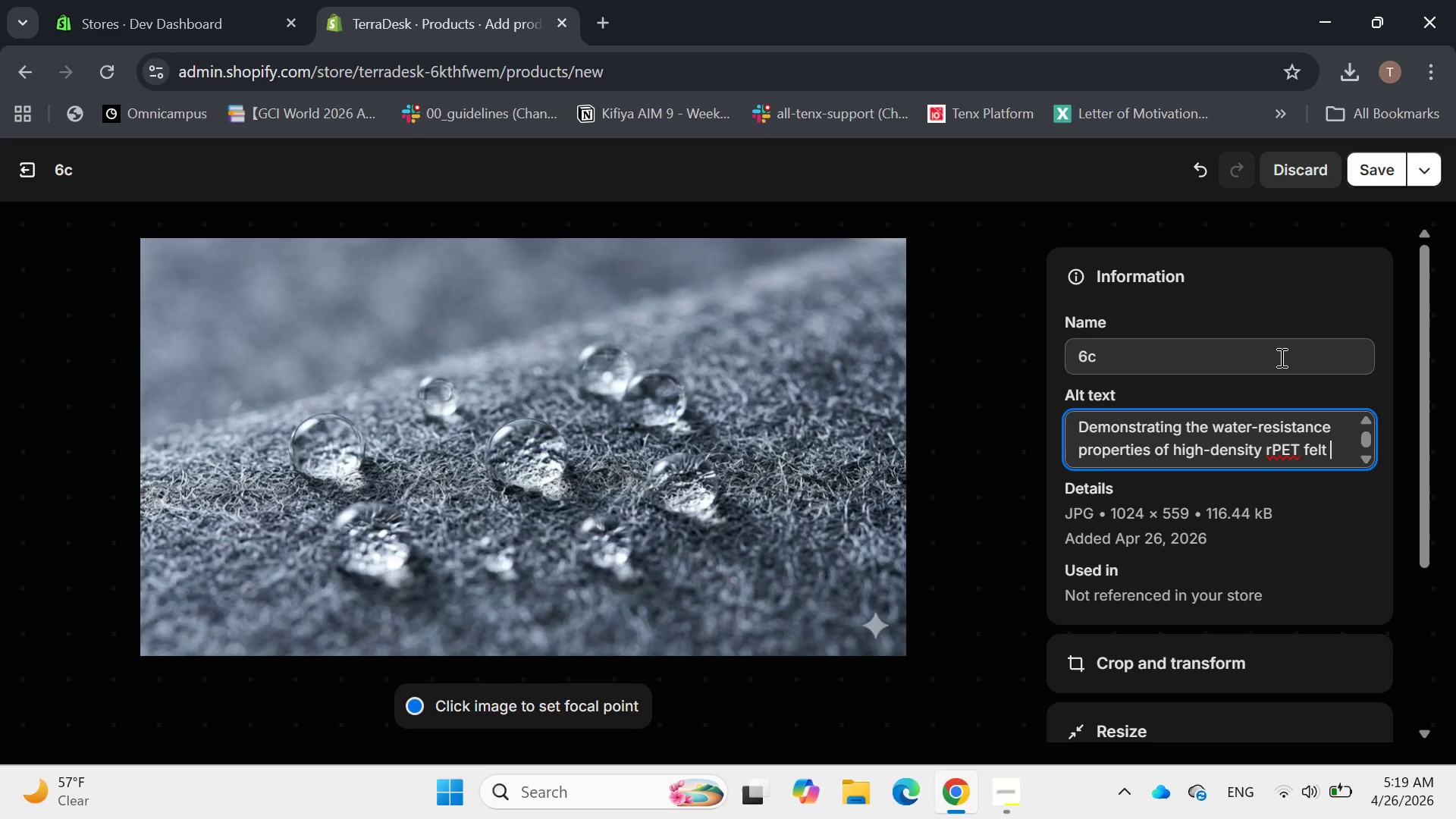 
type( )
key(Backspace)
type(used f)
key(Backspace)
type(terradesl)
 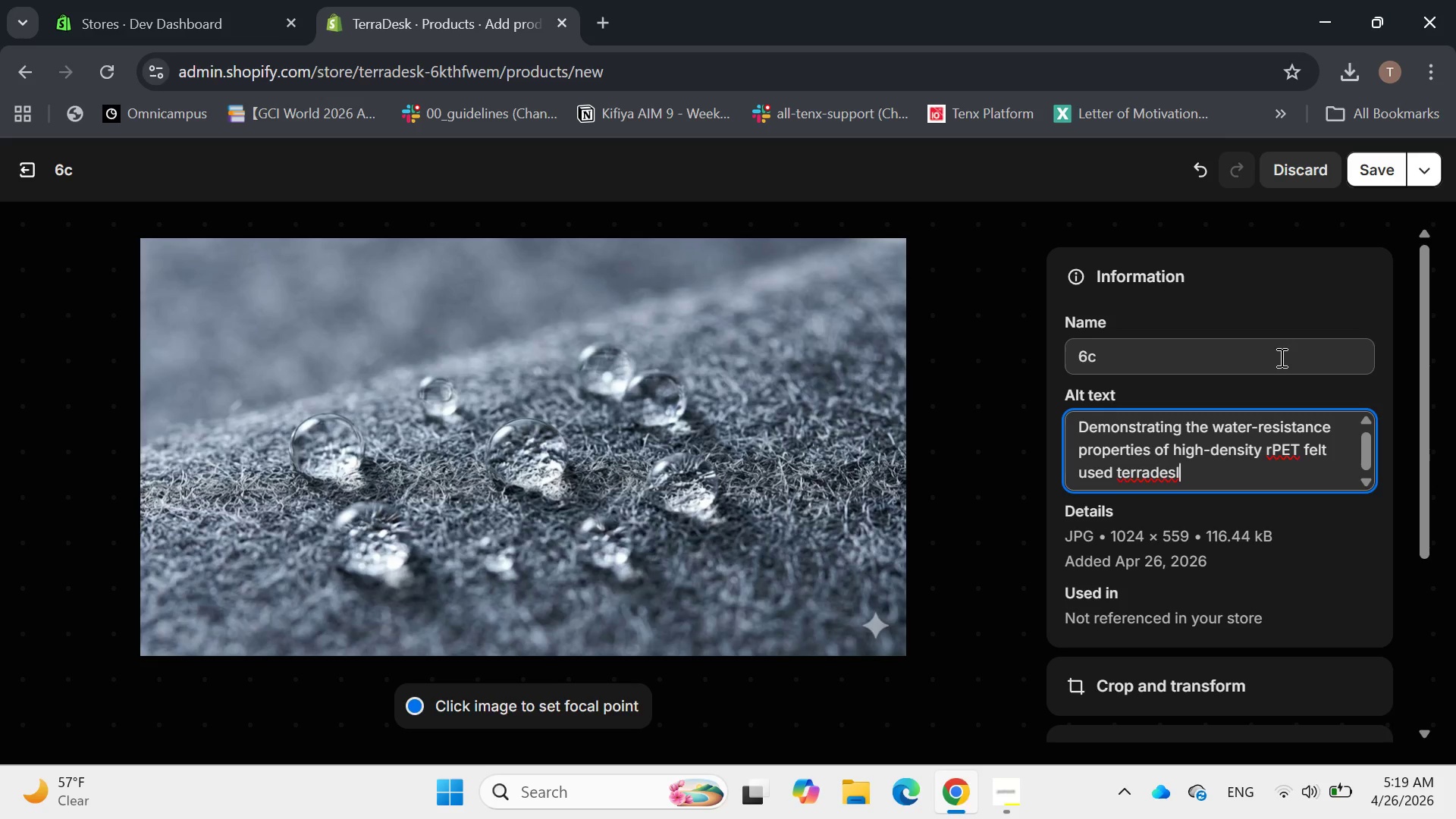 
wait(5.81)
 